 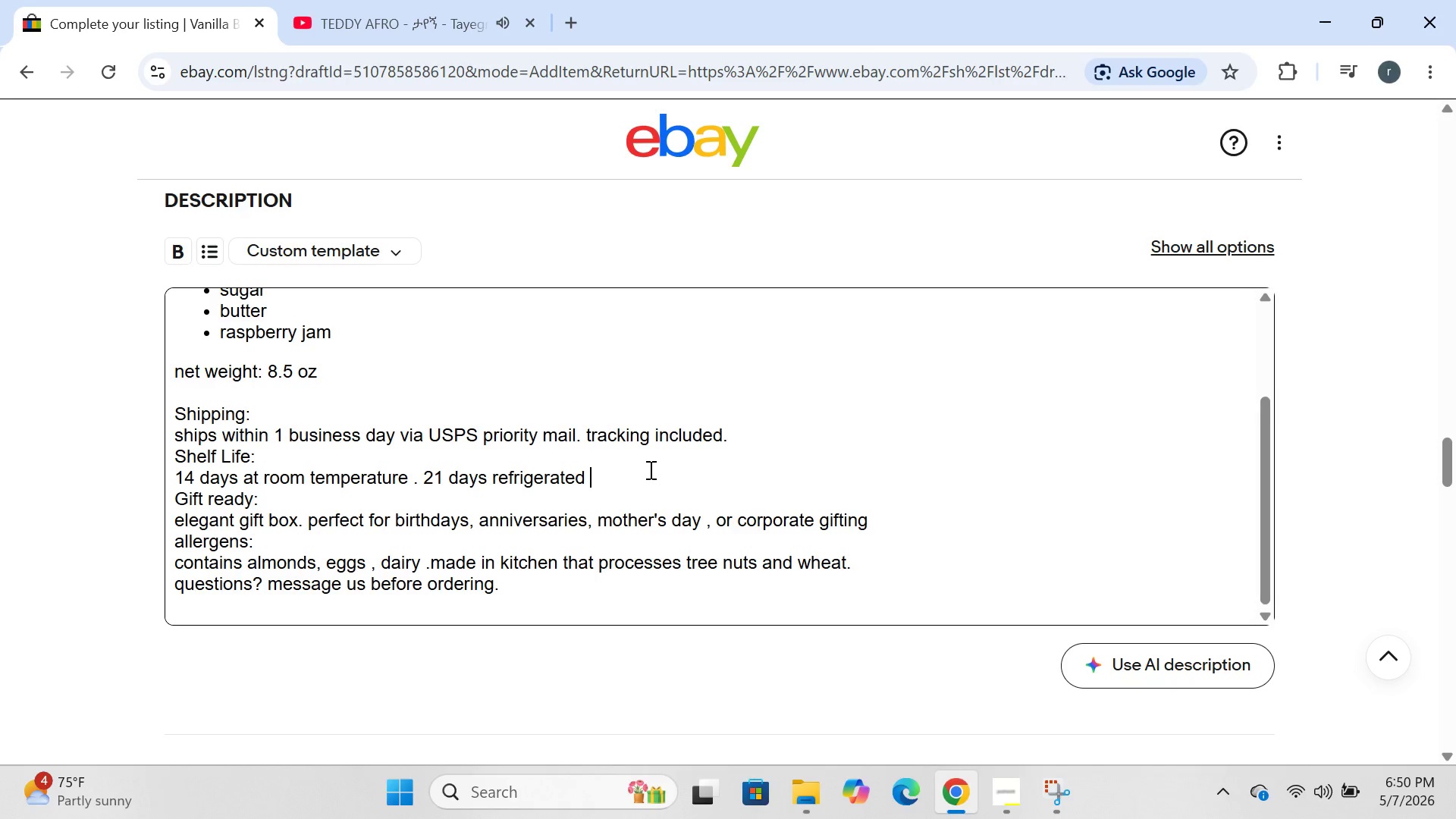 
key(Backspace)
 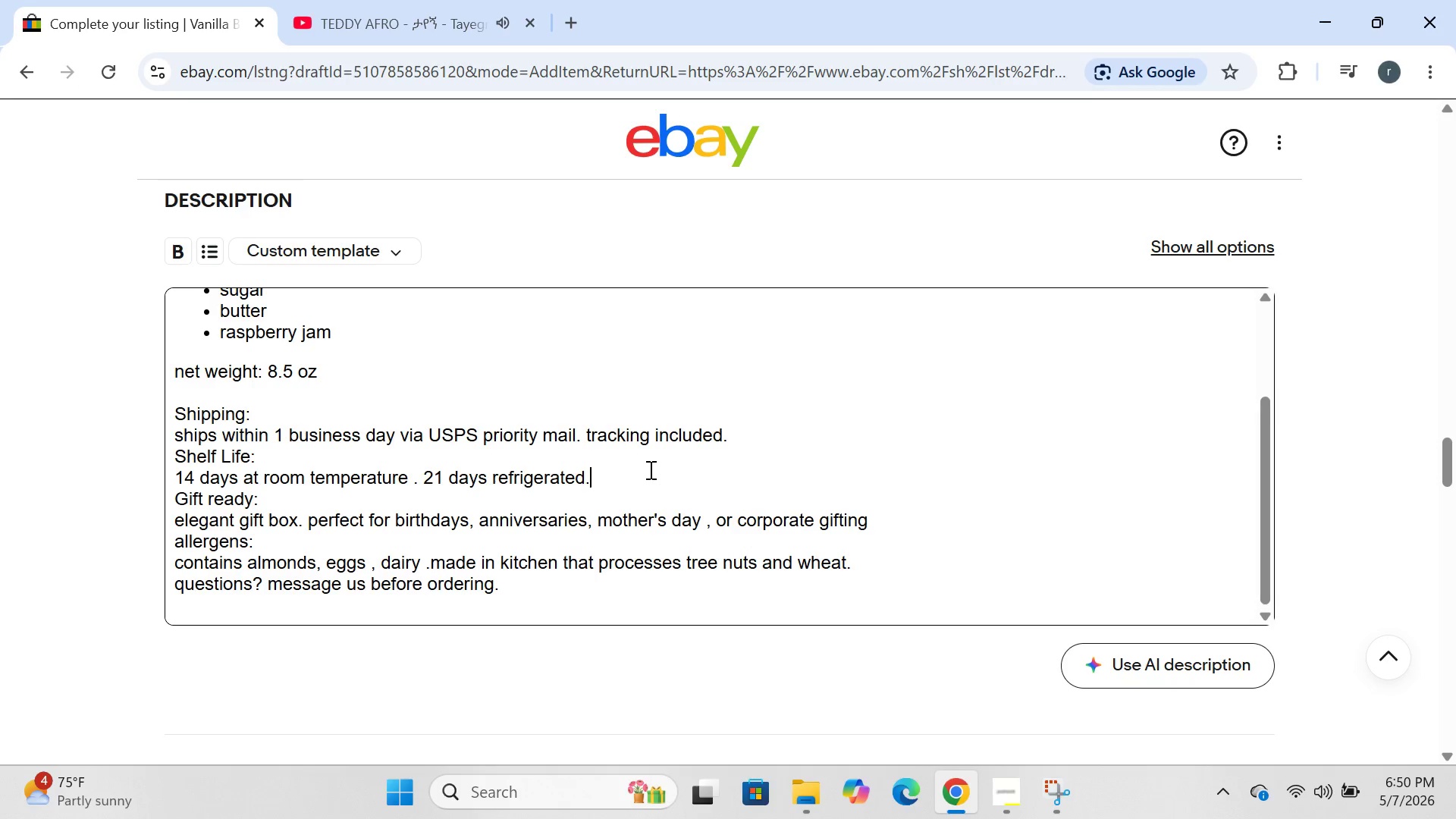 
key(Period)
 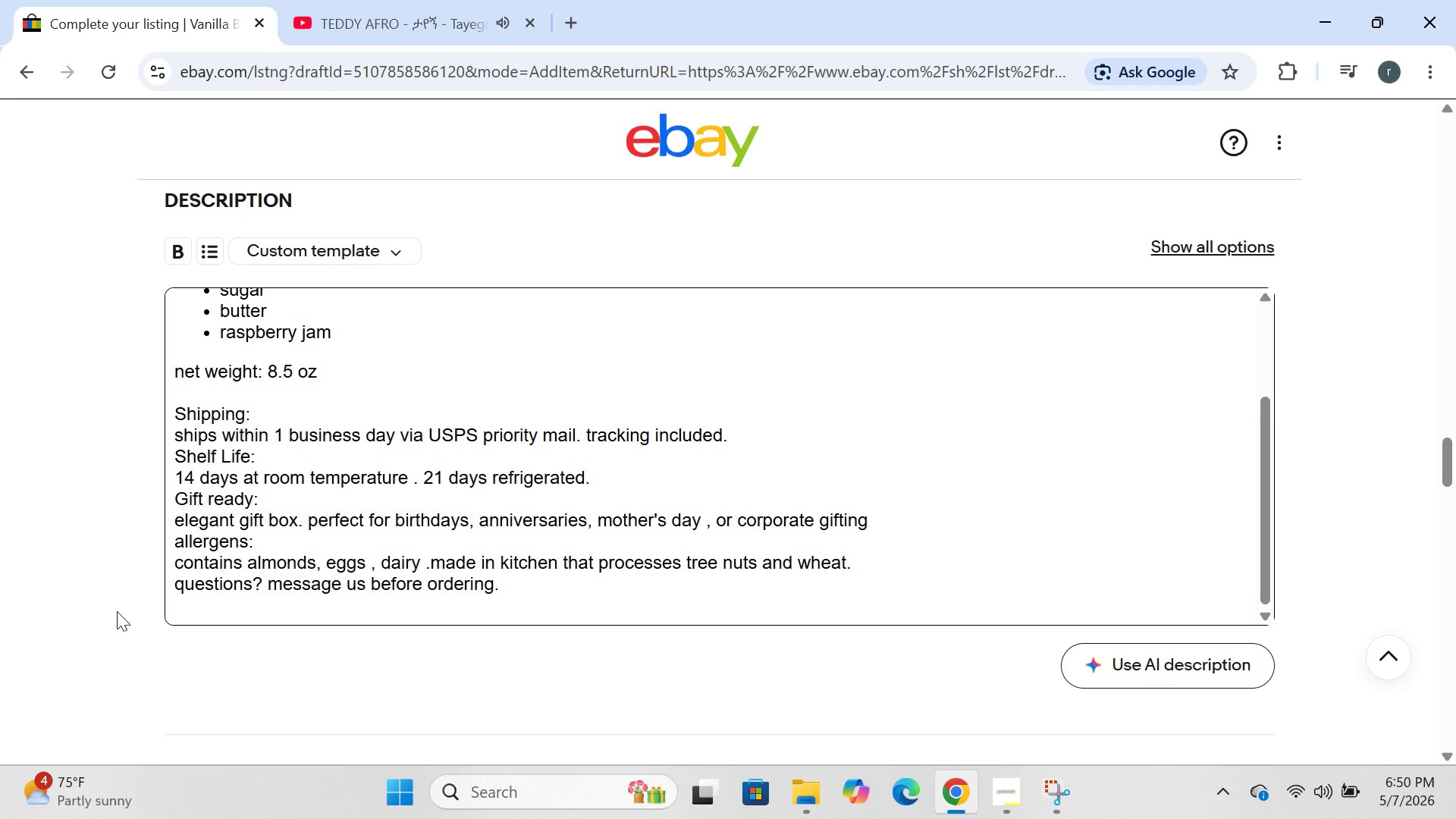 
wait(5.09)
 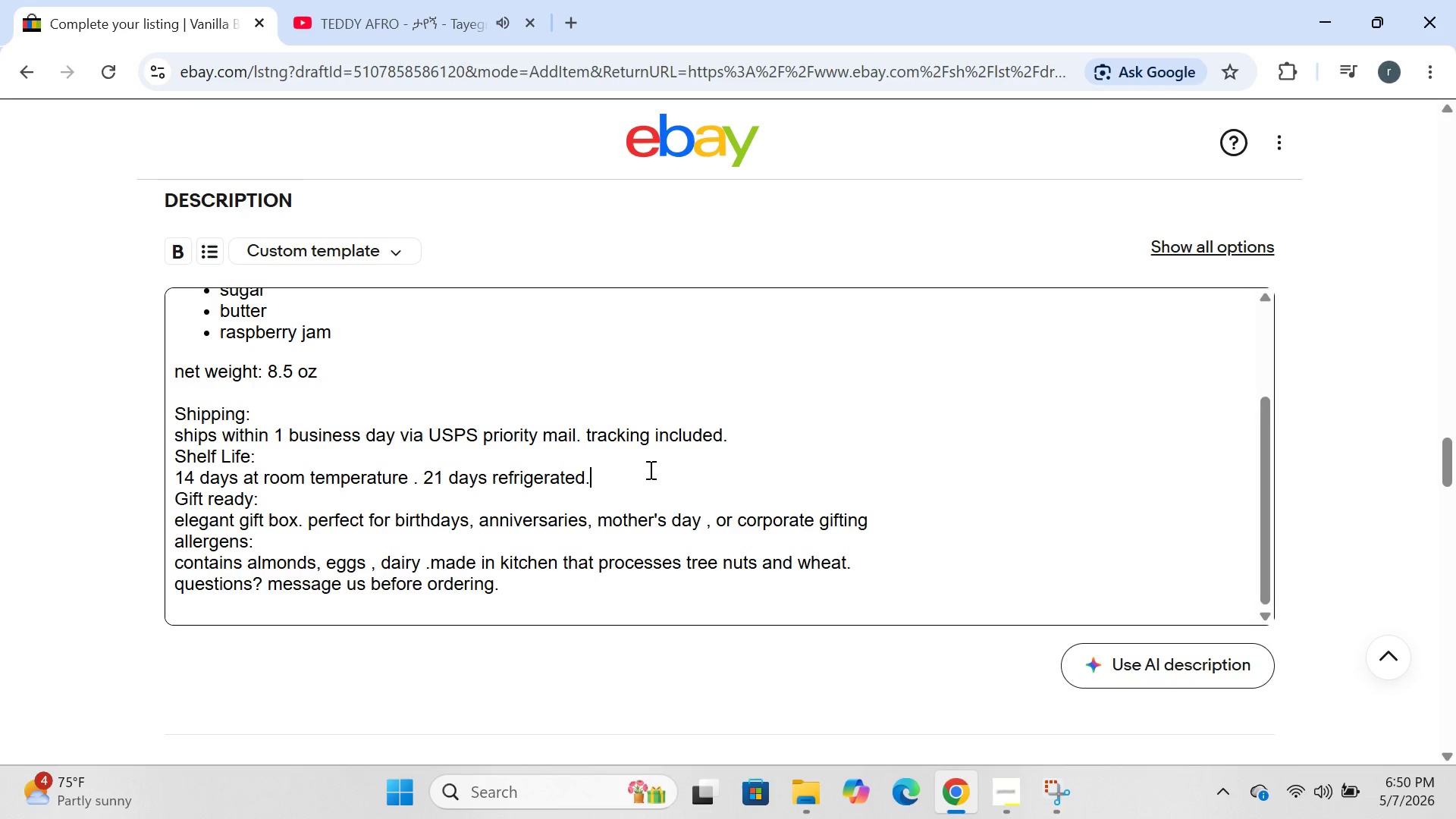 
left_click([183, 536])
 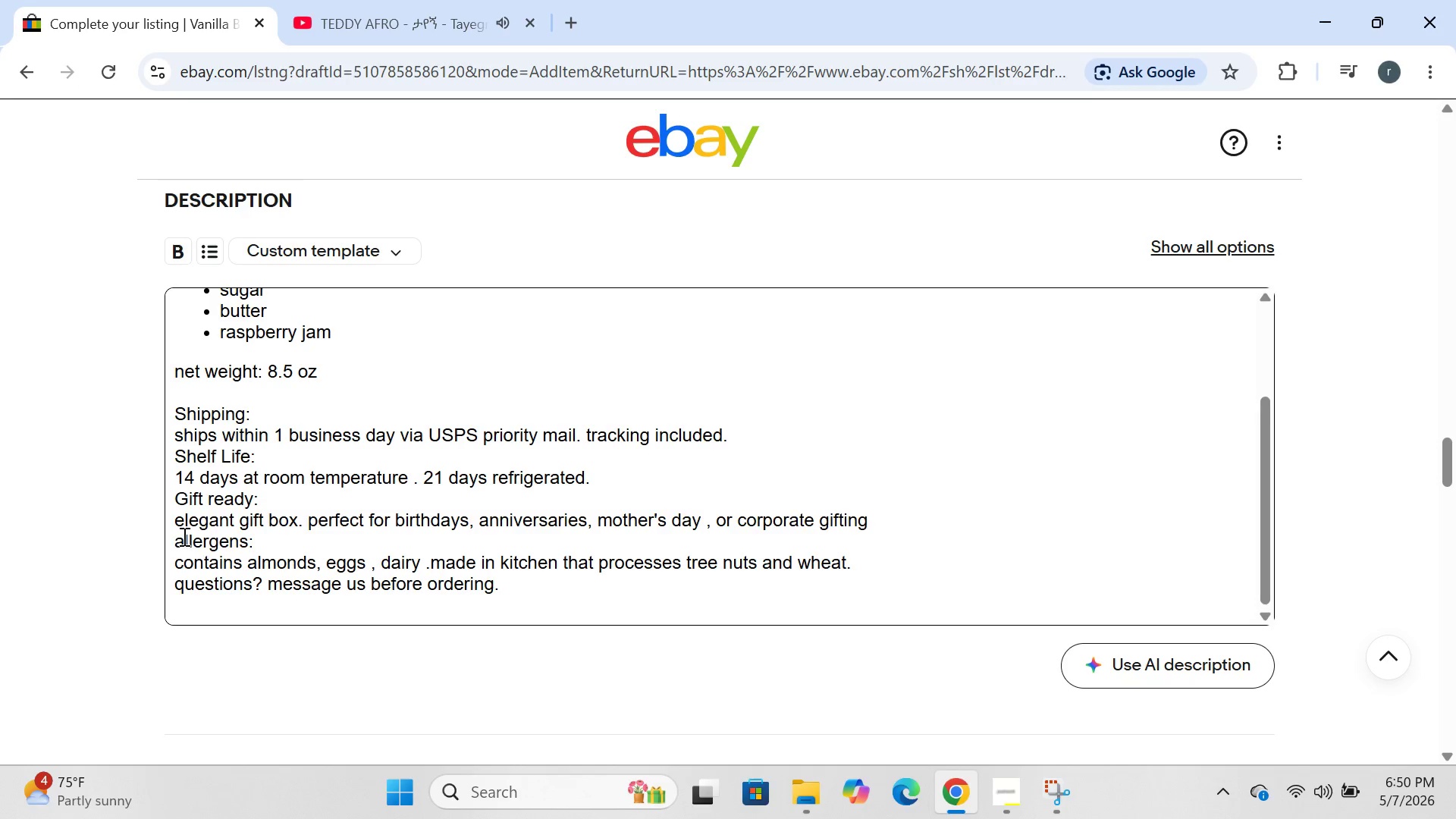 
key(Backspace)
 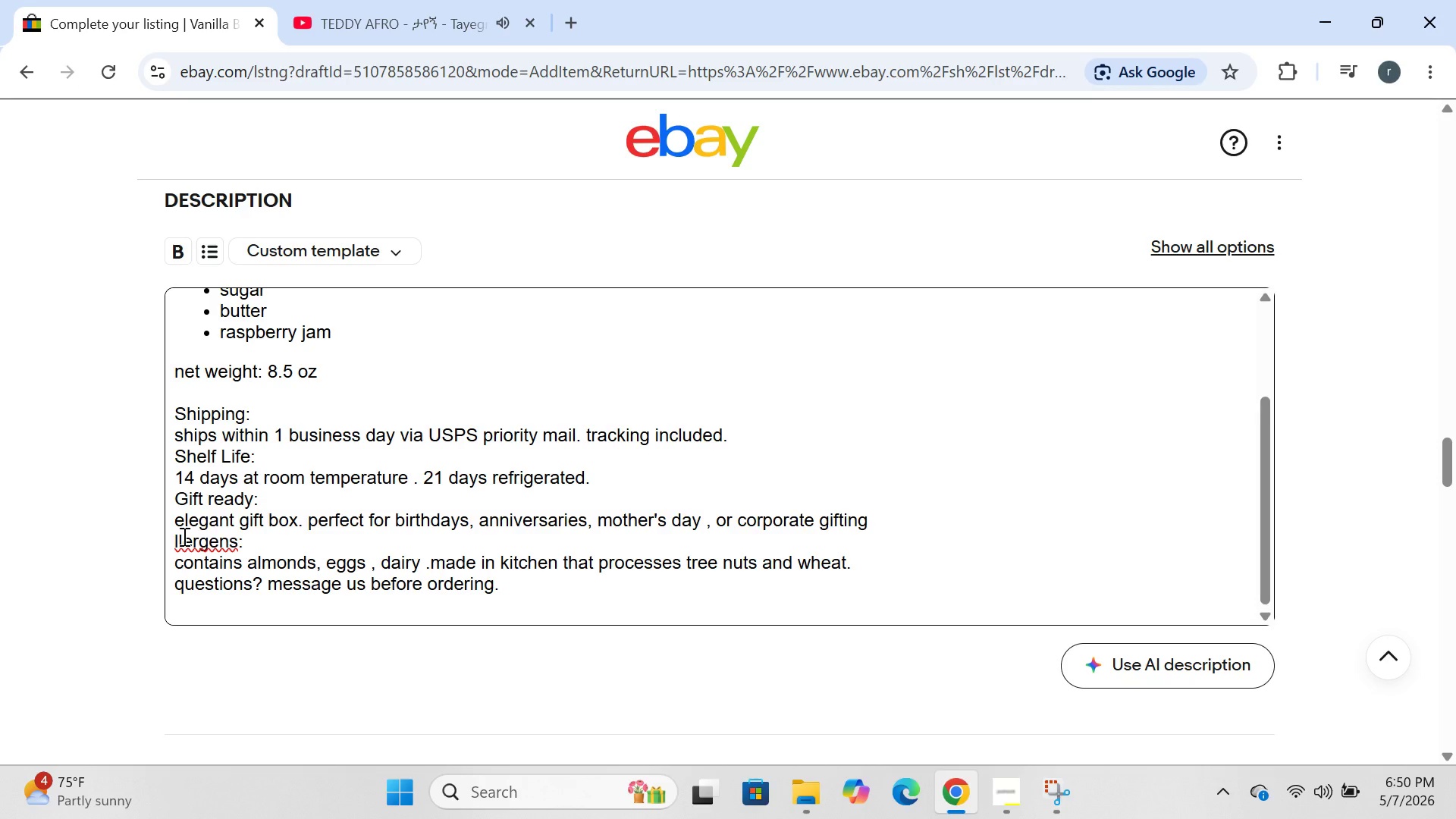 
key(CapsLock)
 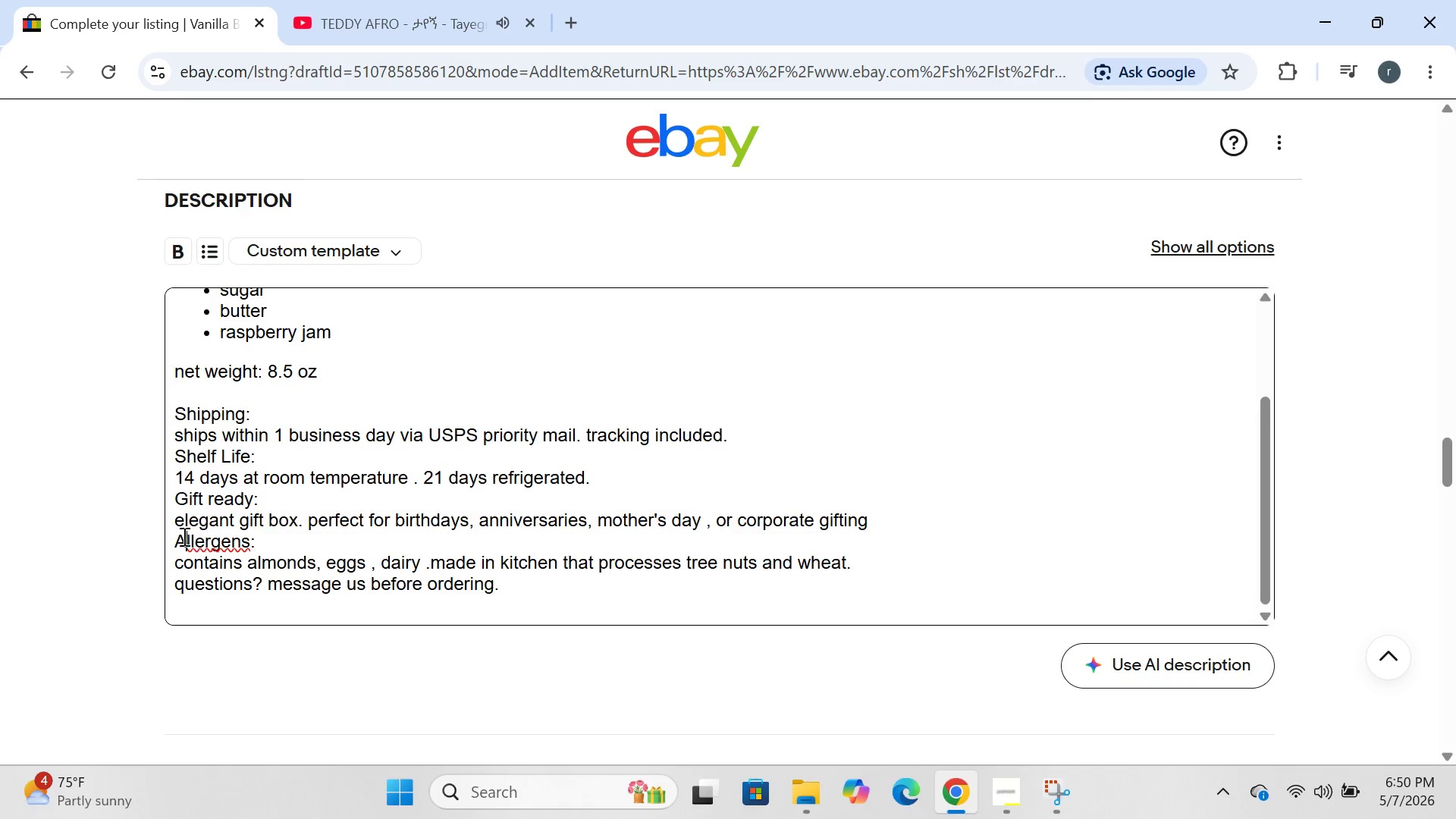 
key(A)
 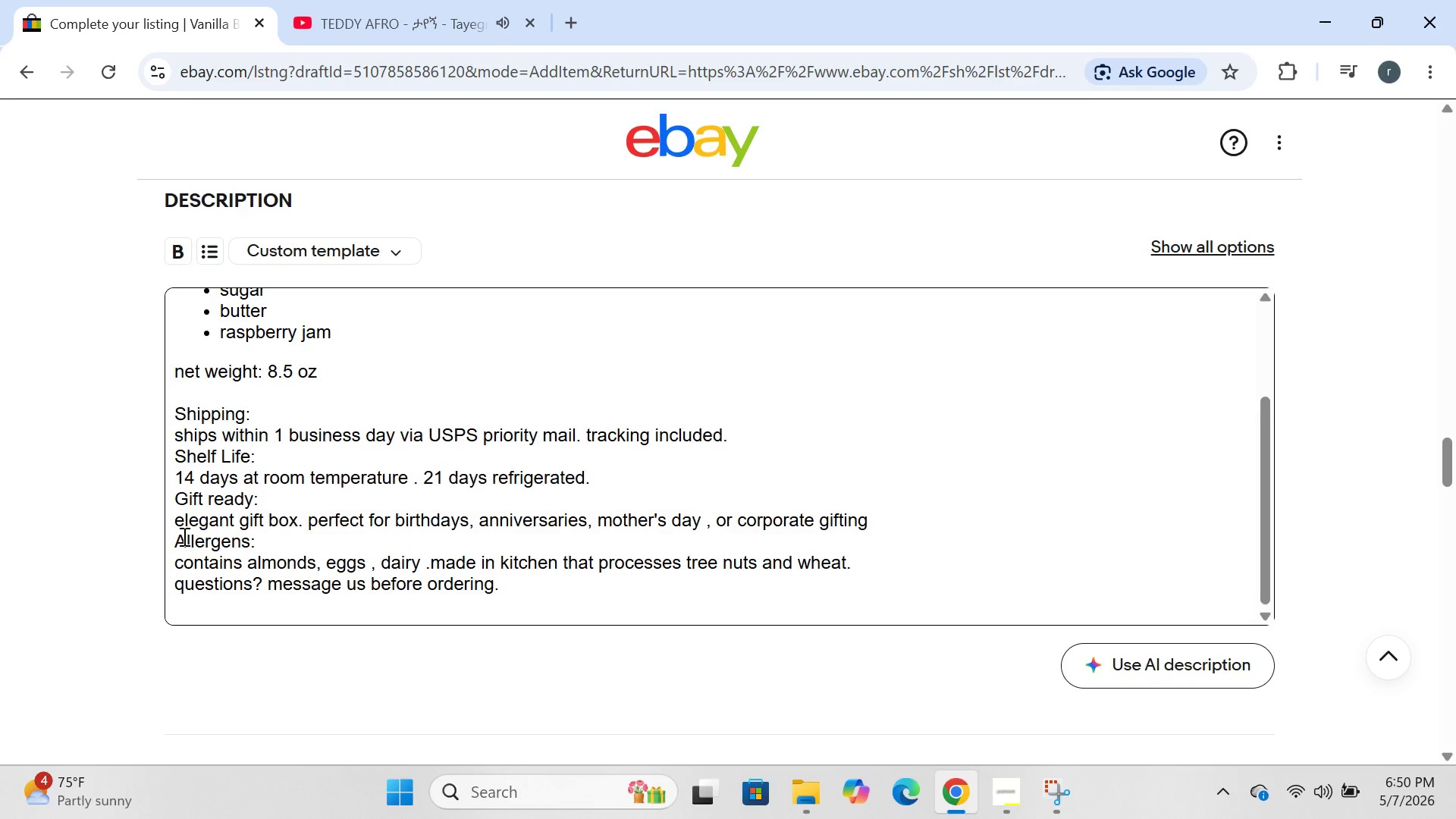 
key(CapsLock)
 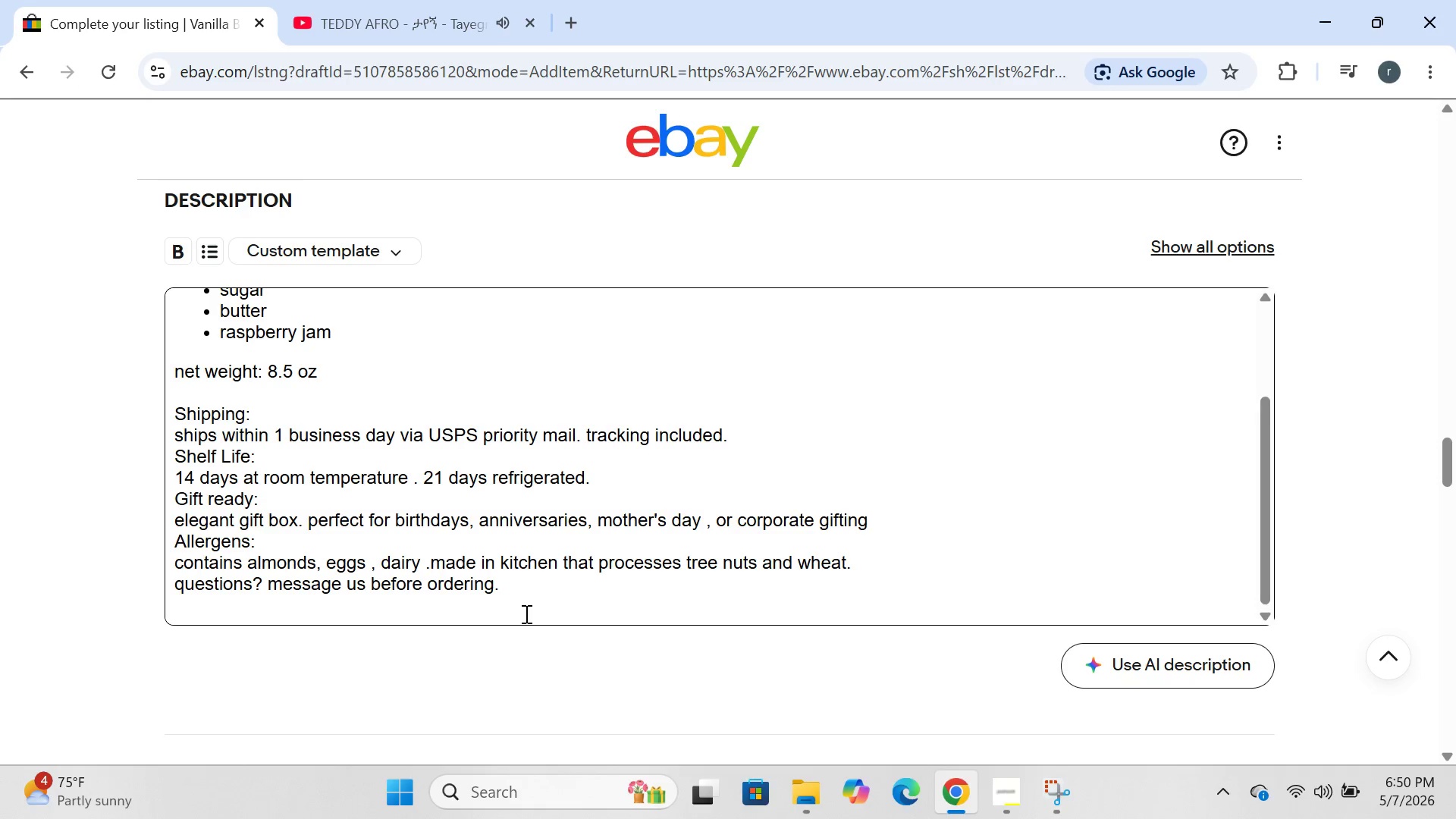 
left_click([519, 594])
 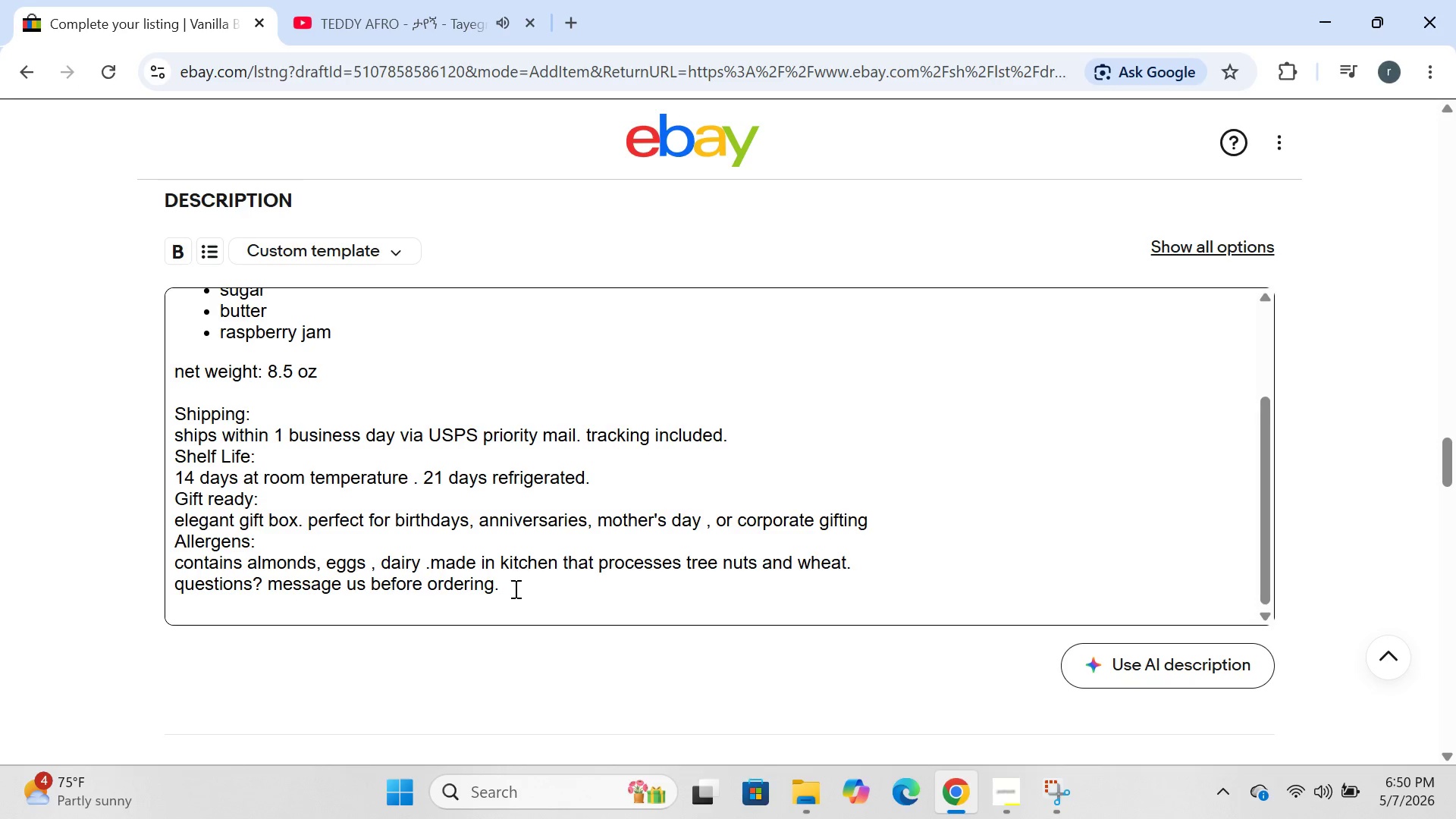 
left_click([513, 587])
 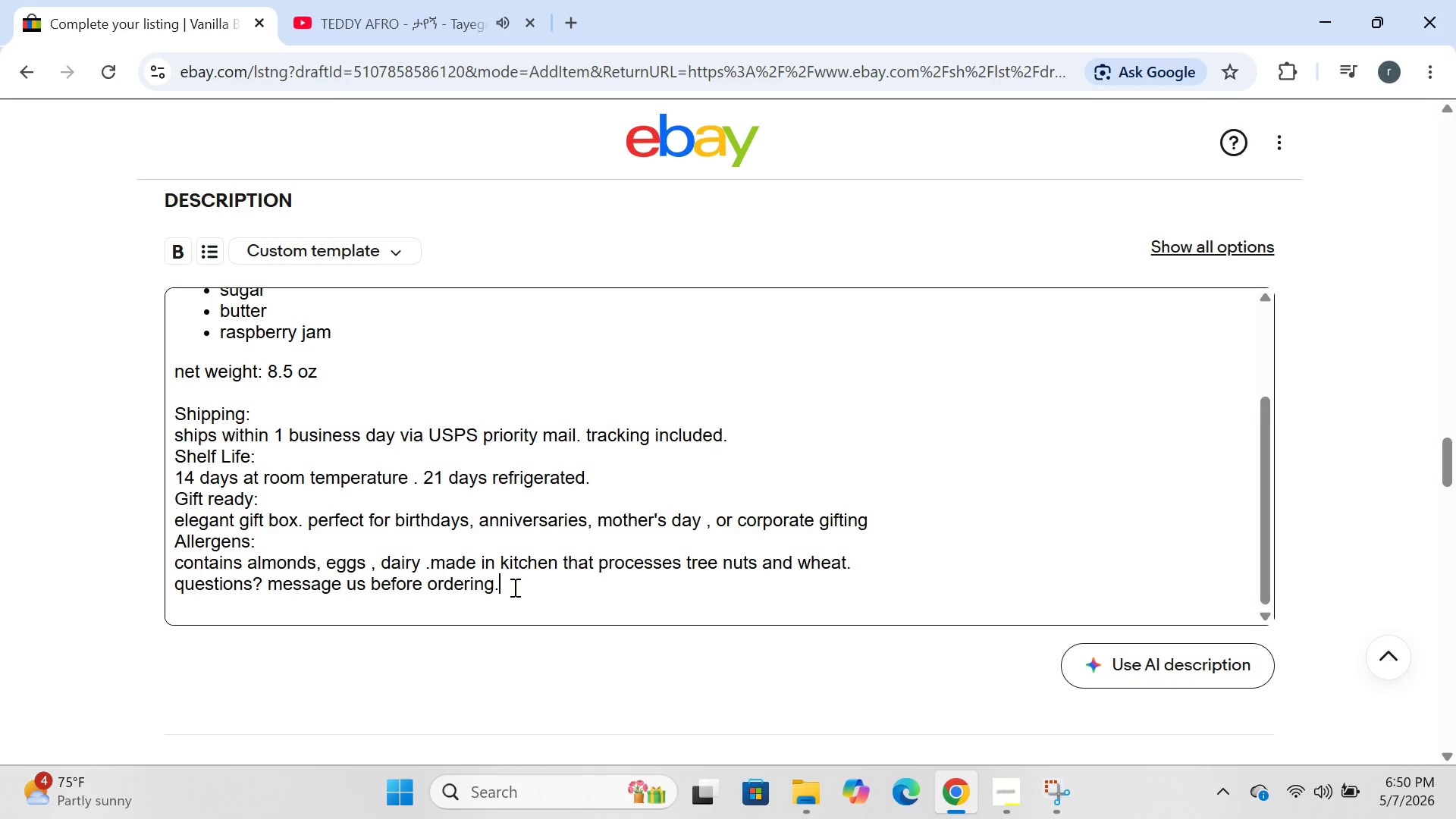 
wait(10.38)
 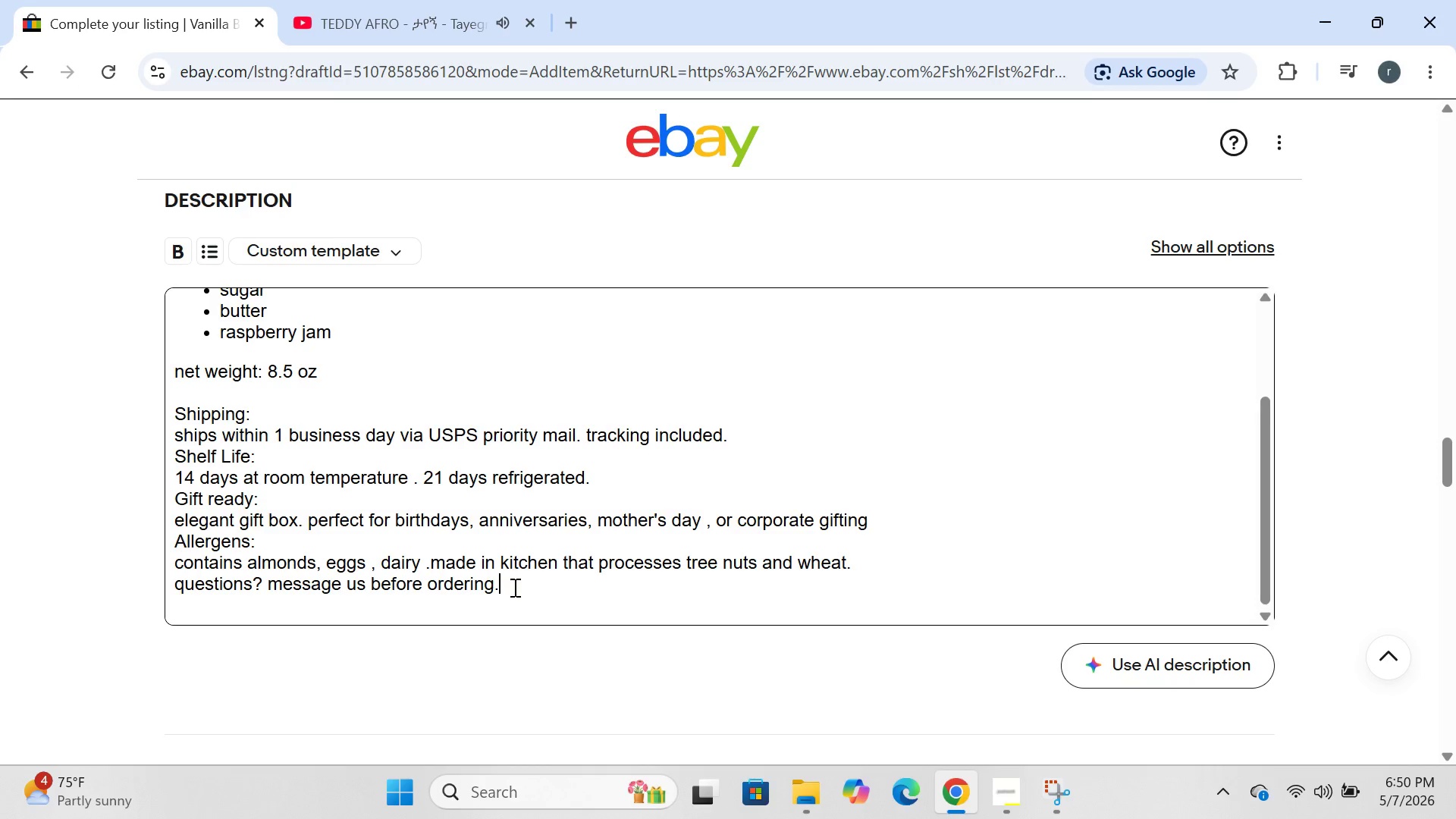 
left_click([401, 24])
 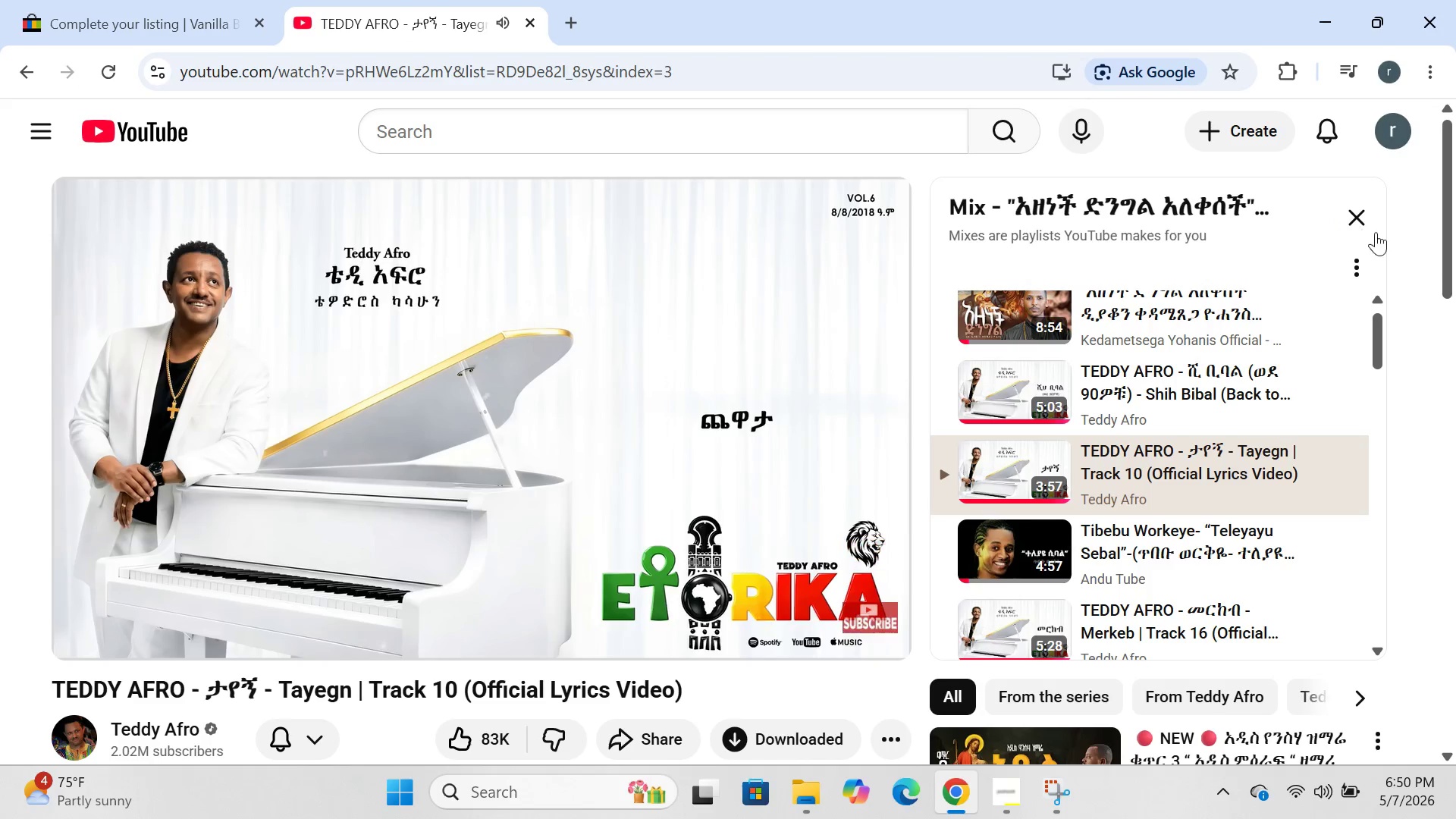 
left_click([1356, 226])
 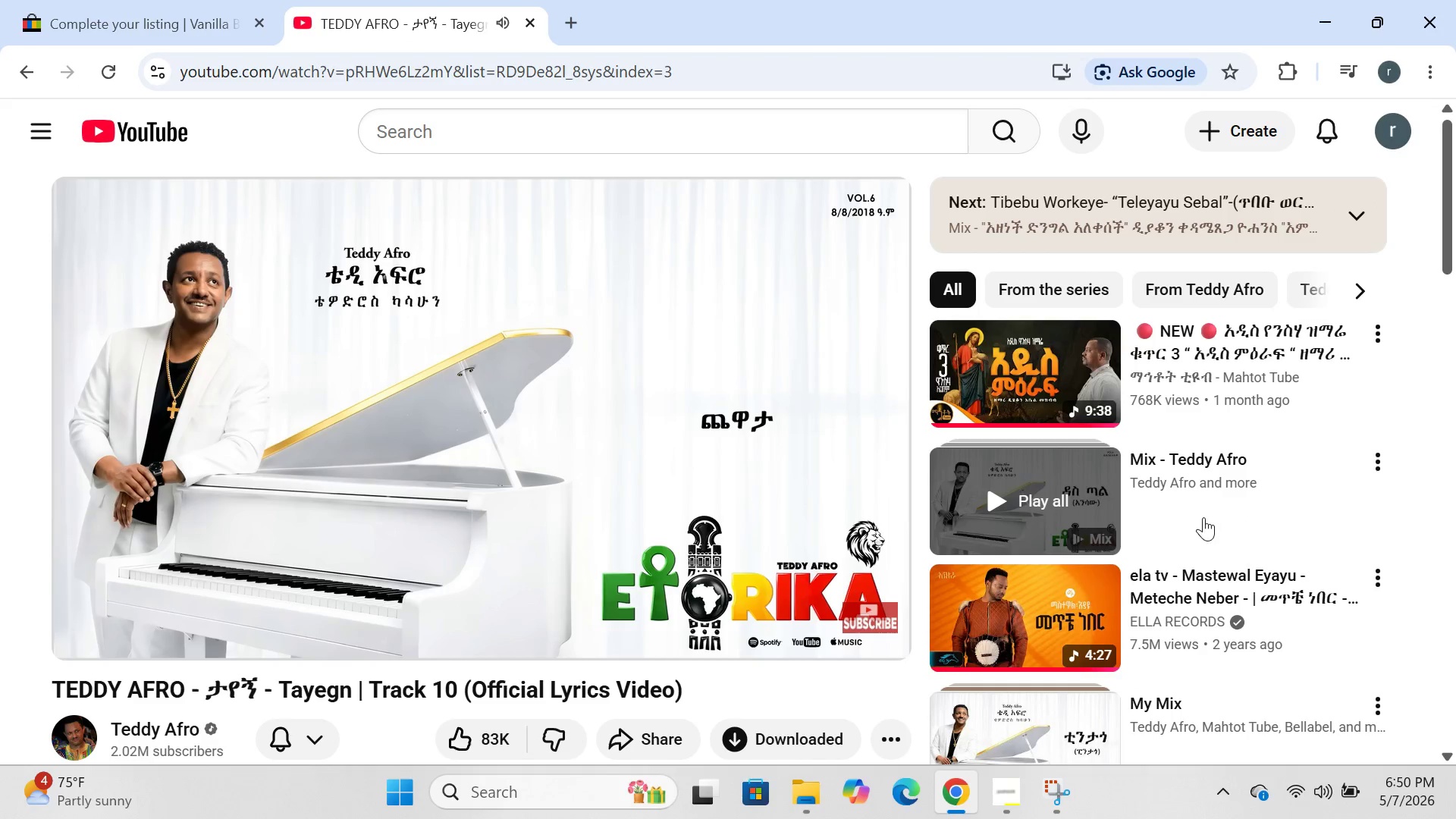 
mouse_move([1250, 506])
 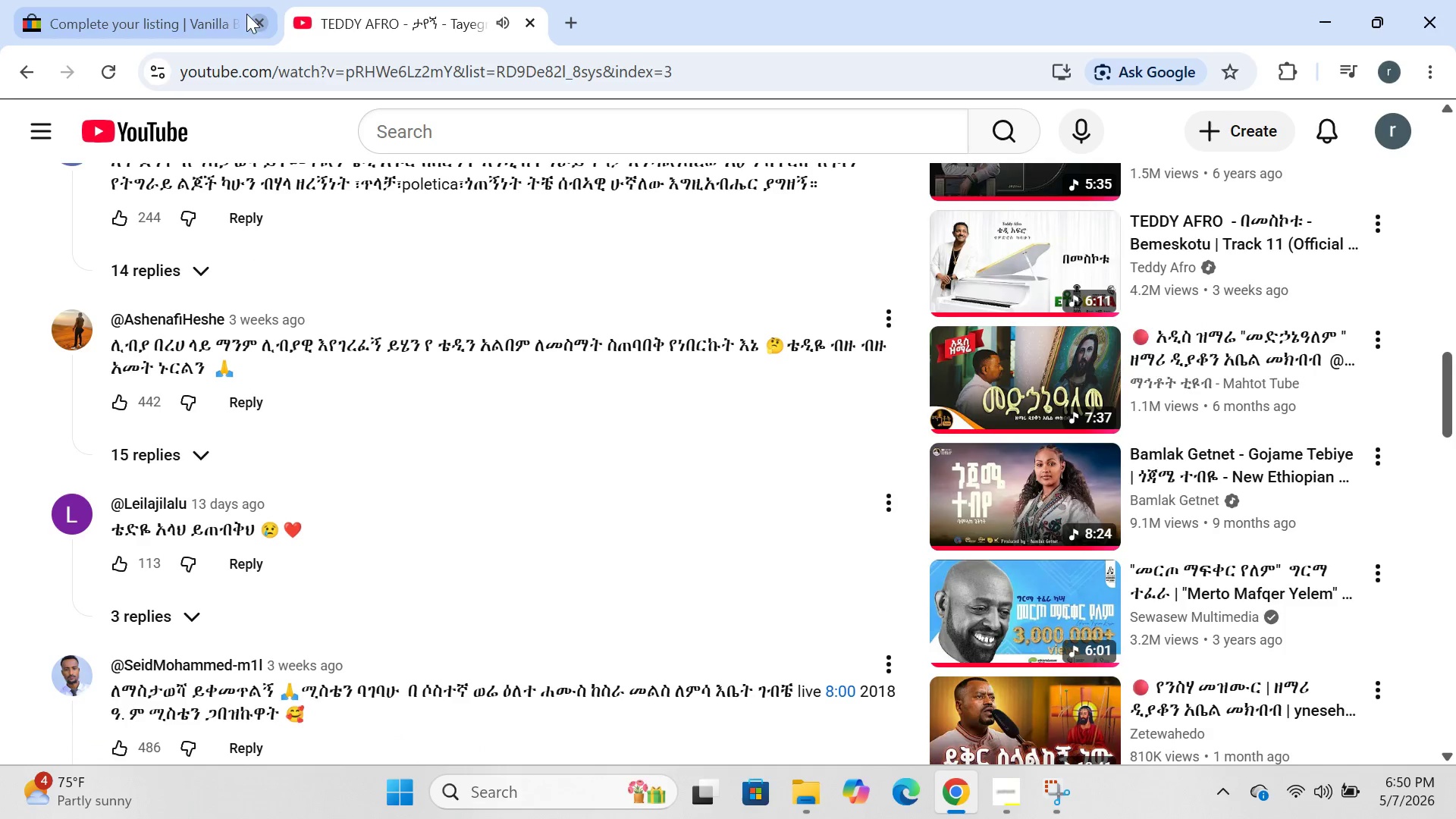 
left_click([162, 9])
 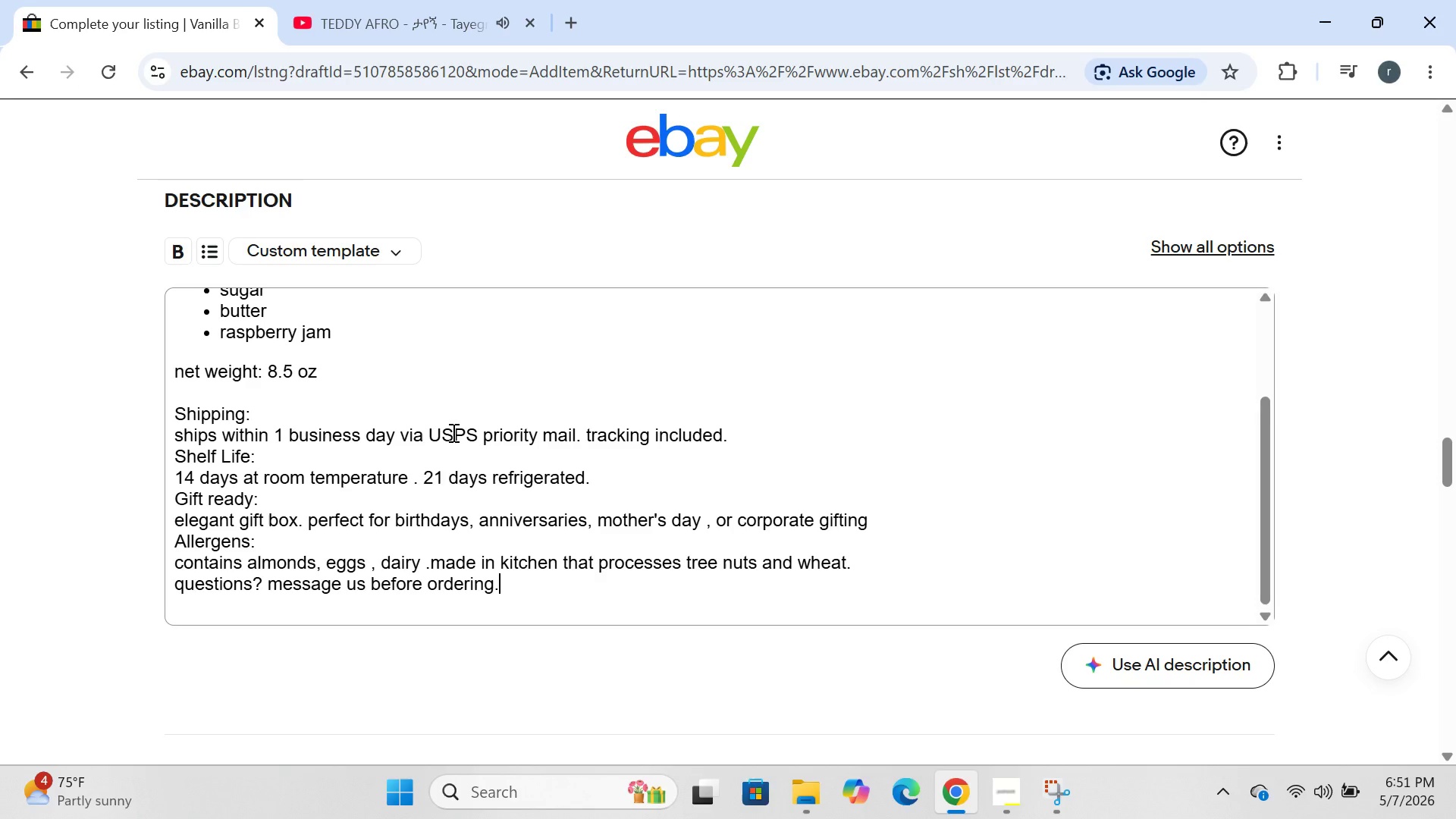 
wait(19.98)
 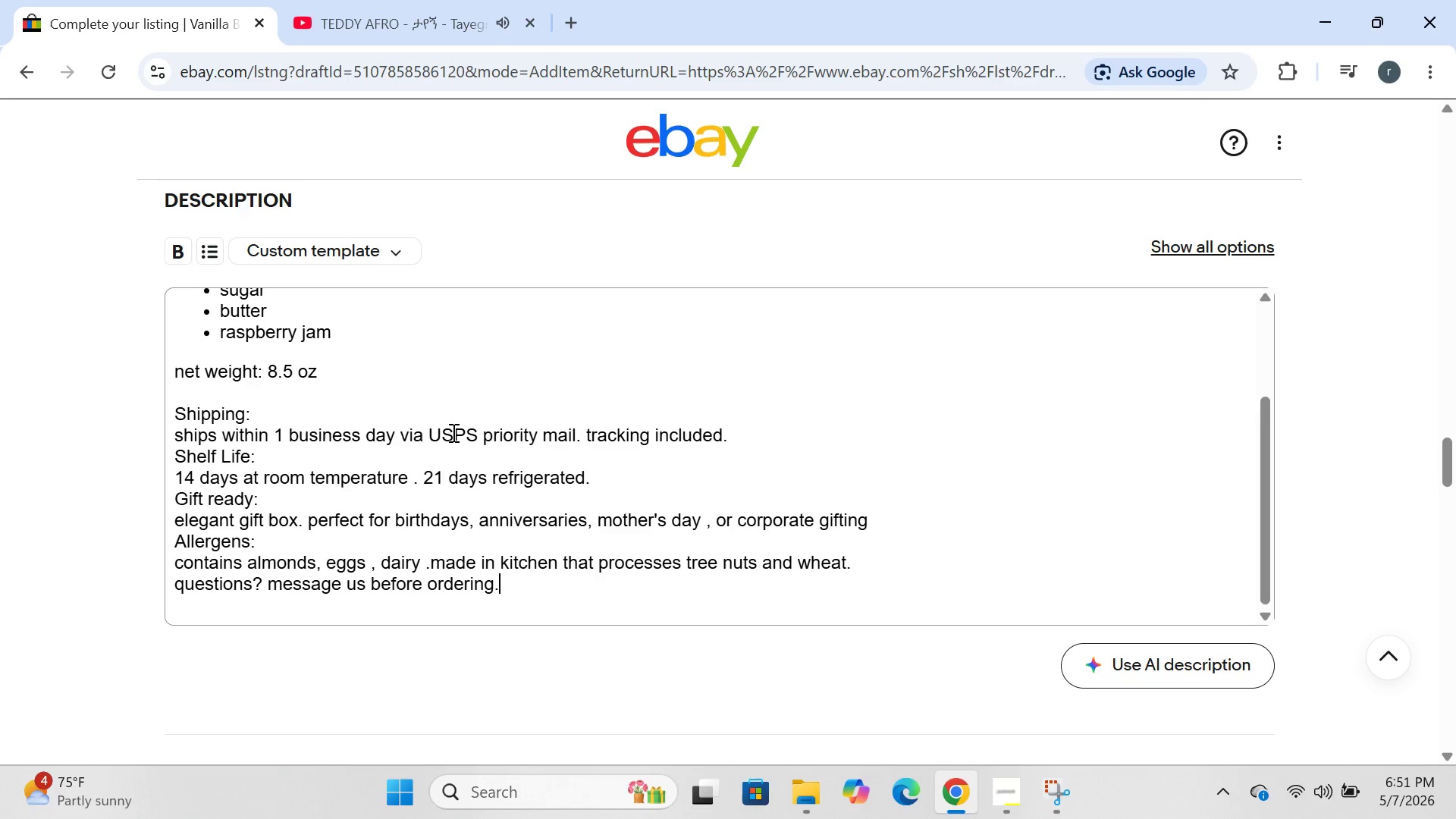 
left_click([666, 464])
 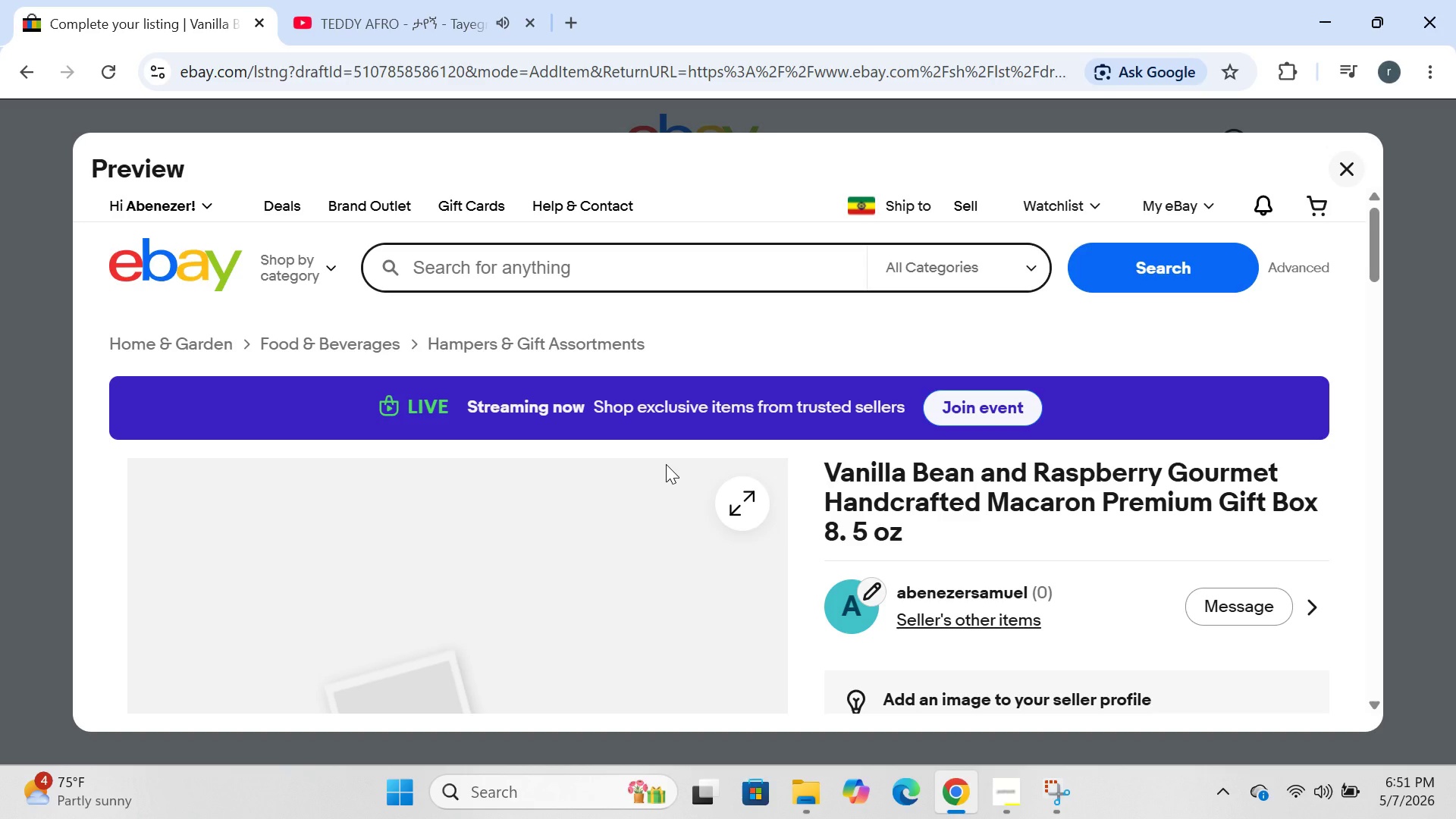 
wait(24.2)
 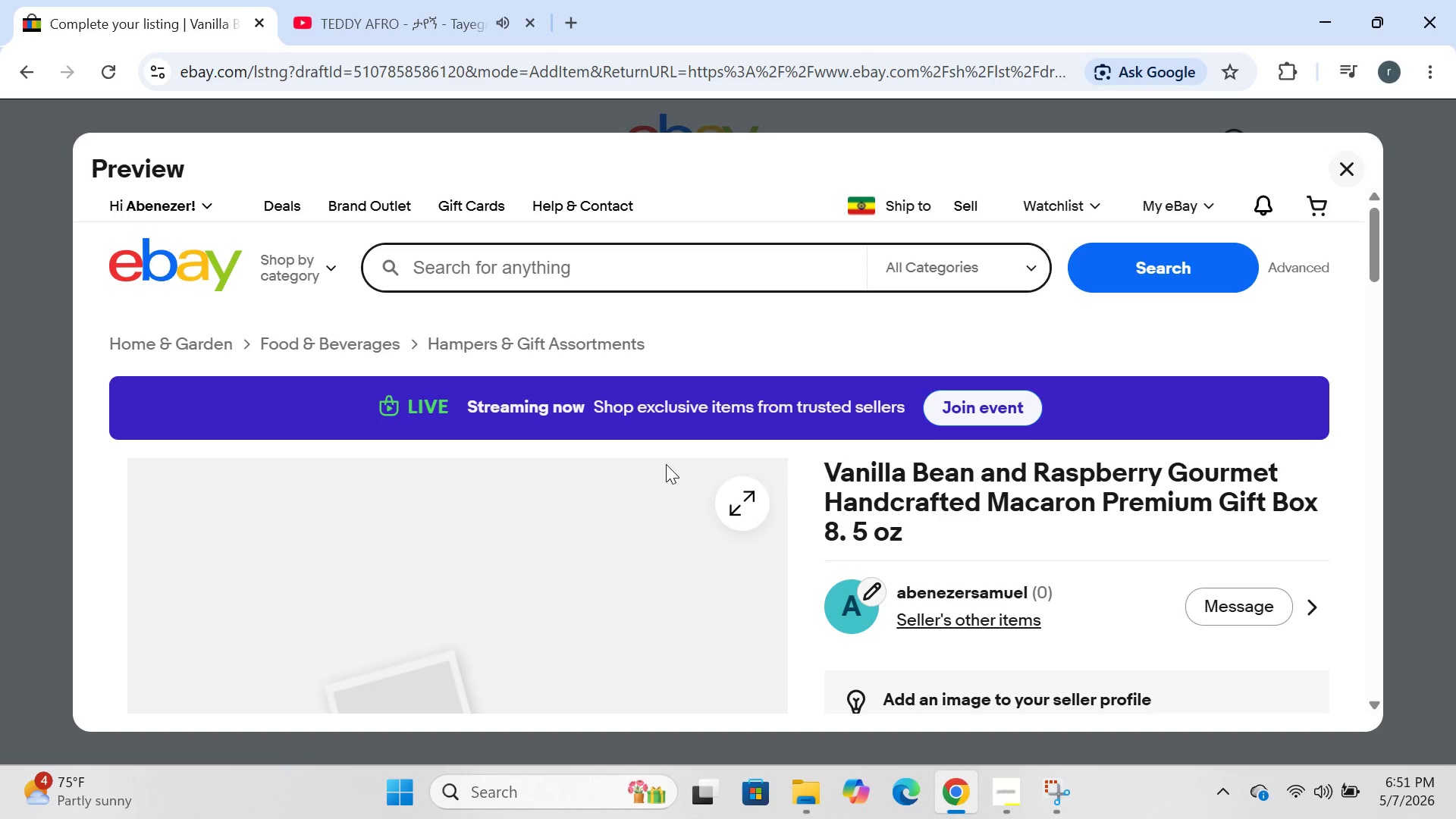 
left_click([378, 798])
 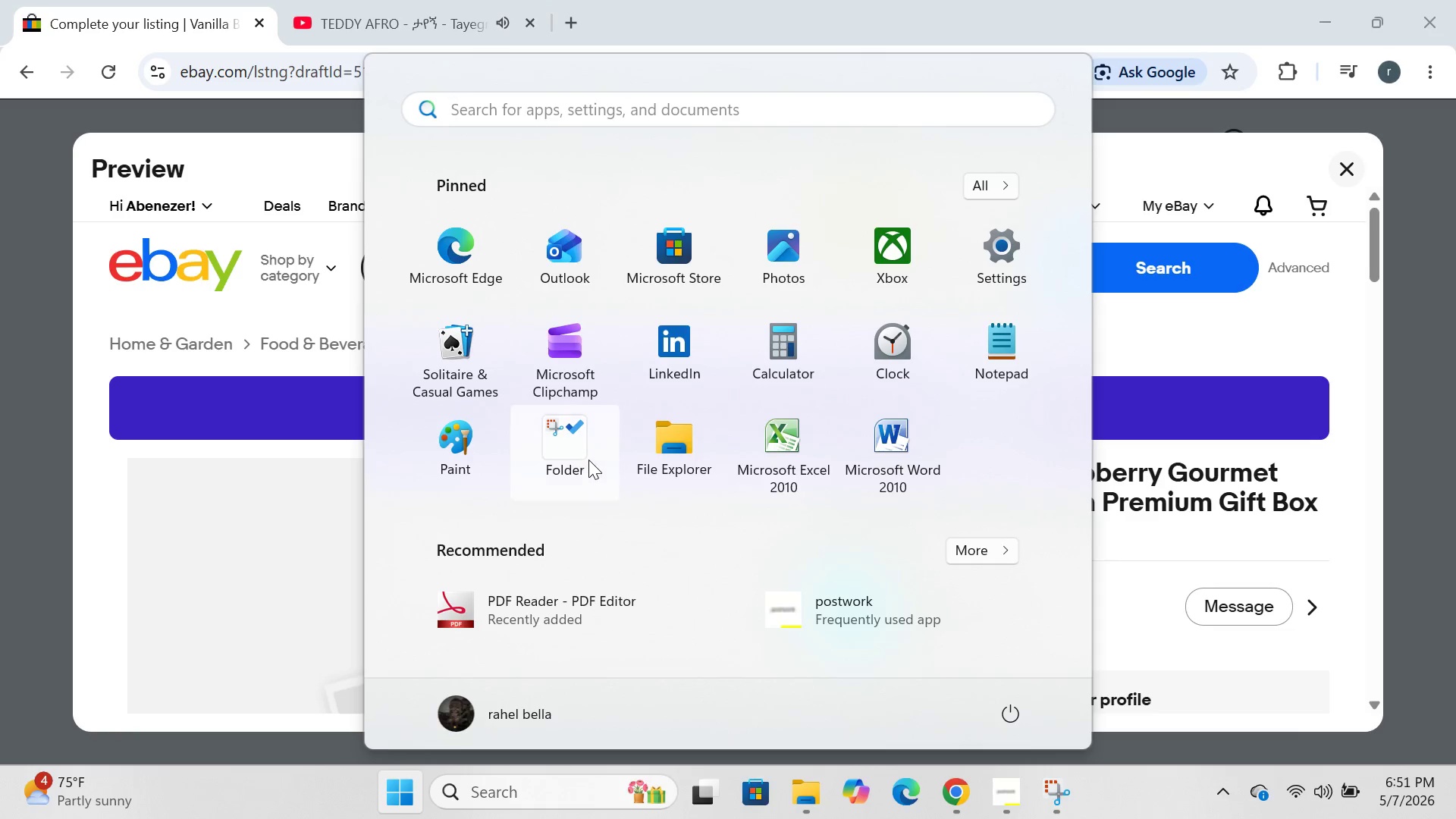 
left_click([588, 454])
 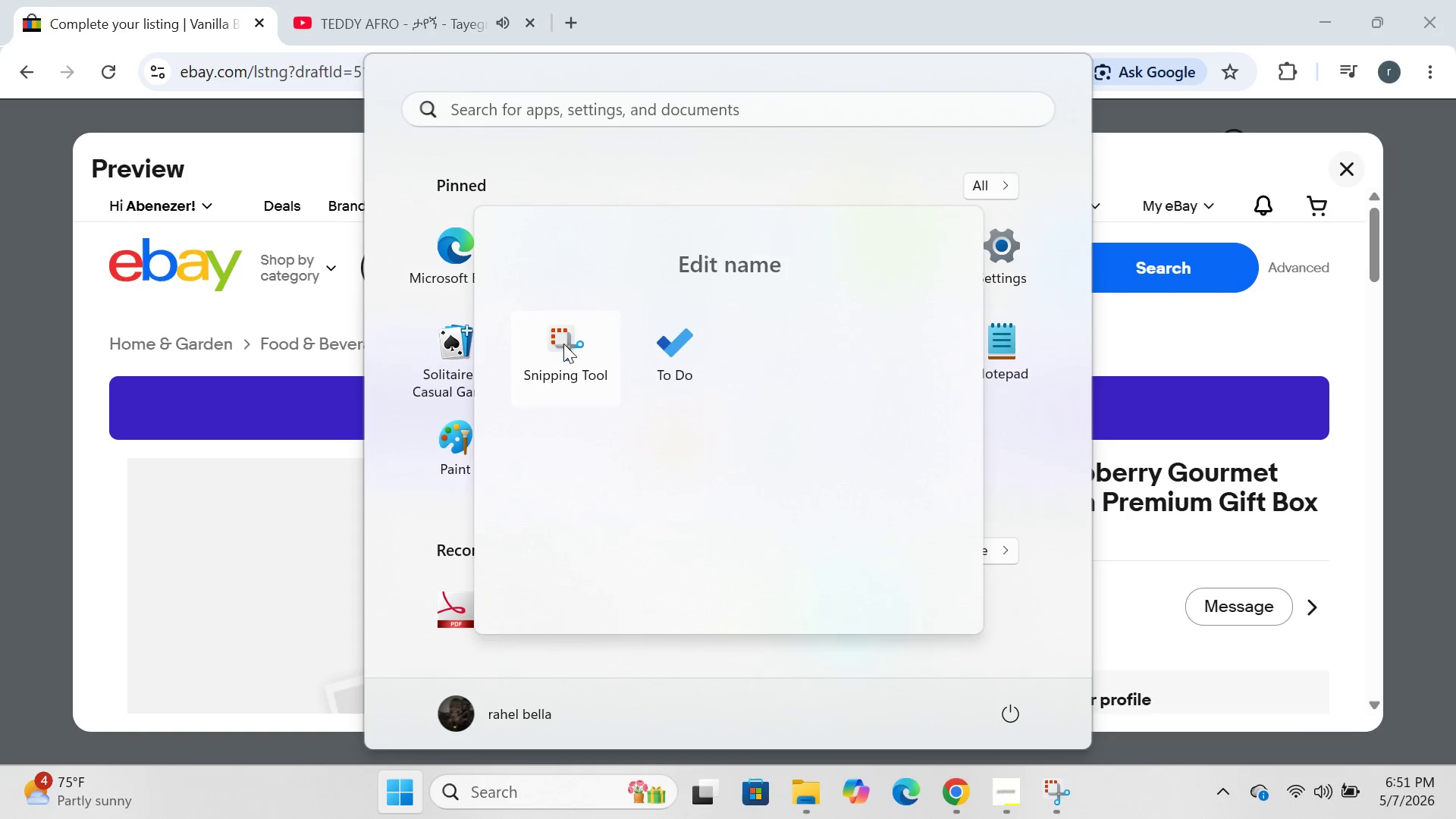 
left_click([560, 336])
 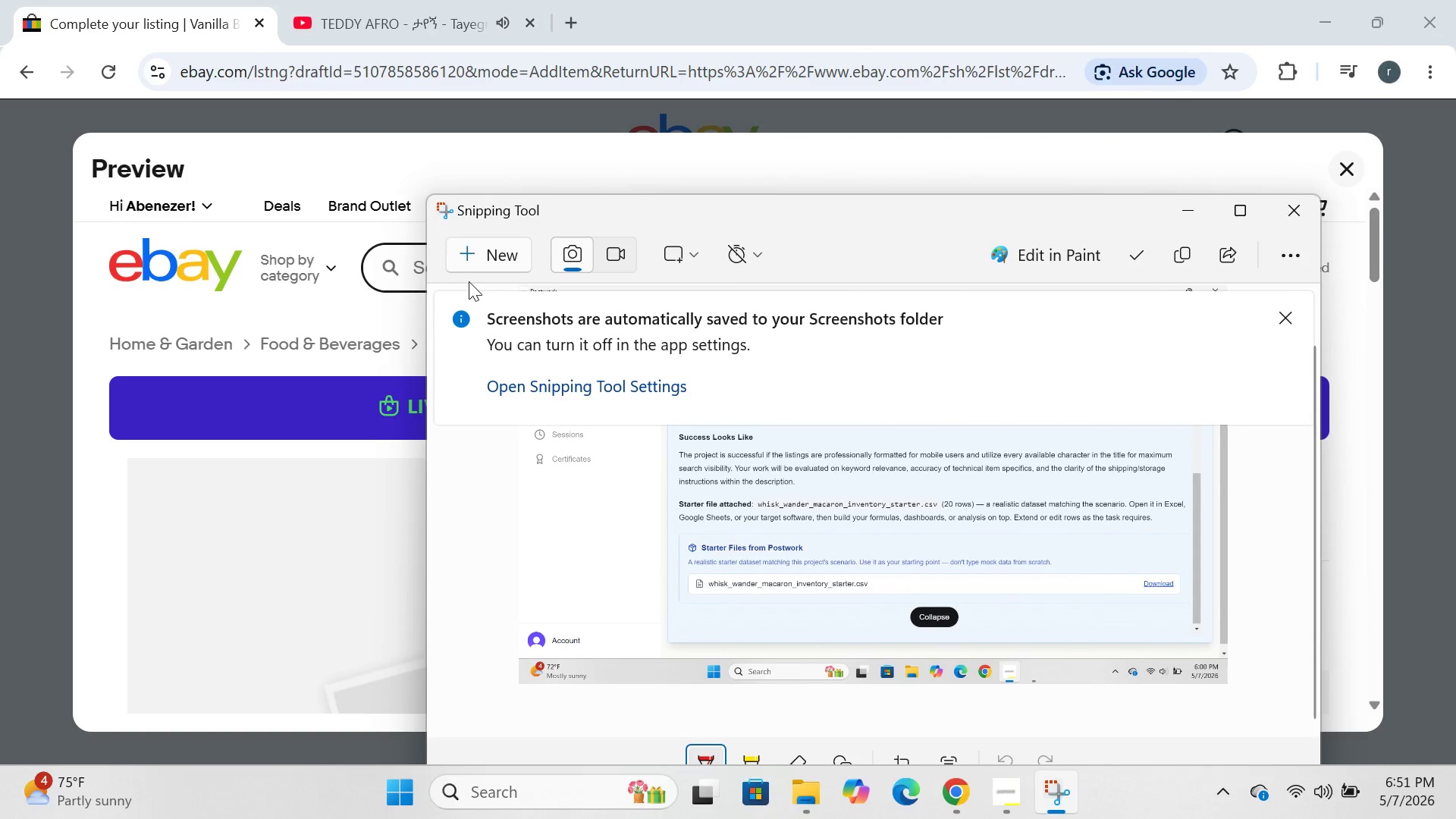 
left_click([470, 275])
 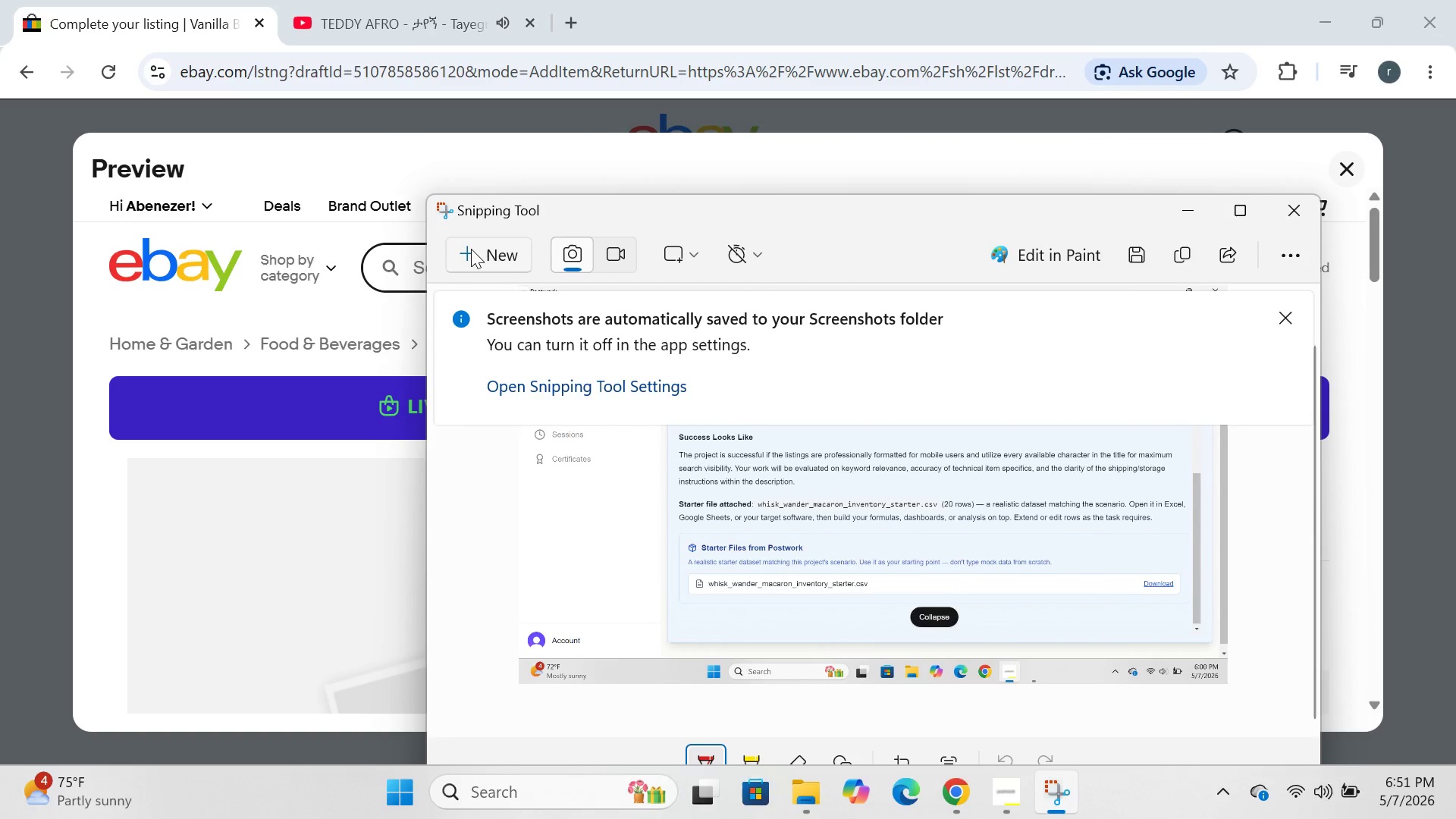 
left_click([471, 249])
 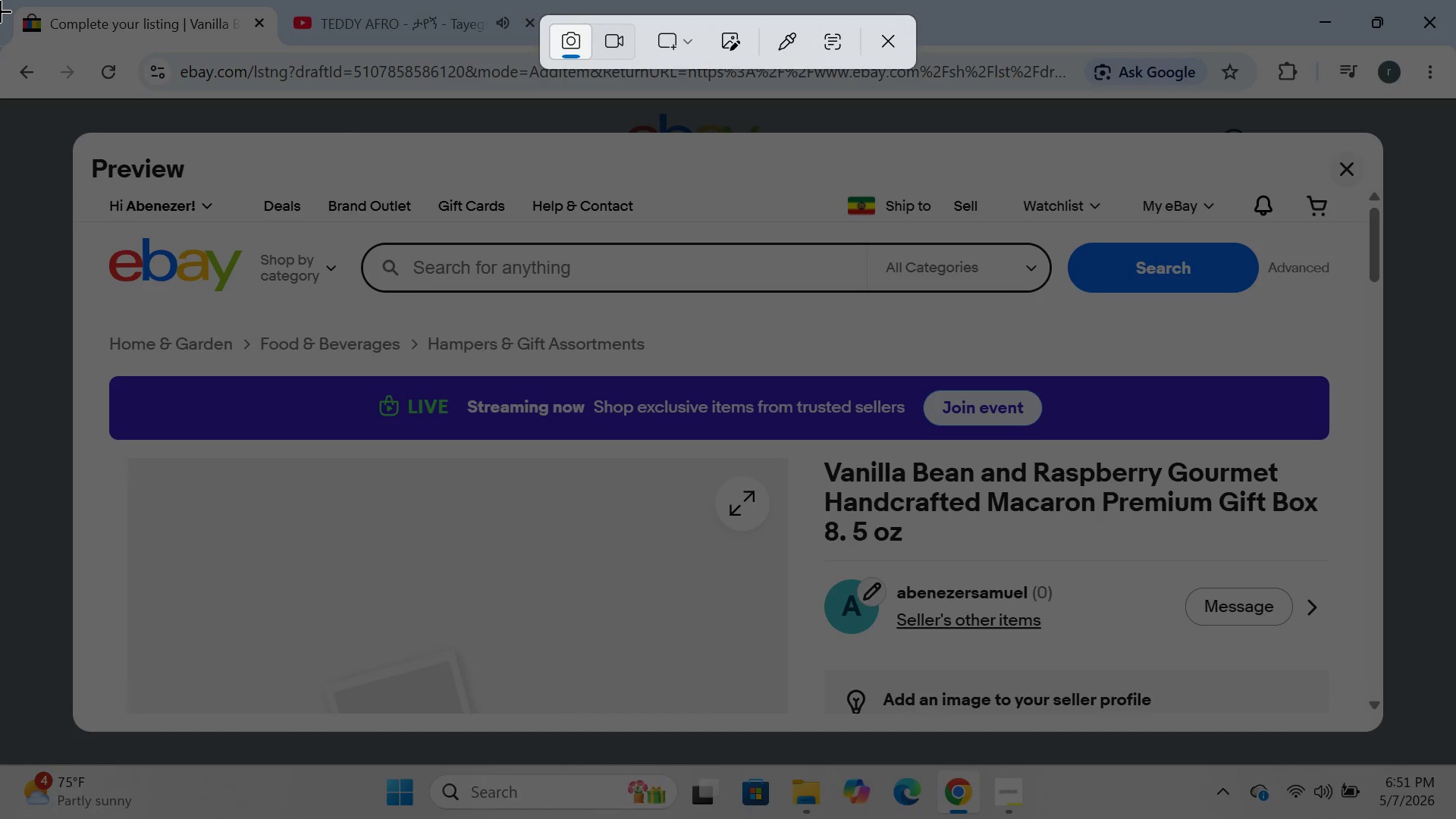 
left_click_drag(start_coordinate=[0, 5], to_coordinate=[1455, 818])
 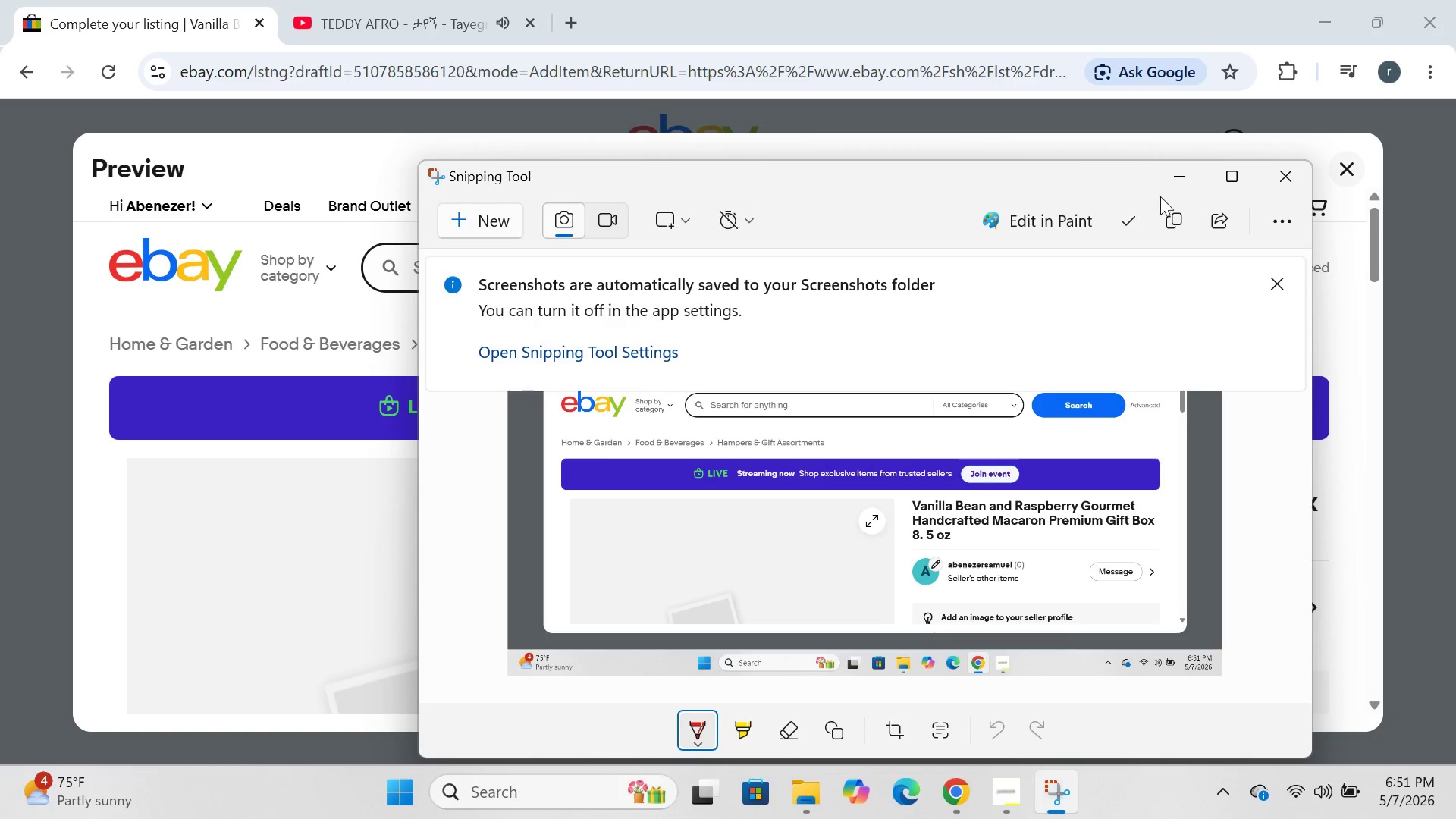 
left_click([1170, 181])
 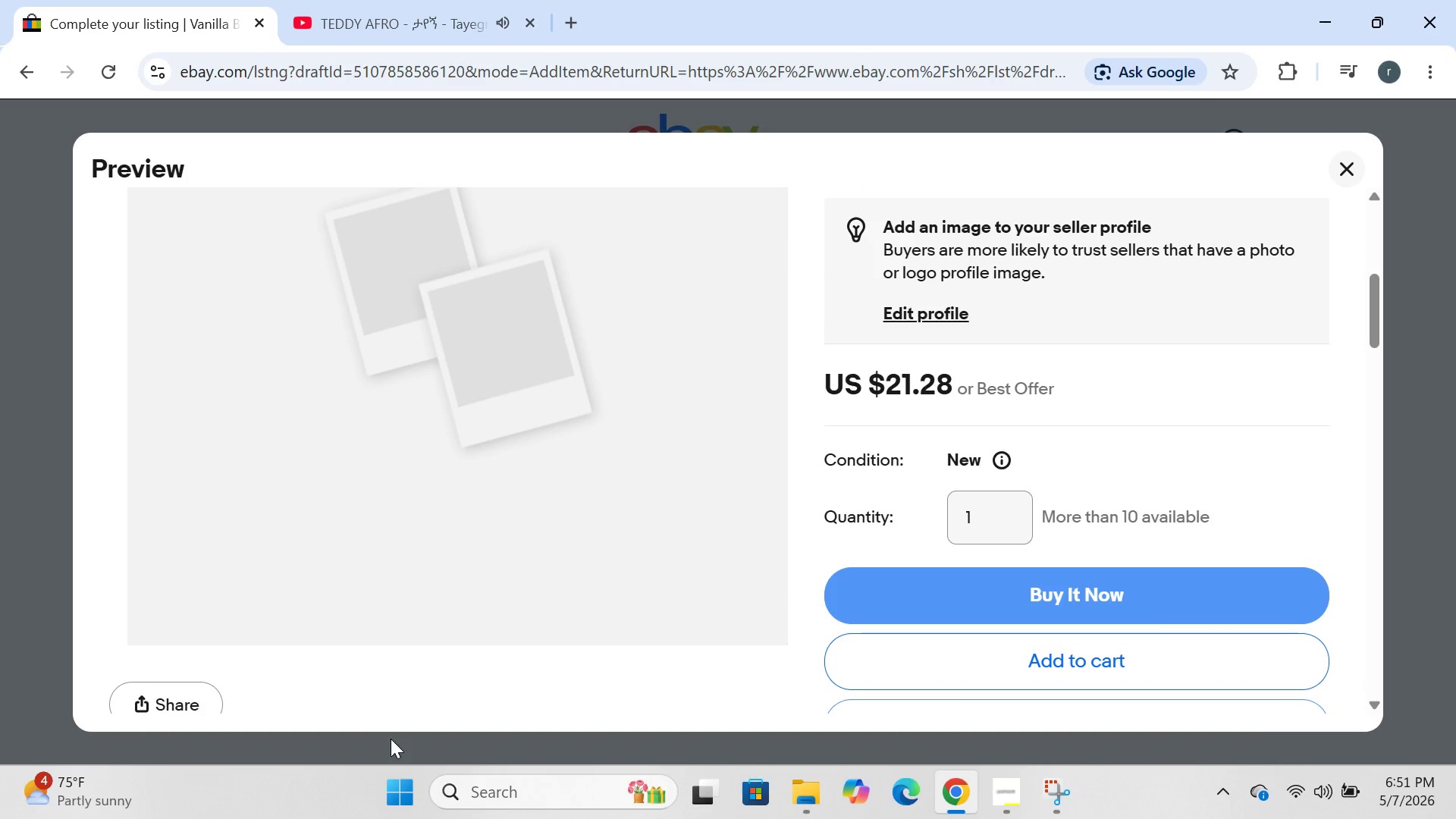 
left_click([400, 806])
 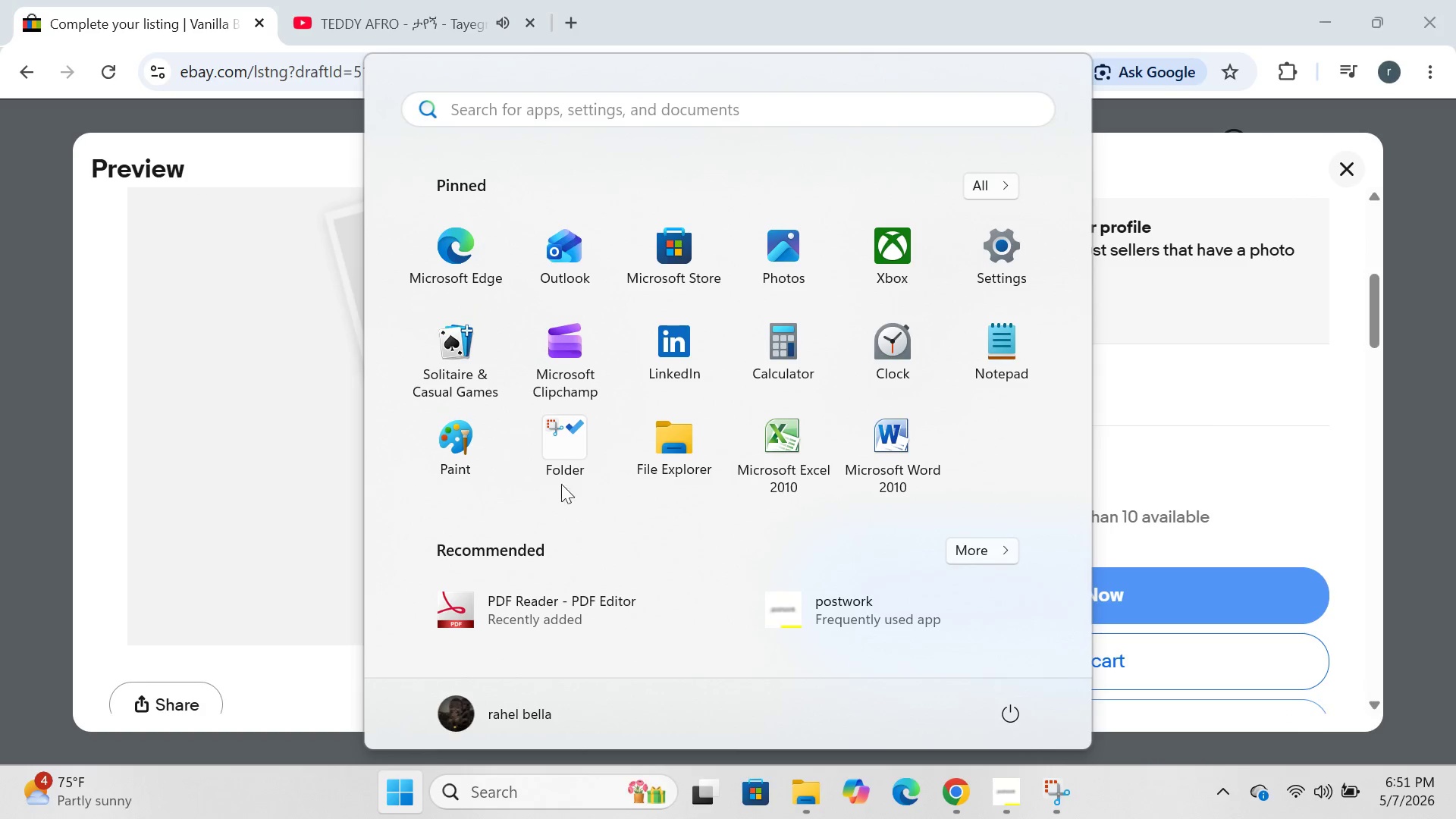 
left_click([588, 407])
 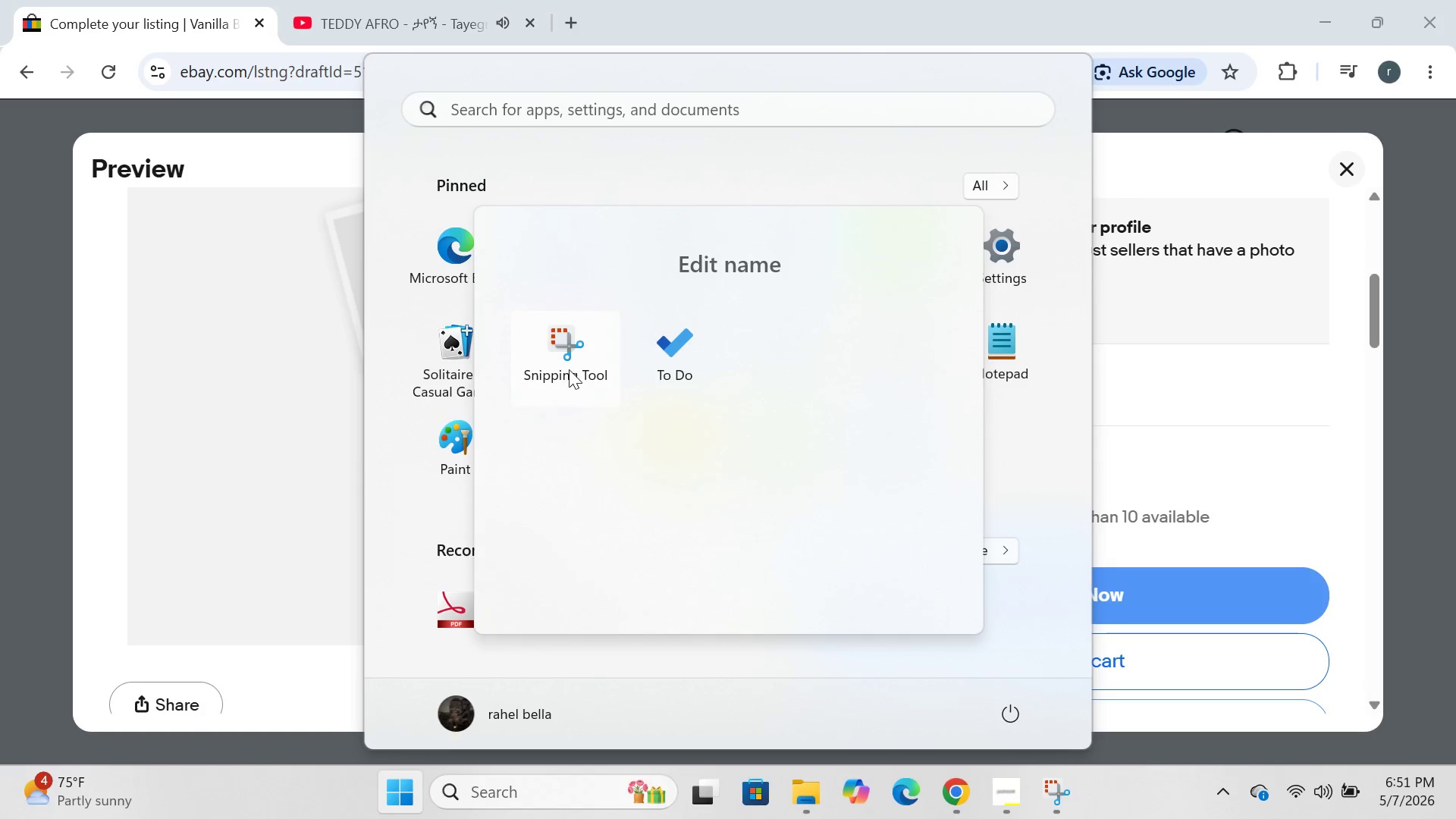 
left_click([566, 368])
 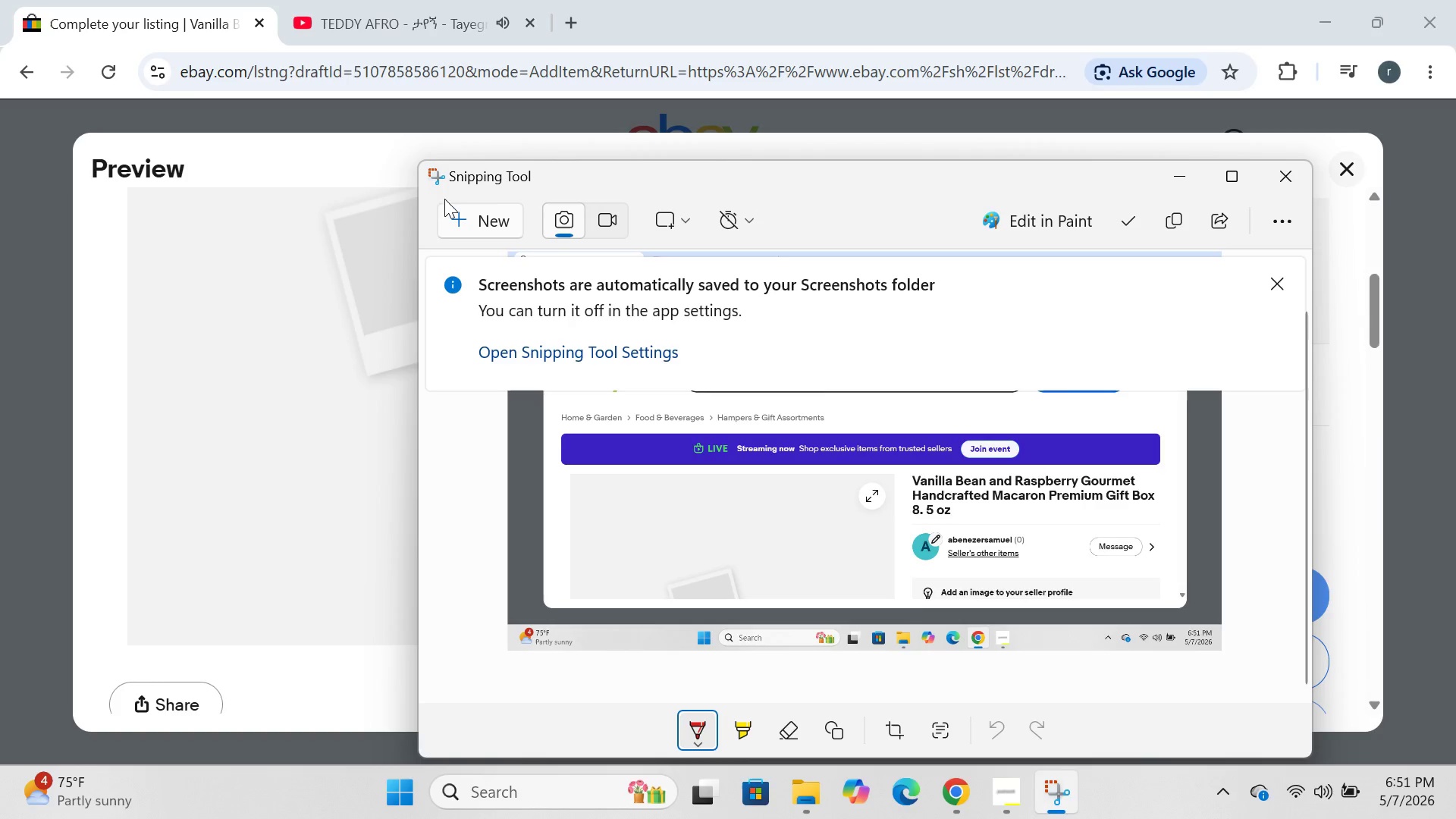 
left_click([458, 218])
 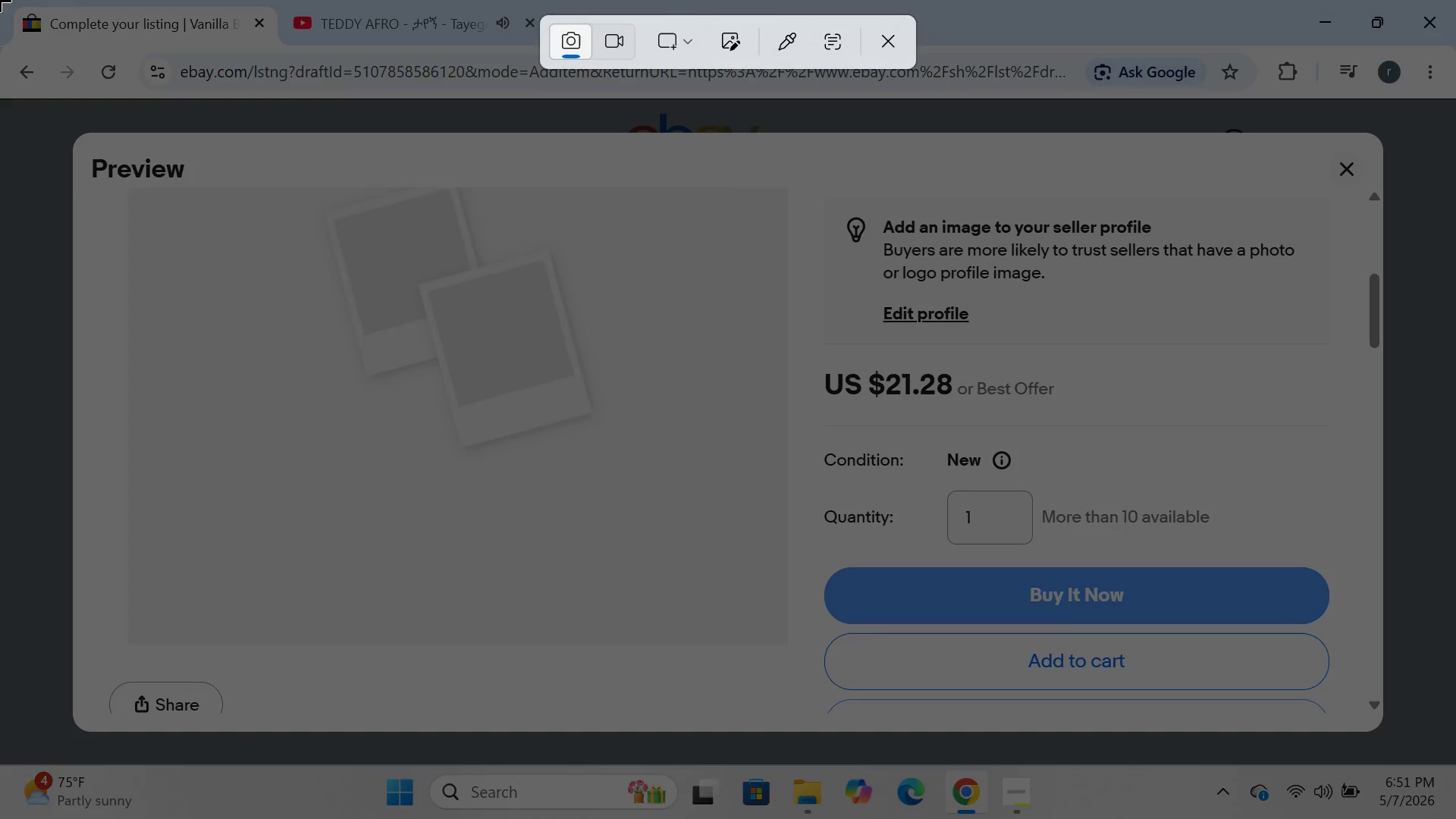 
left_click_drag(start_coordinate=[0, 0], to_coordinate=[1455, 817])
 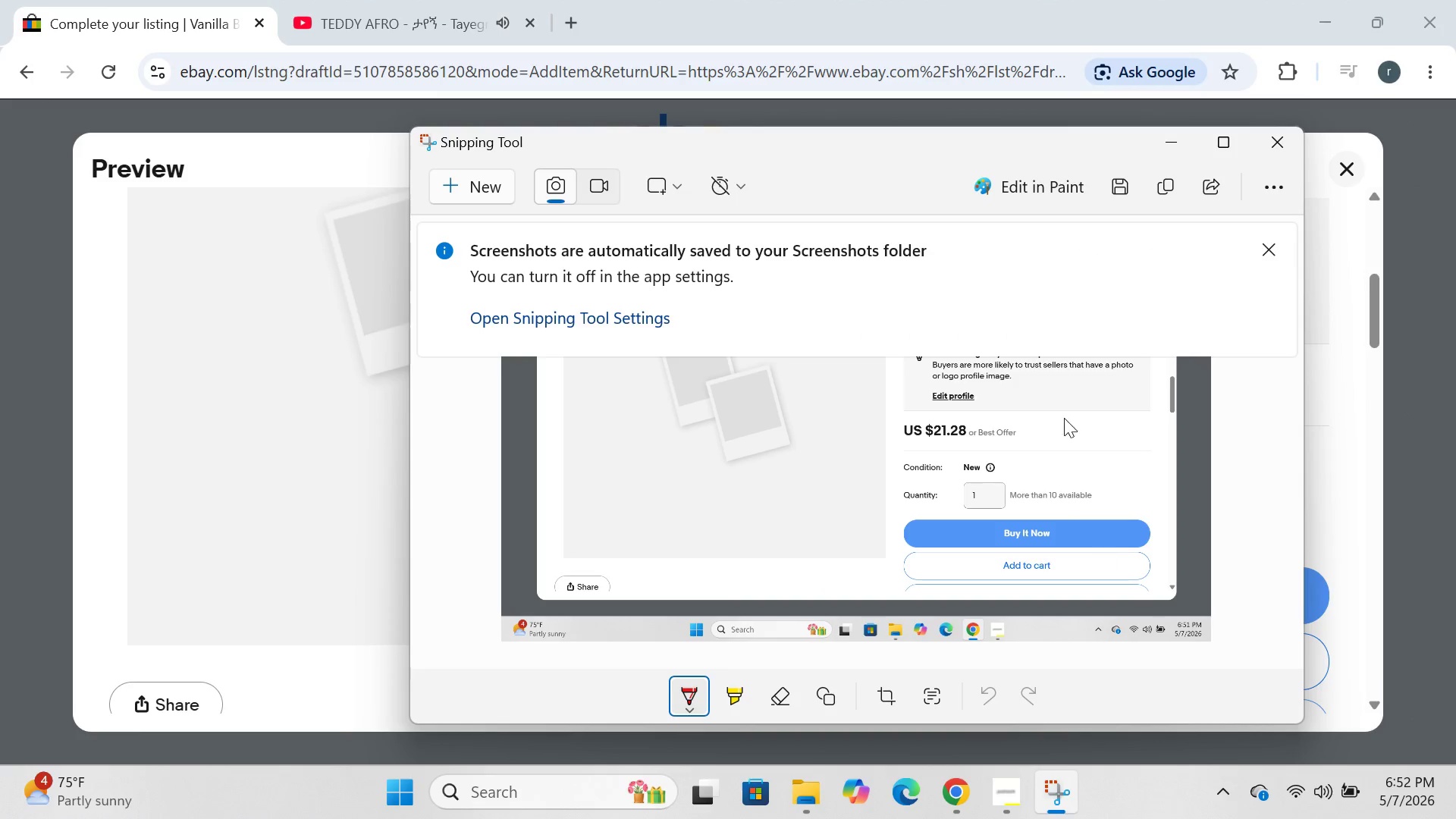 
wait(5.16)
 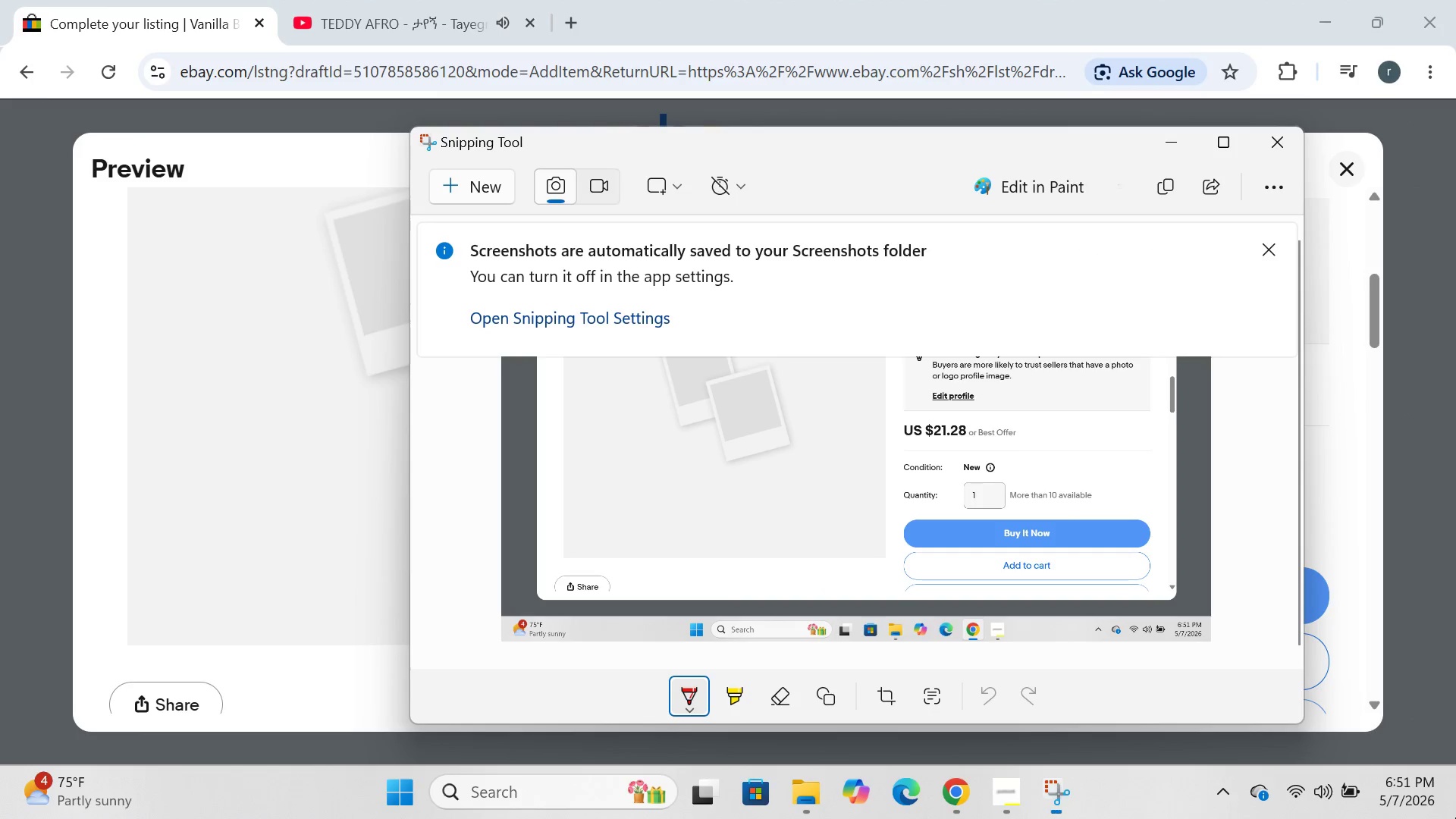 
left_click([1179, 143])
 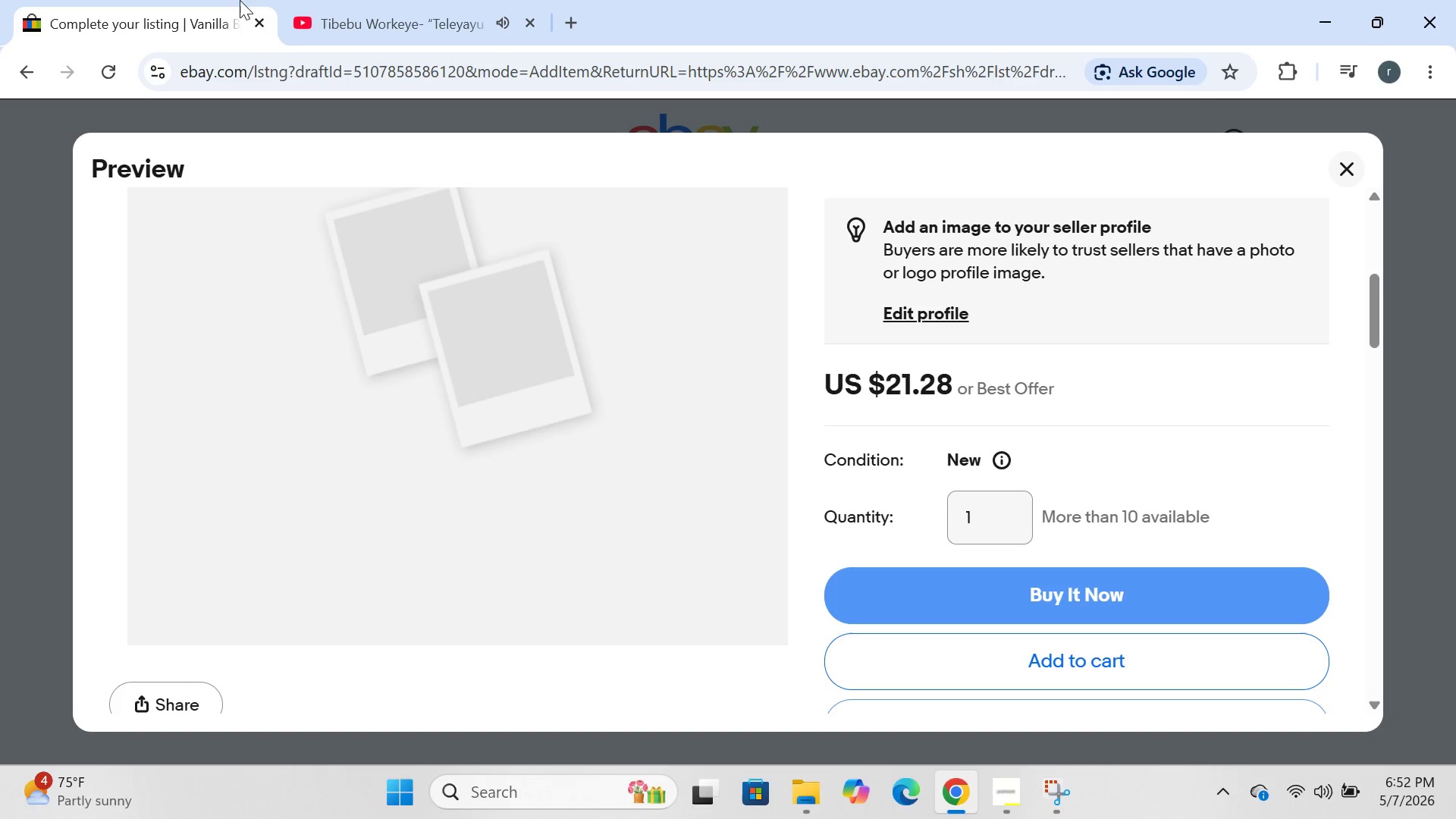 
left_click([363, 22])
 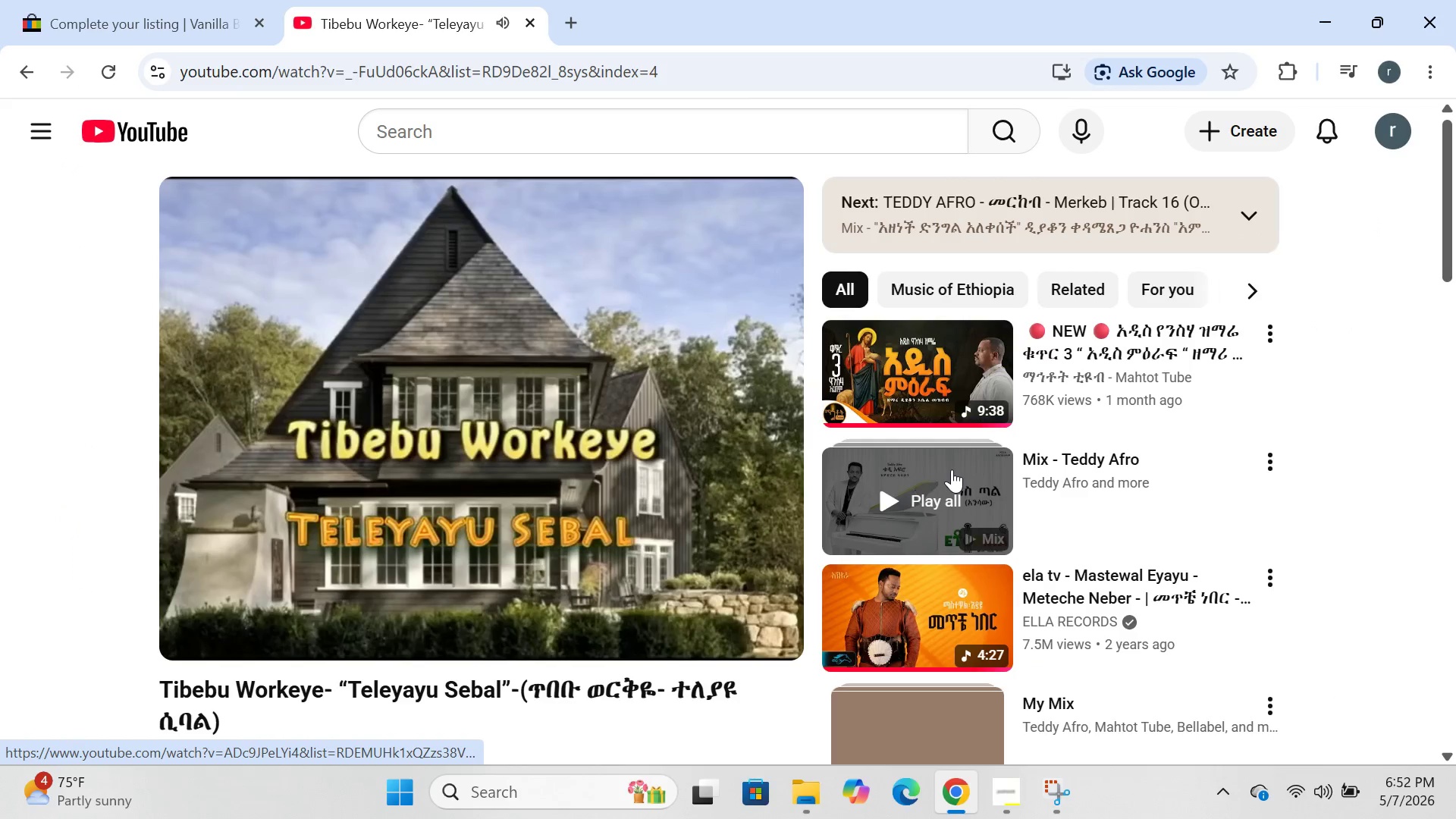 
left_click([952, 469])
 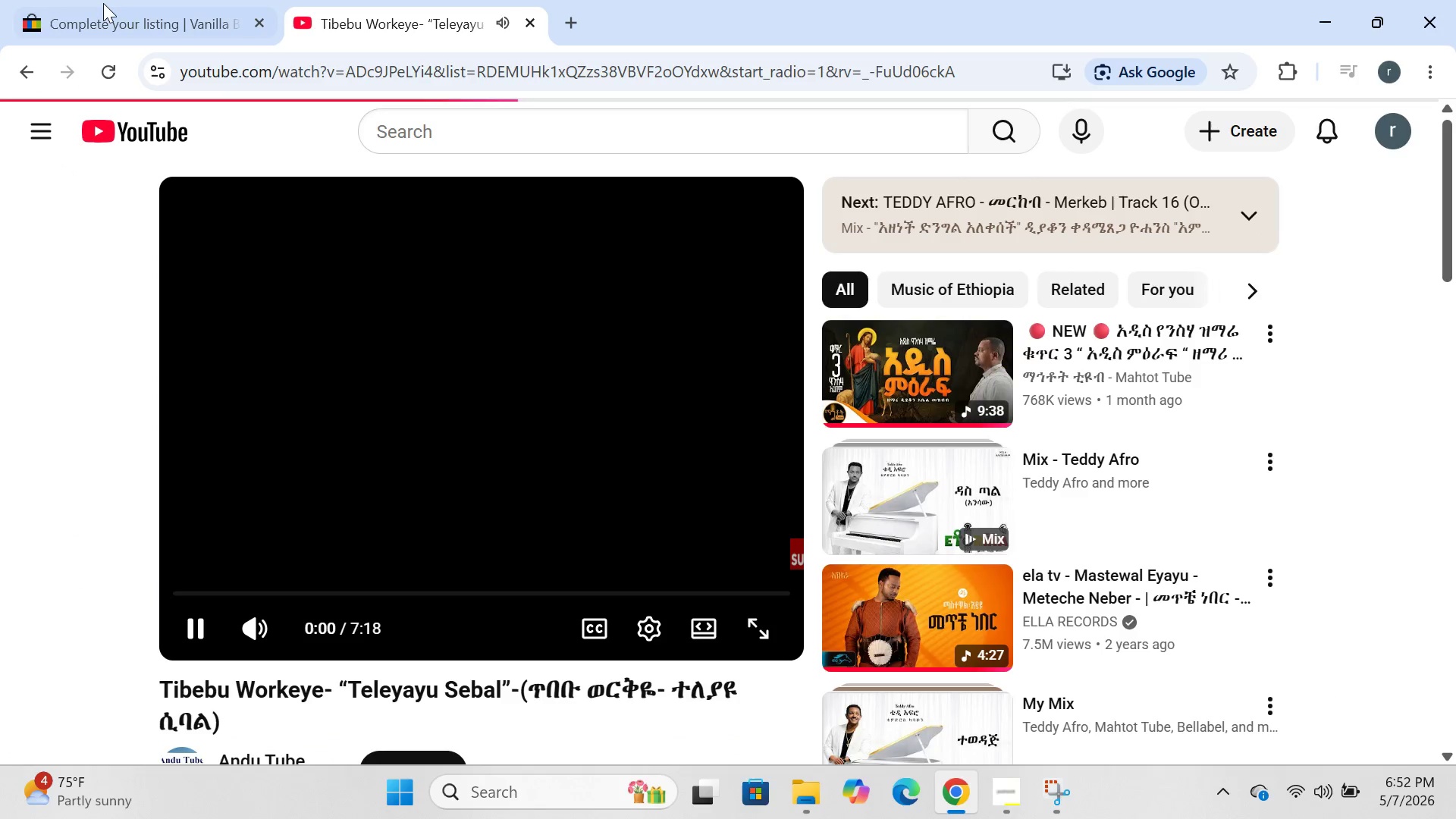 
left_click([104, 0])
 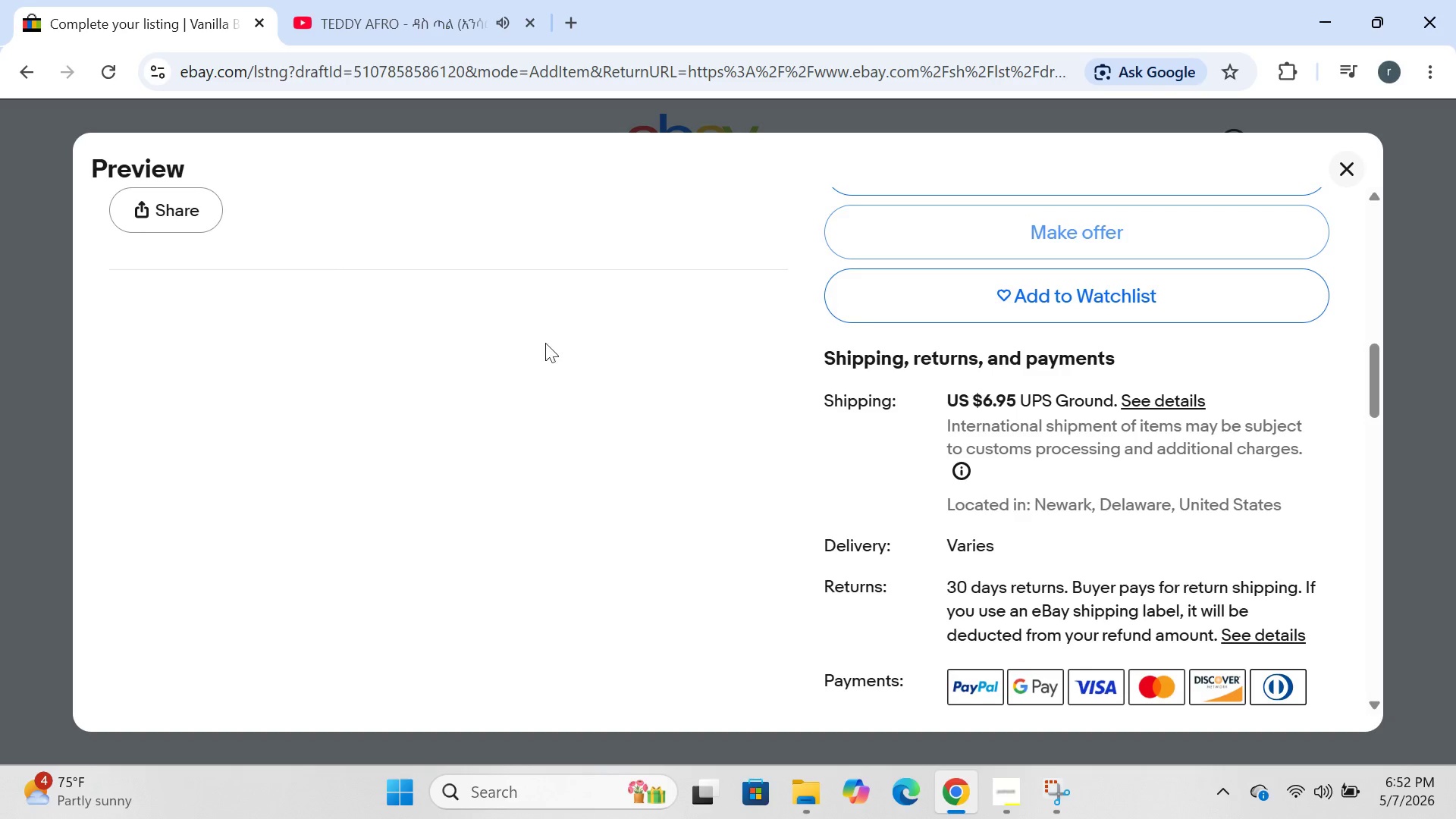 
wait(6.95)
 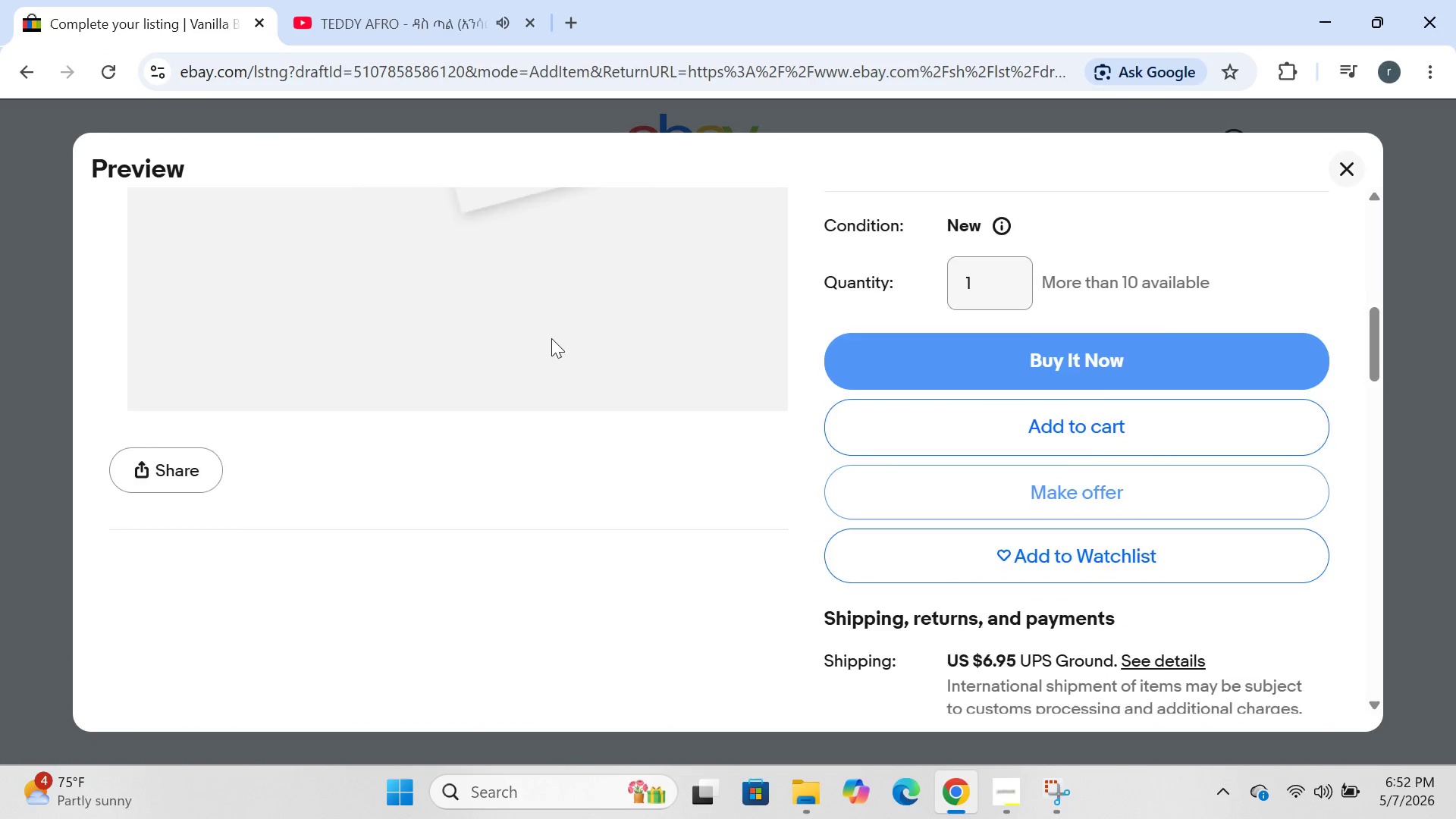 
left_click([394, 785])
 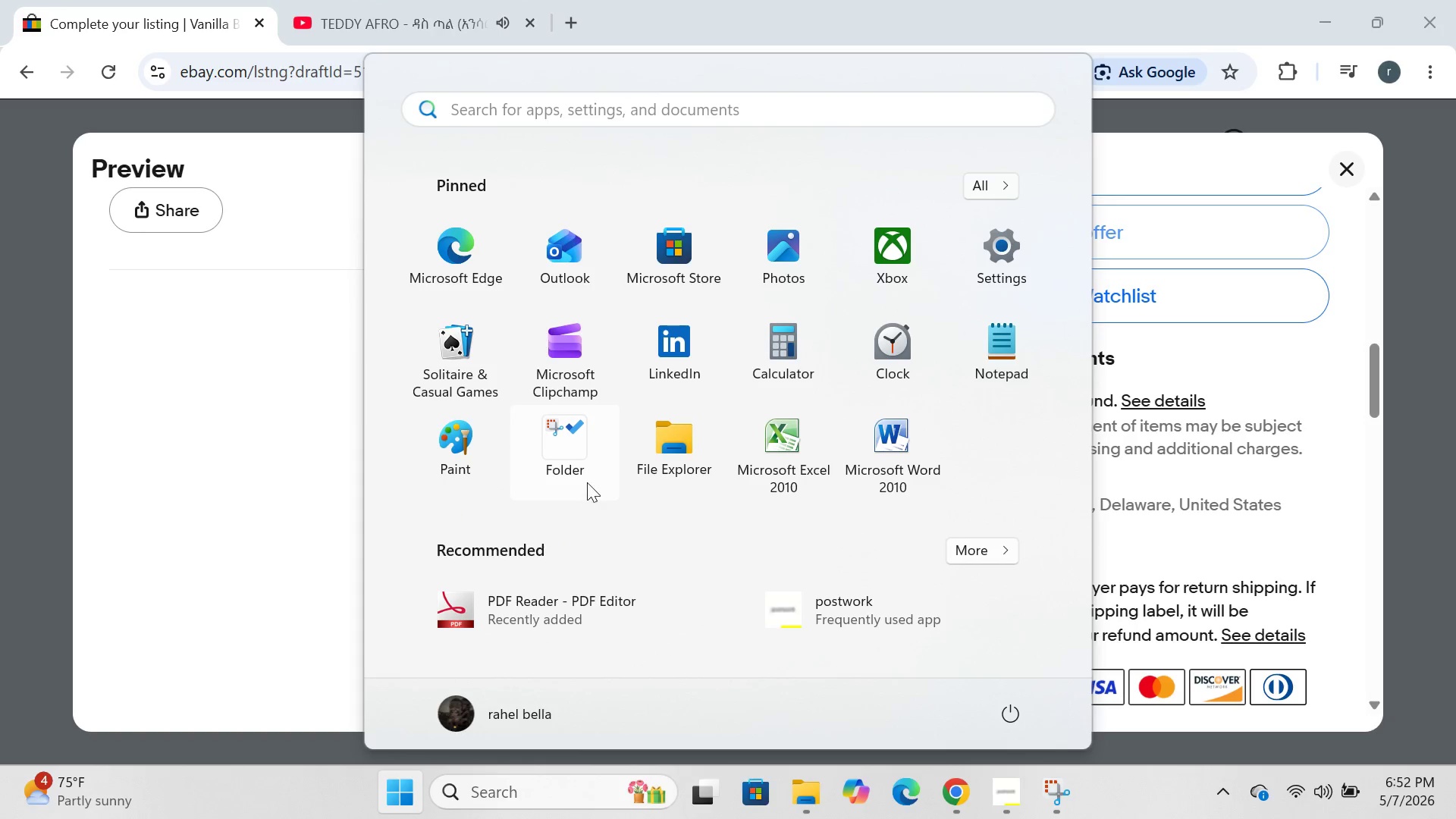 
left_click([579, 467])
 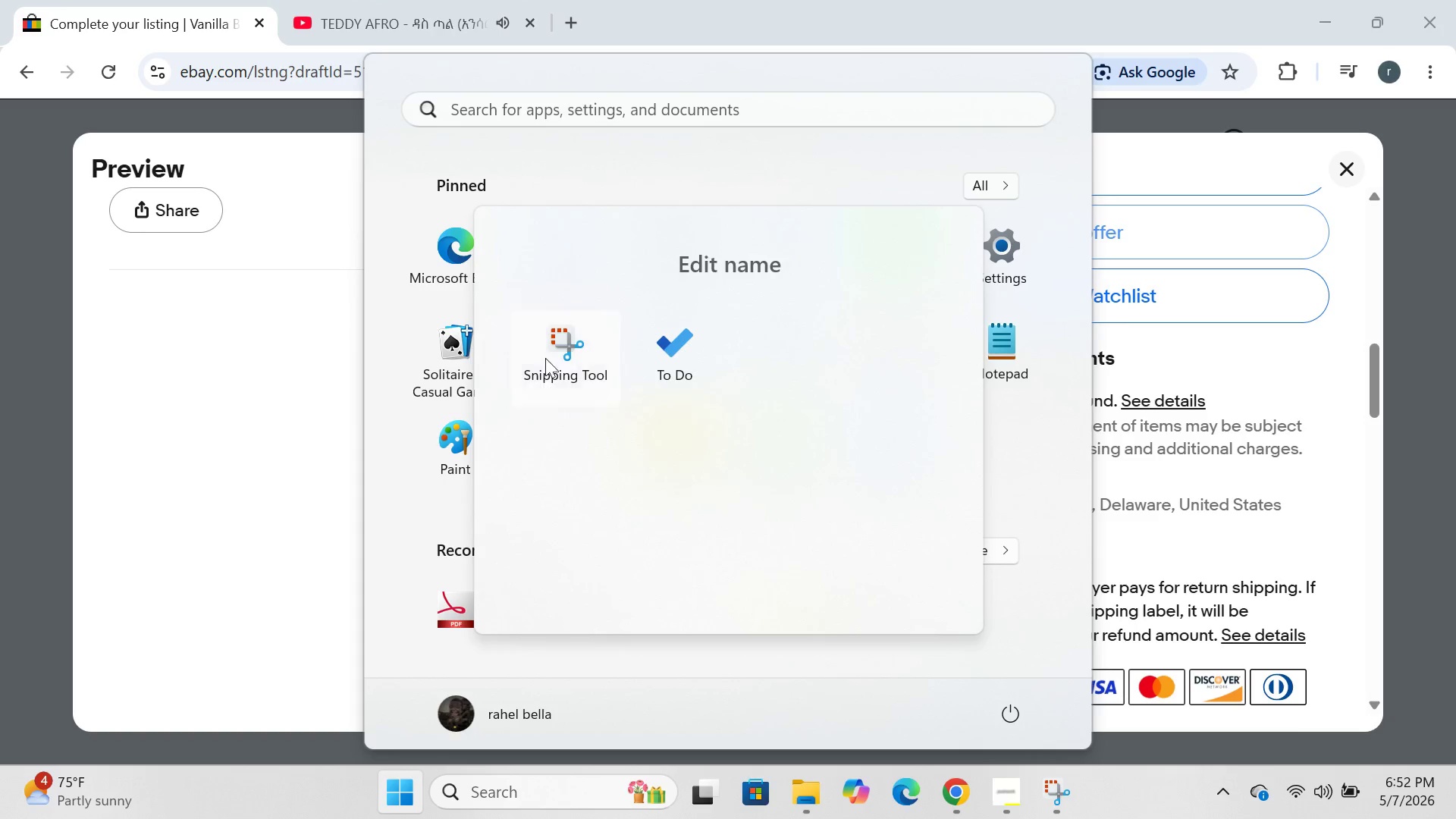 
left_click([545, 356])
 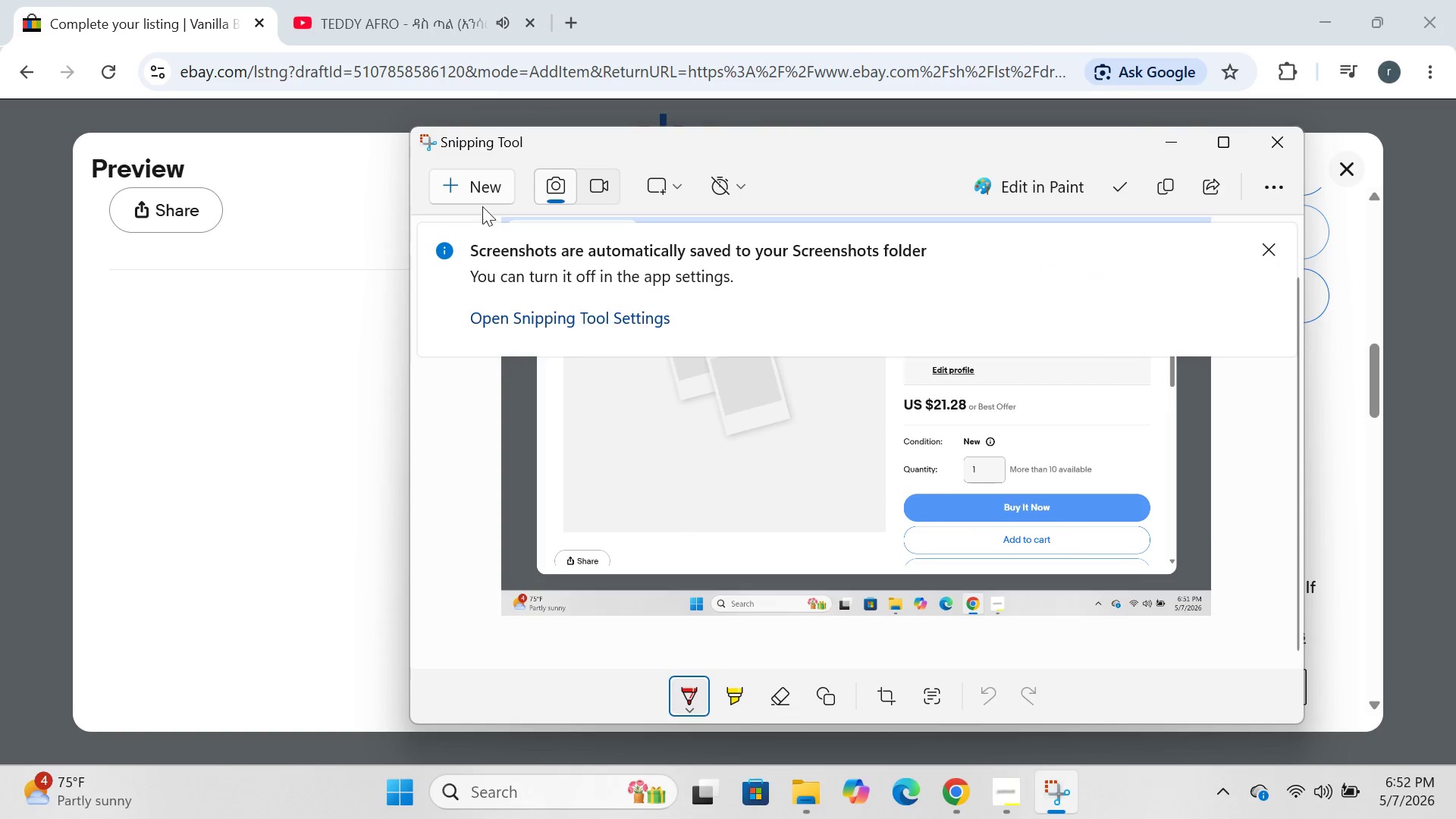 
left_click([488, 184])
 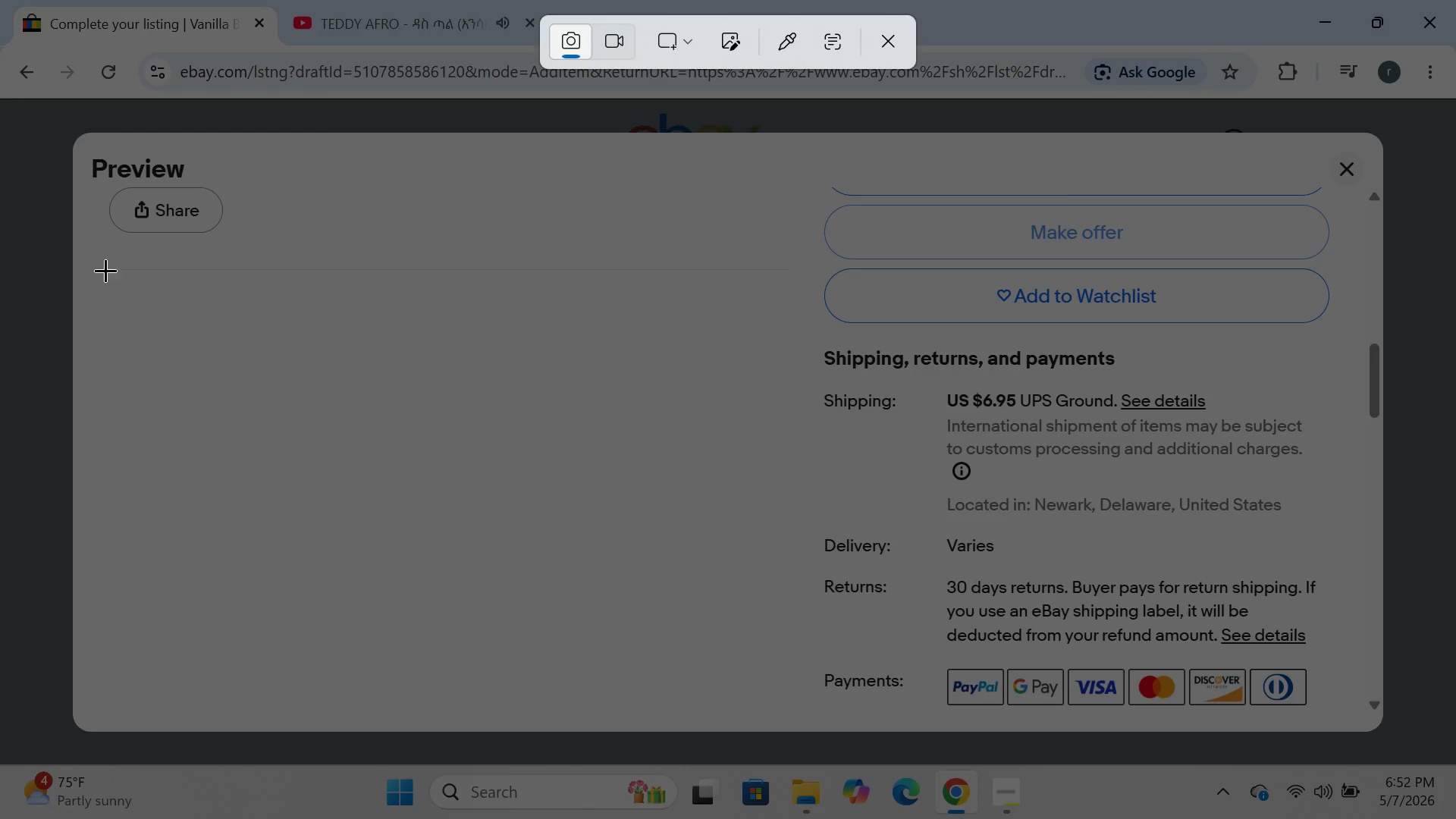 
left_click_drag(start_coordinate=[0, 0], to_coordinate=[1455, 818])
 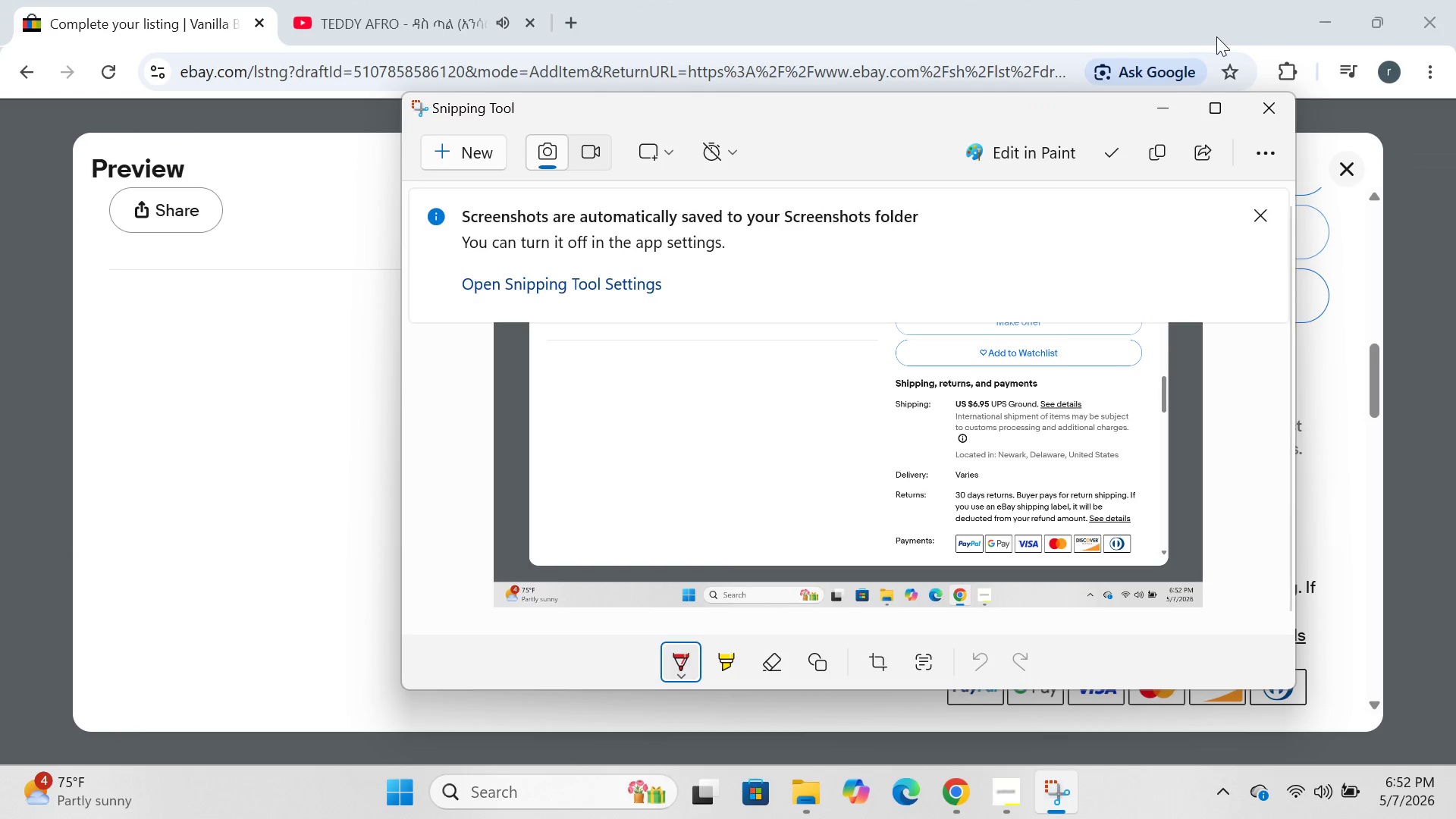 
left_click([1178, 115])
 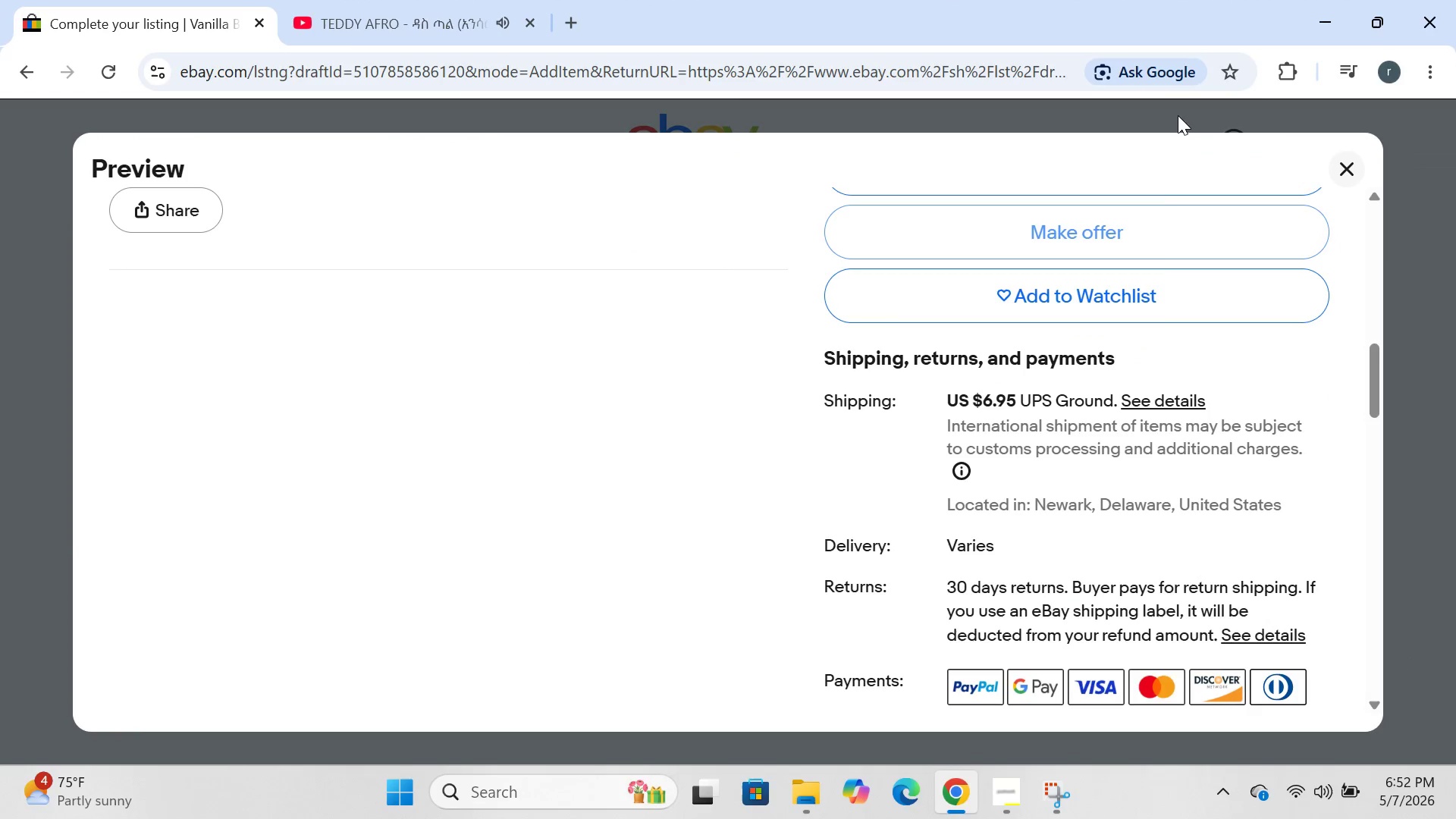 
key(VolumeUp)
 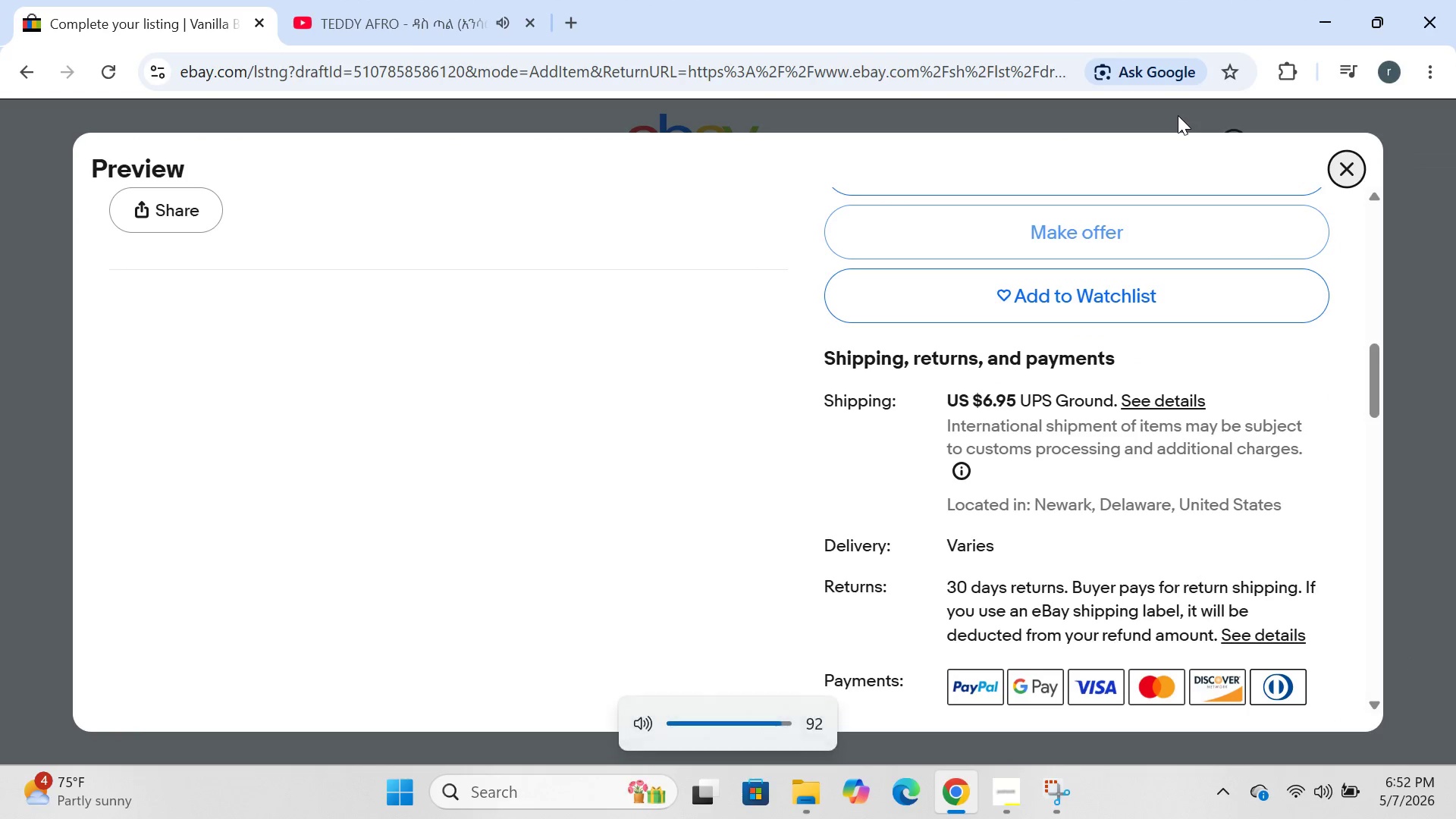 
key(VolumeUp)
 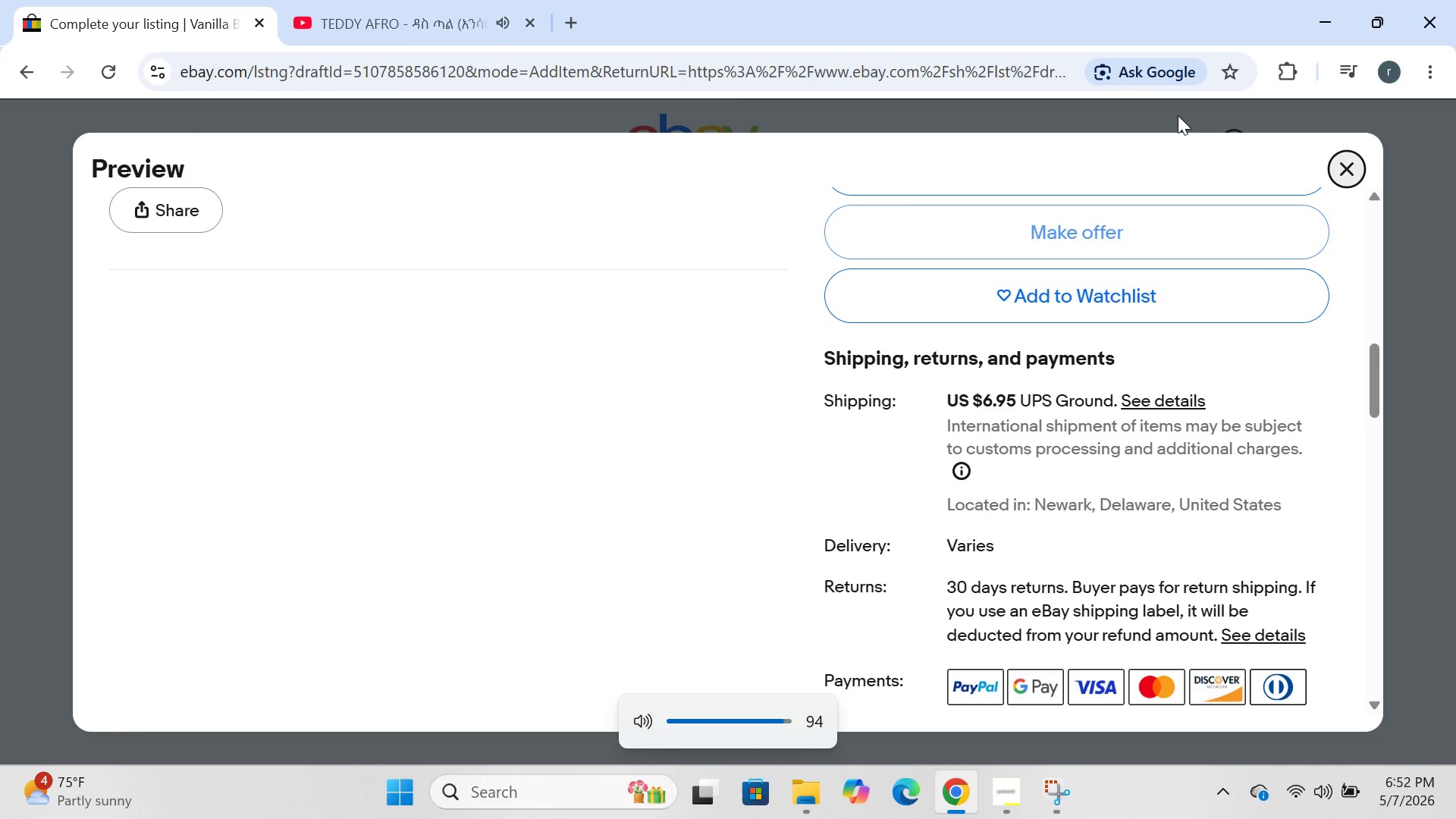 
key(VolumeUp)
 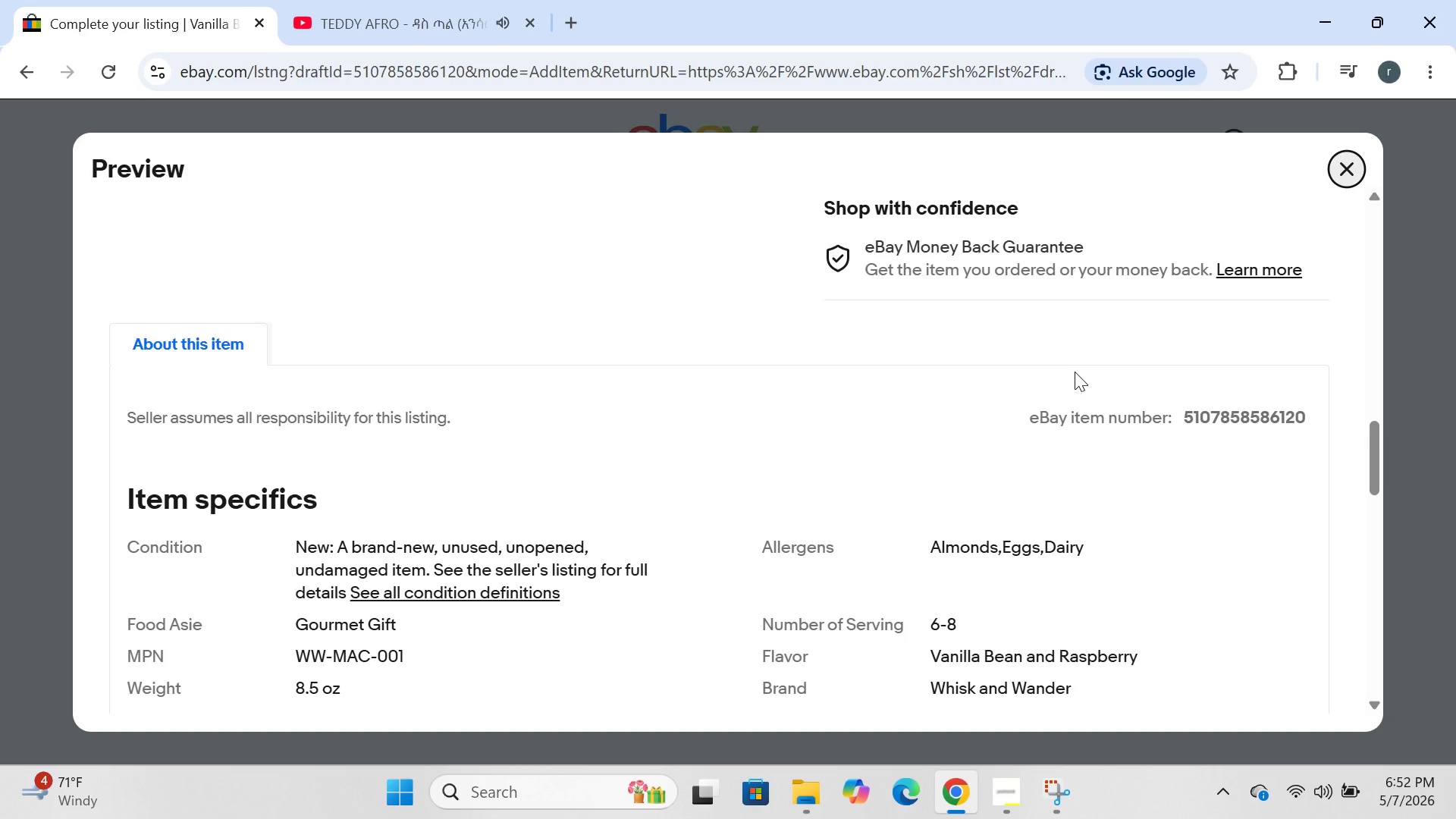 
wait(8.0)
 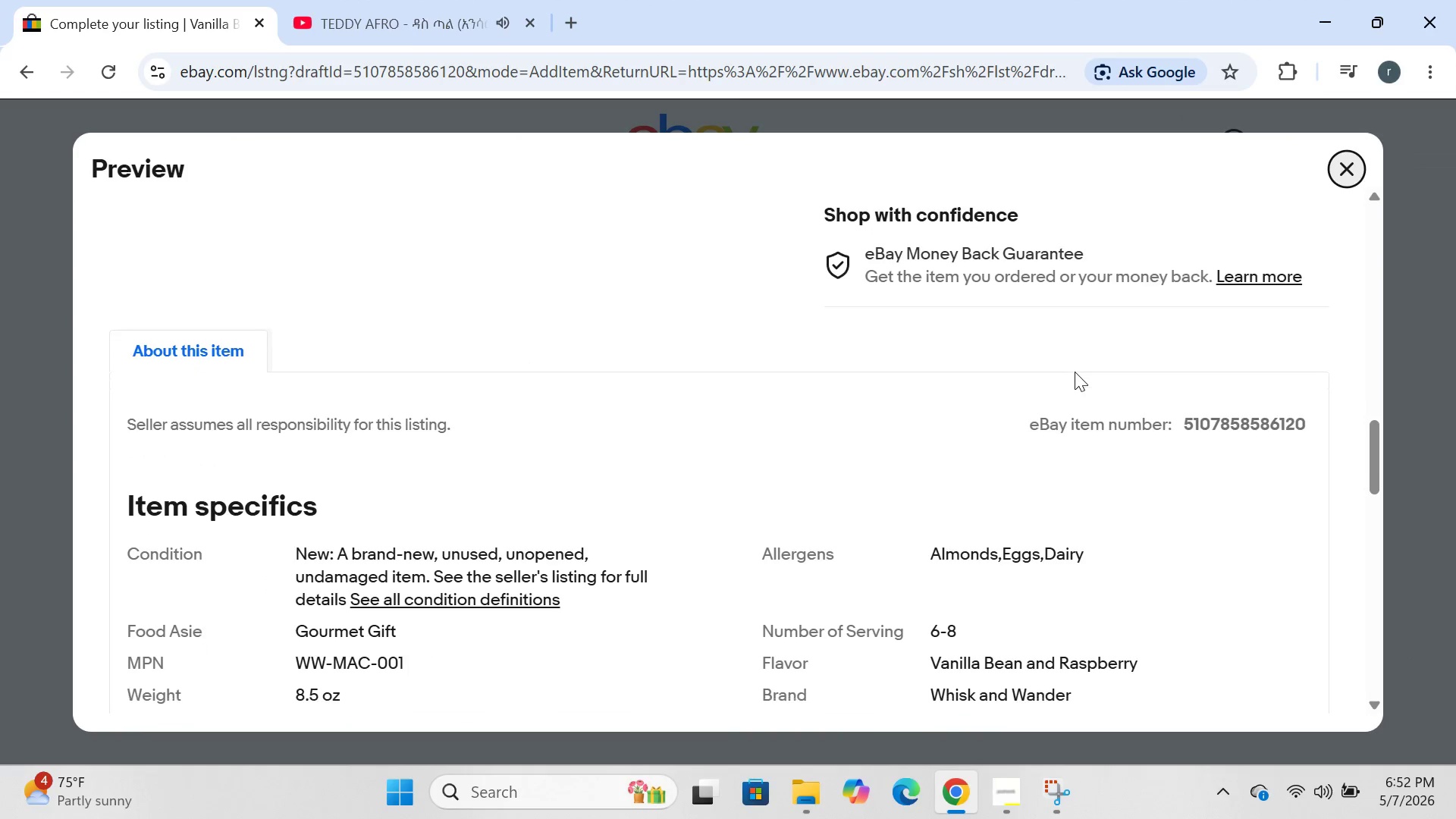 
left_click([391, 790])
 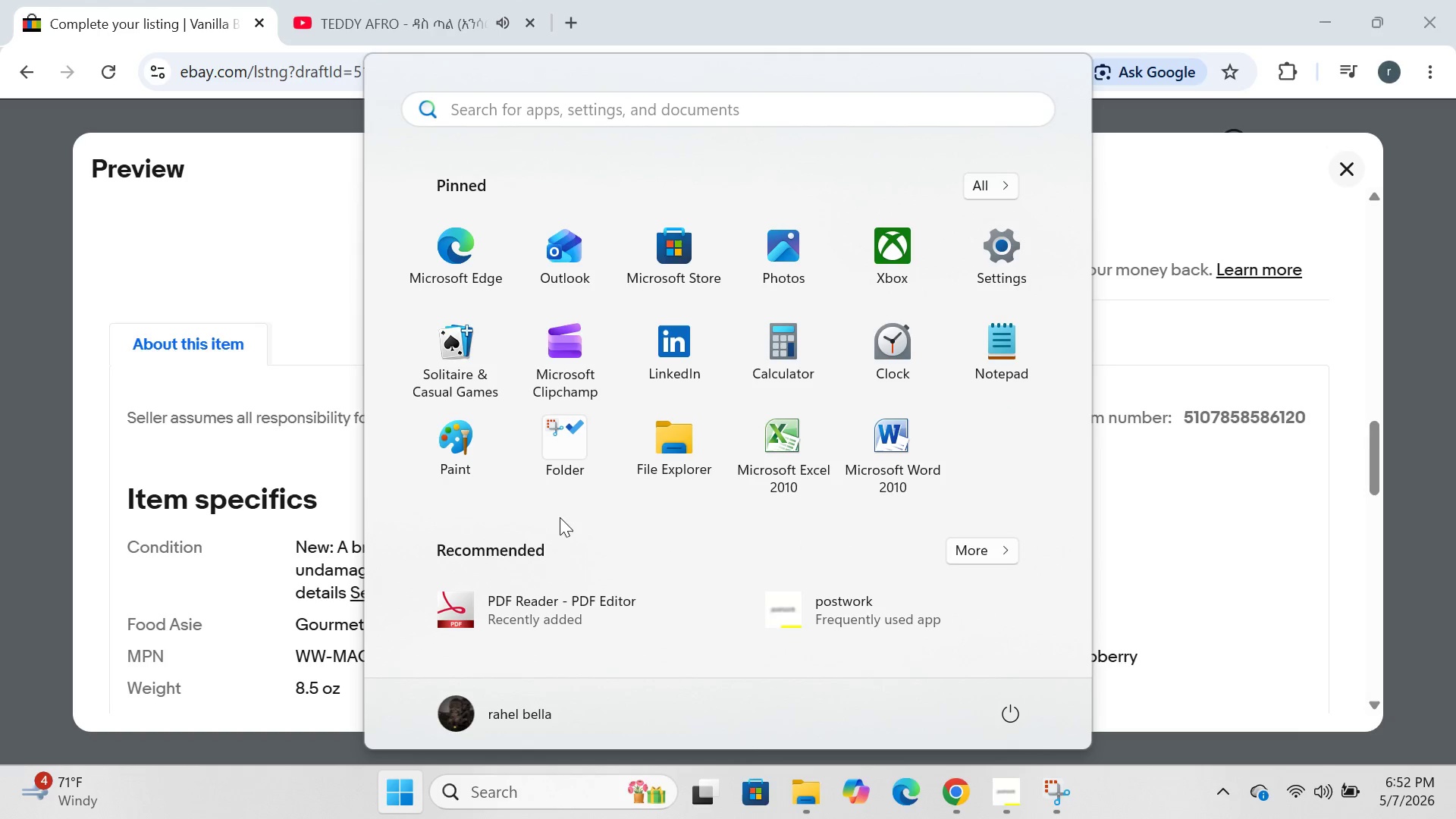 
left_click([563, 450])
 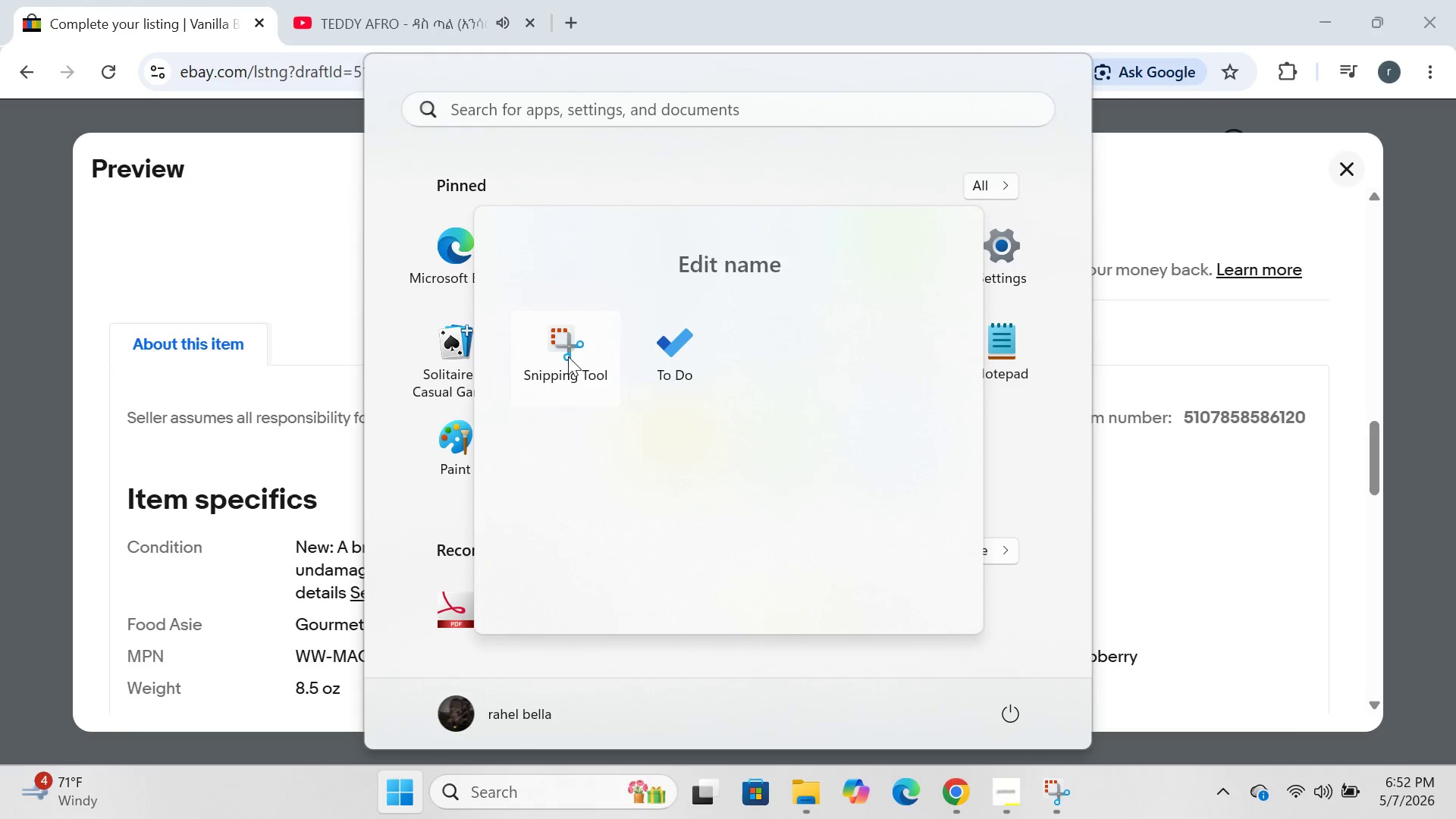 
left_click([568, 355])
 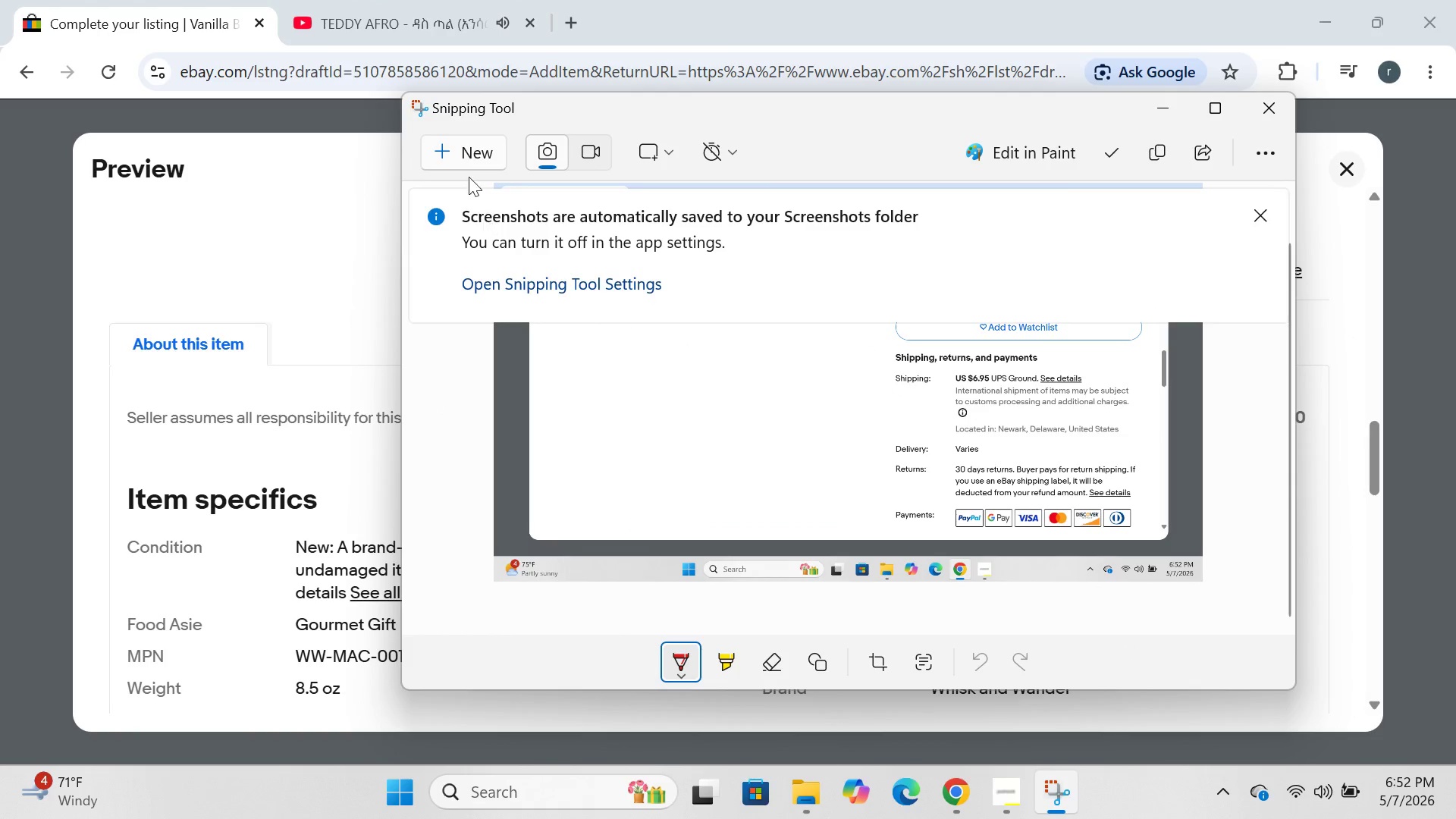 
left_click([475, 146])
 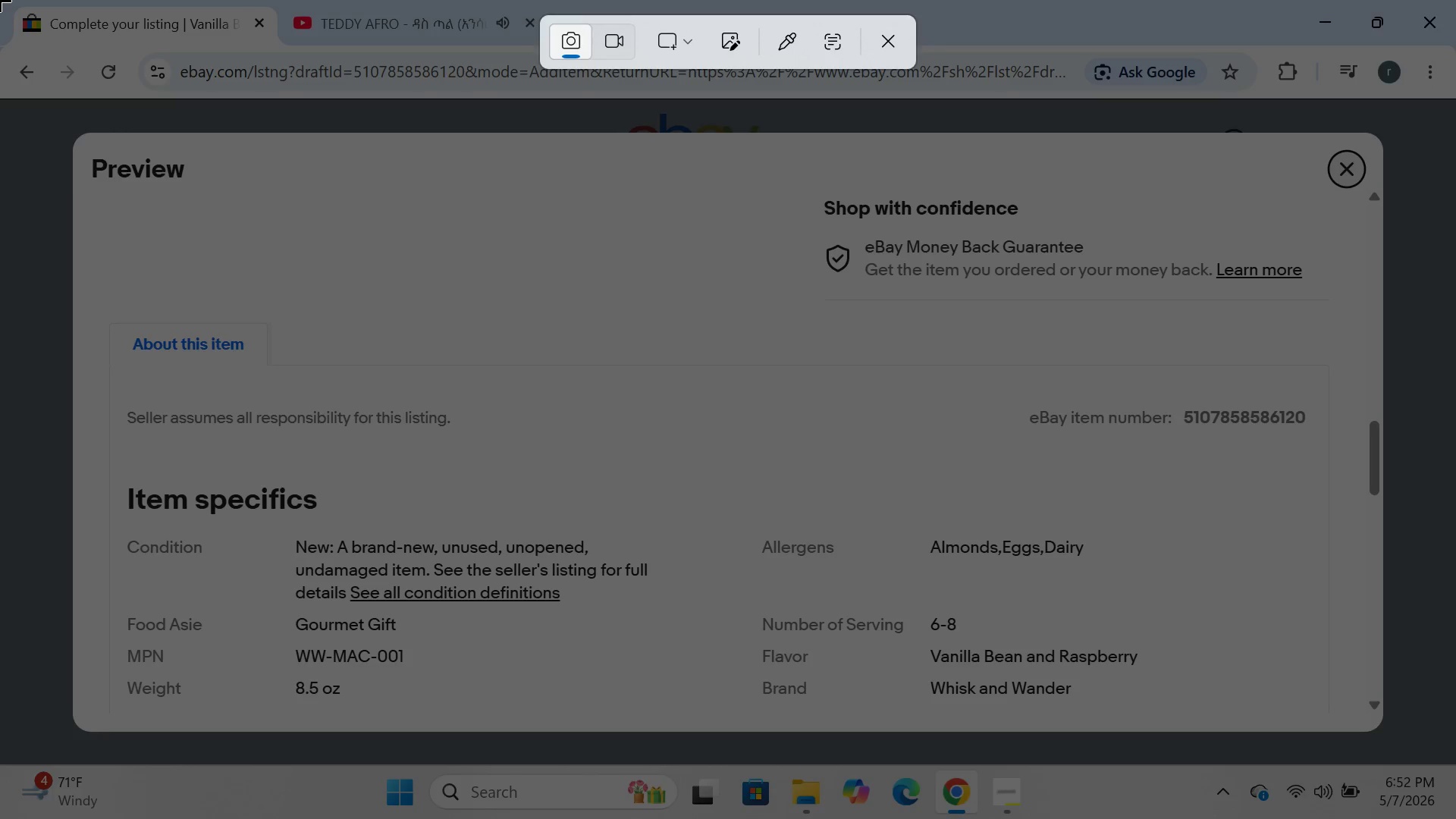 
left_click_drag(start_coordinate=[0, 0], to_coordinate=[1455, 818])
 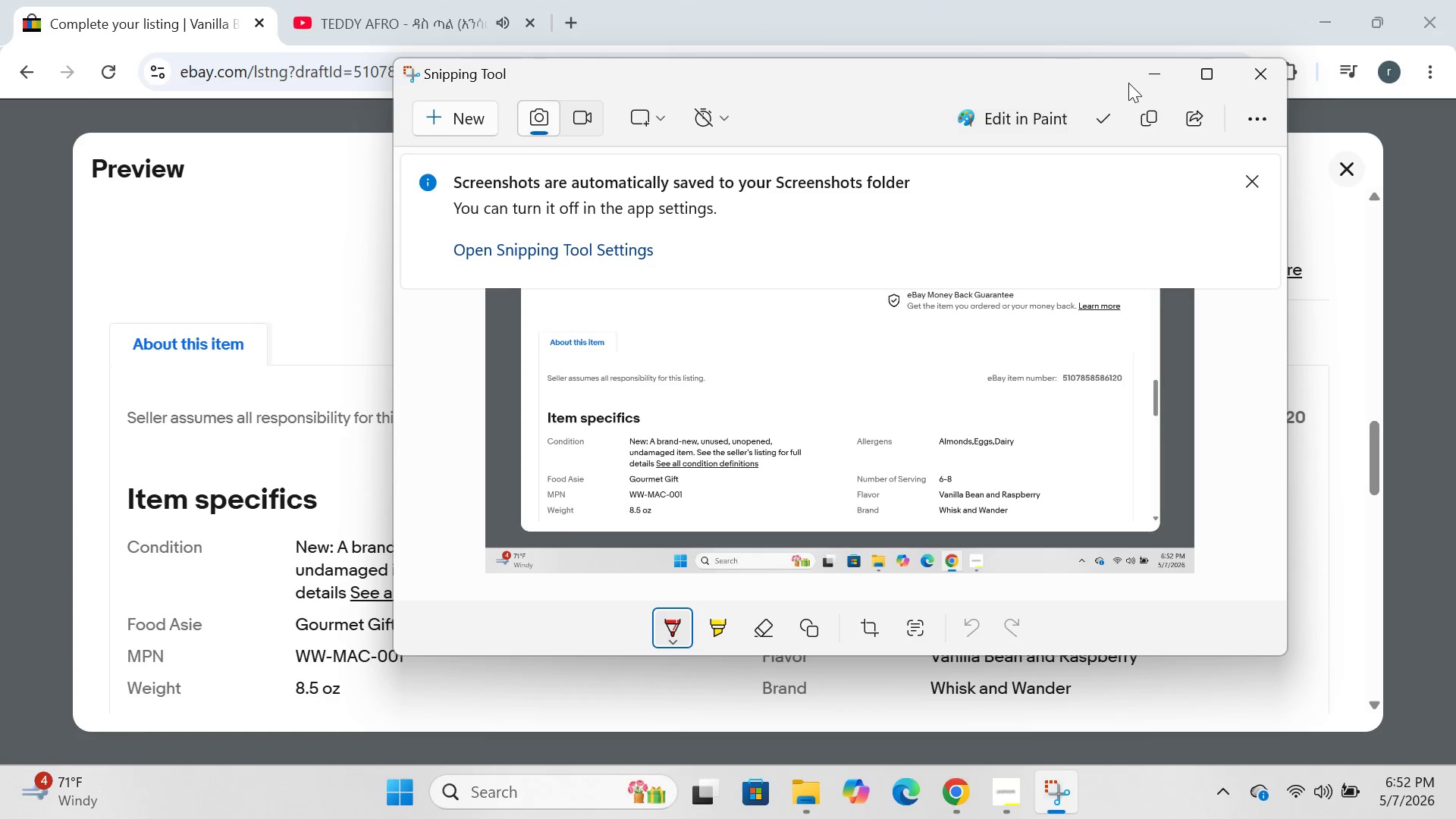 
left_click([1140, 77])
 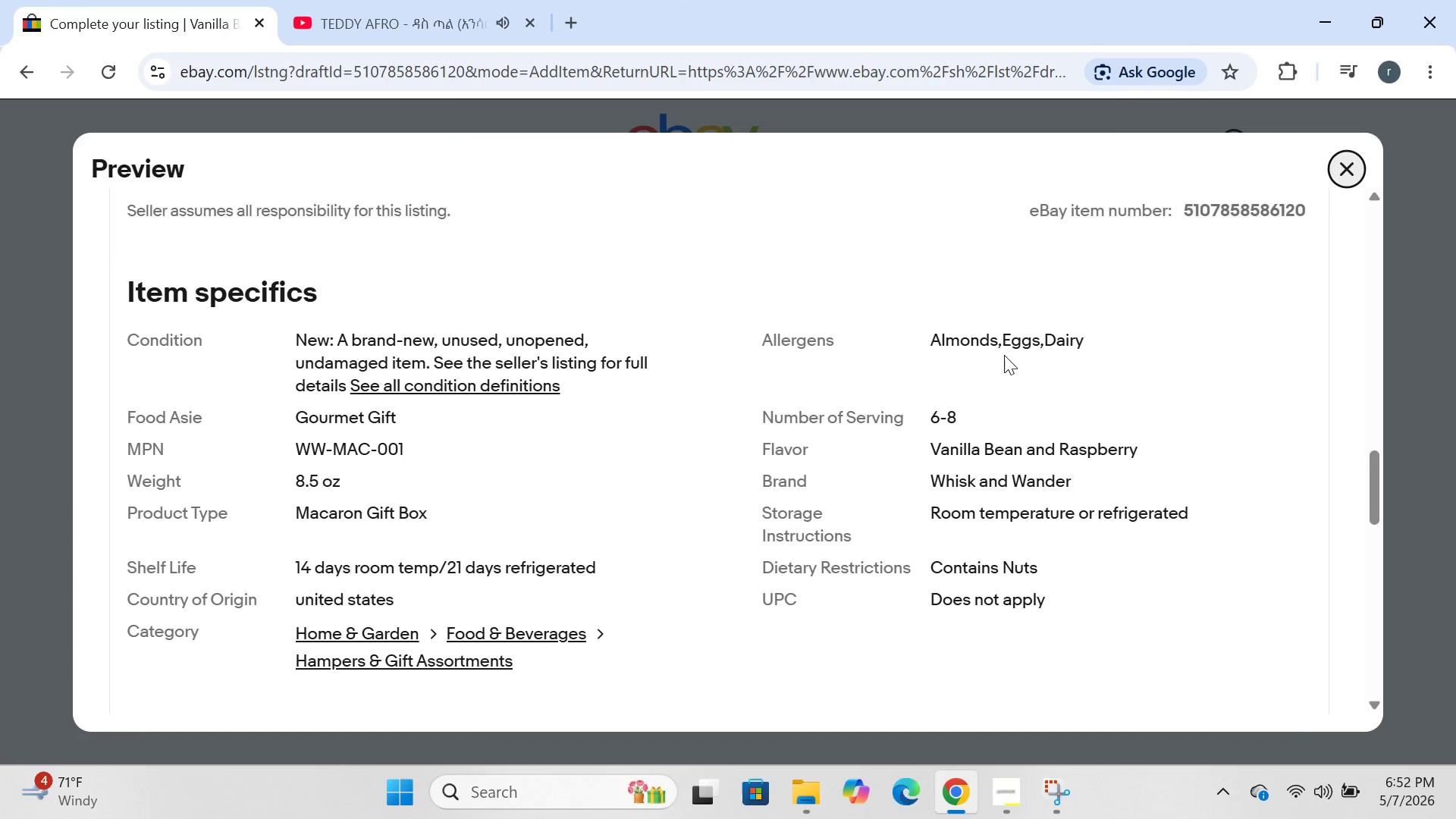 
wait(6.36)
 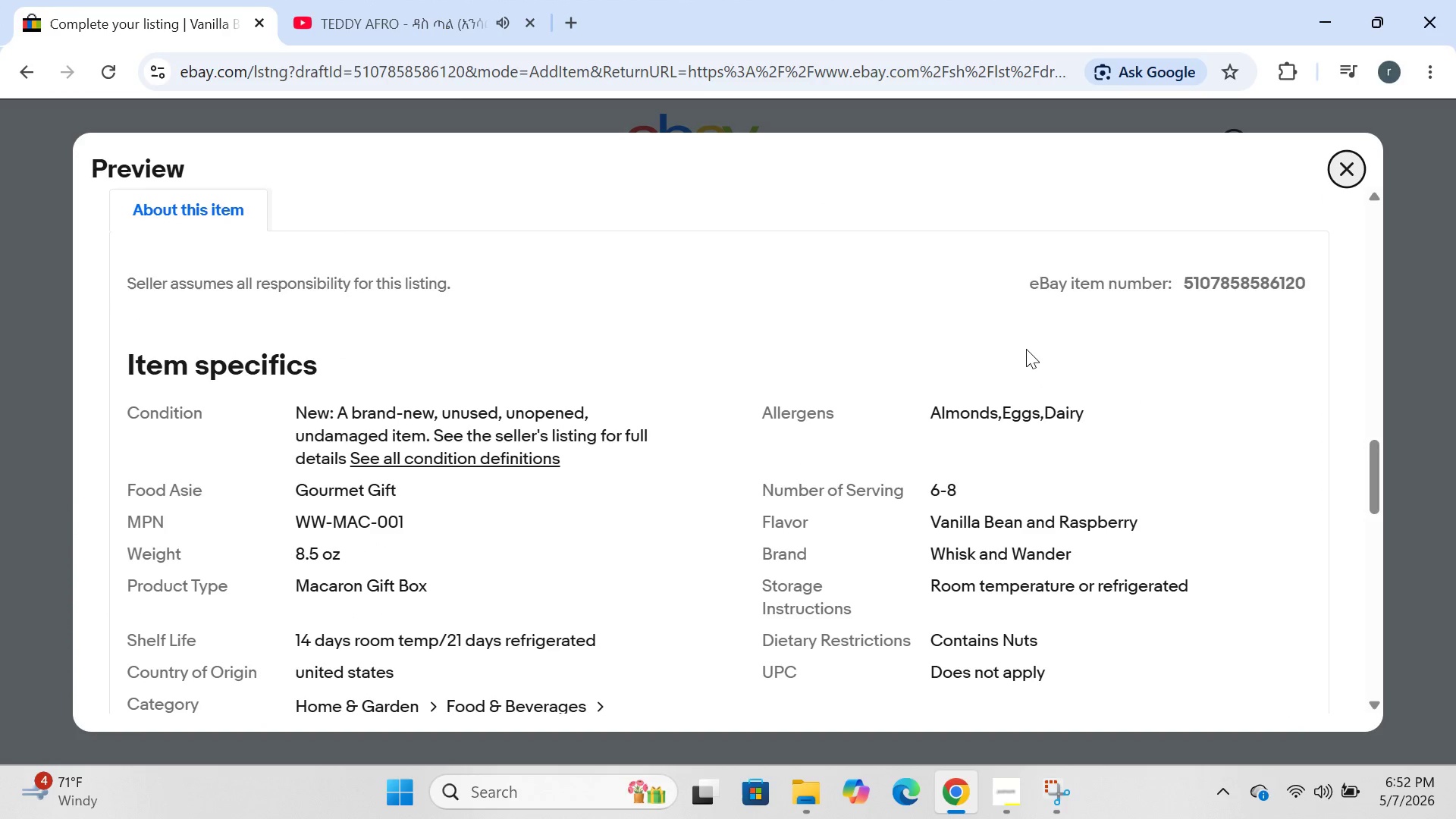 
left_click([388, 796])
 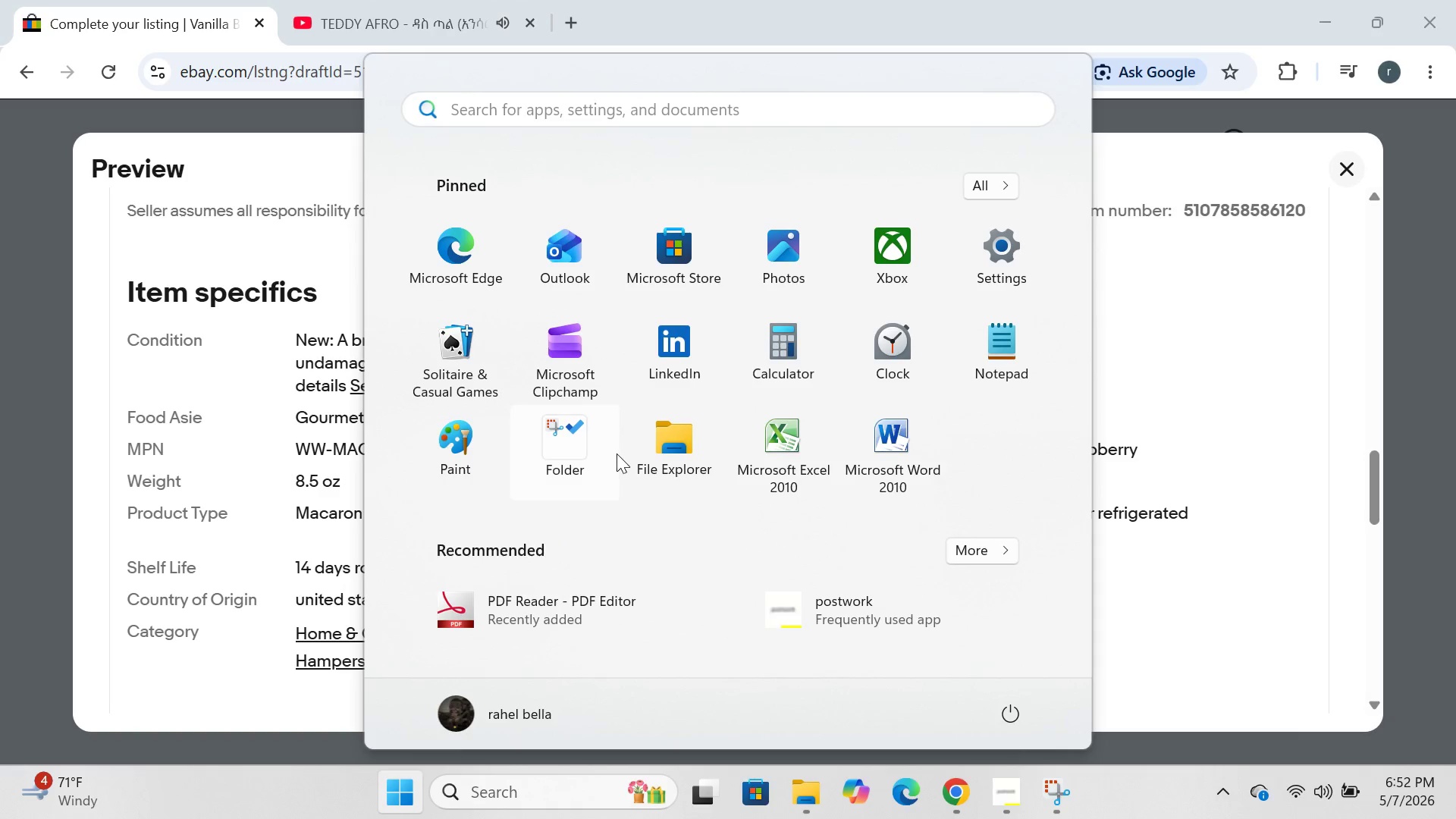 
left_click([592, 444])
 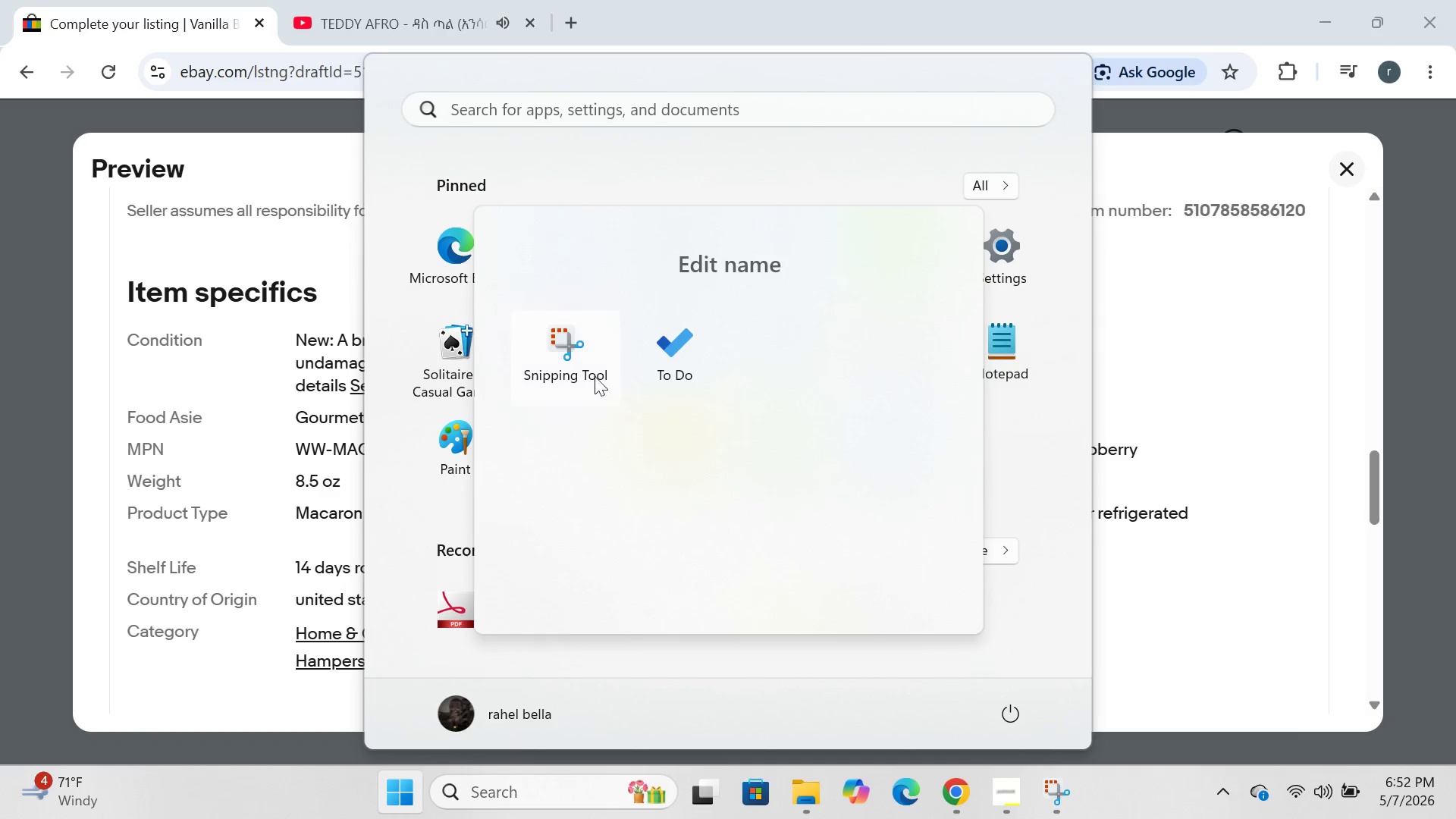 
left_click([578, 359])
 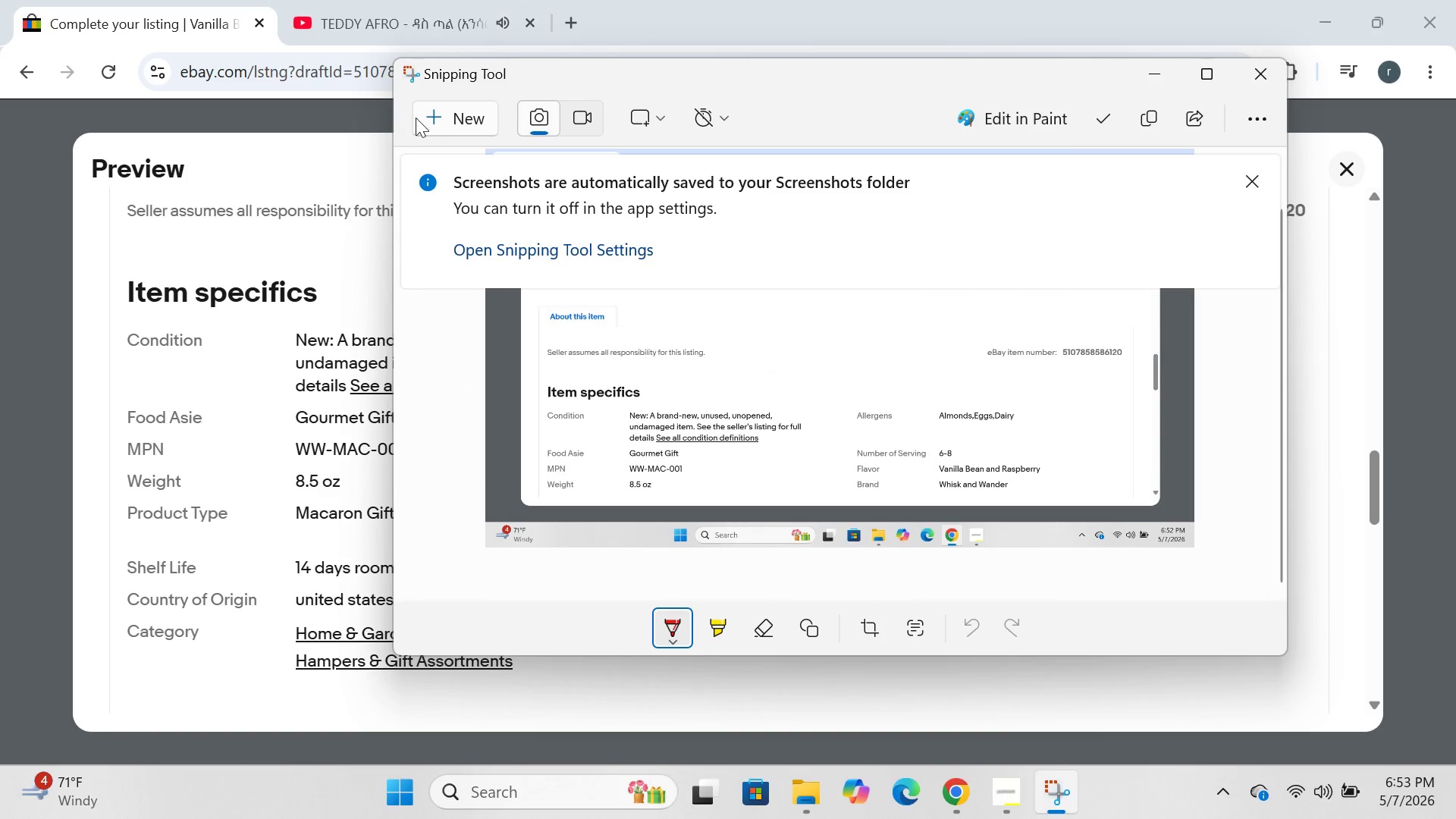 
left_click([439, 117])
 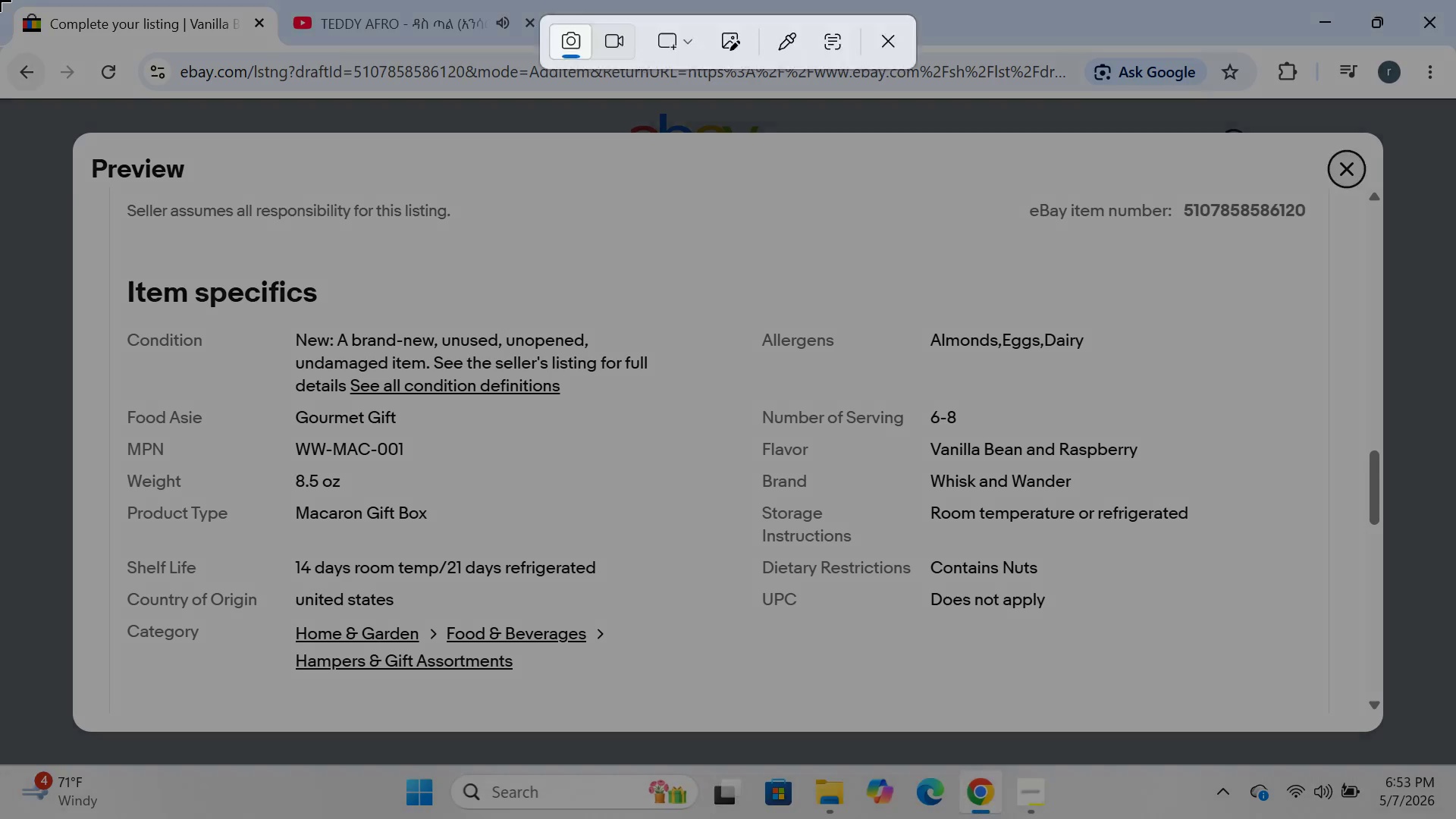 
left_click_drag(start_coordinate=[0, 0], to_coordinate=[1455, 818])
 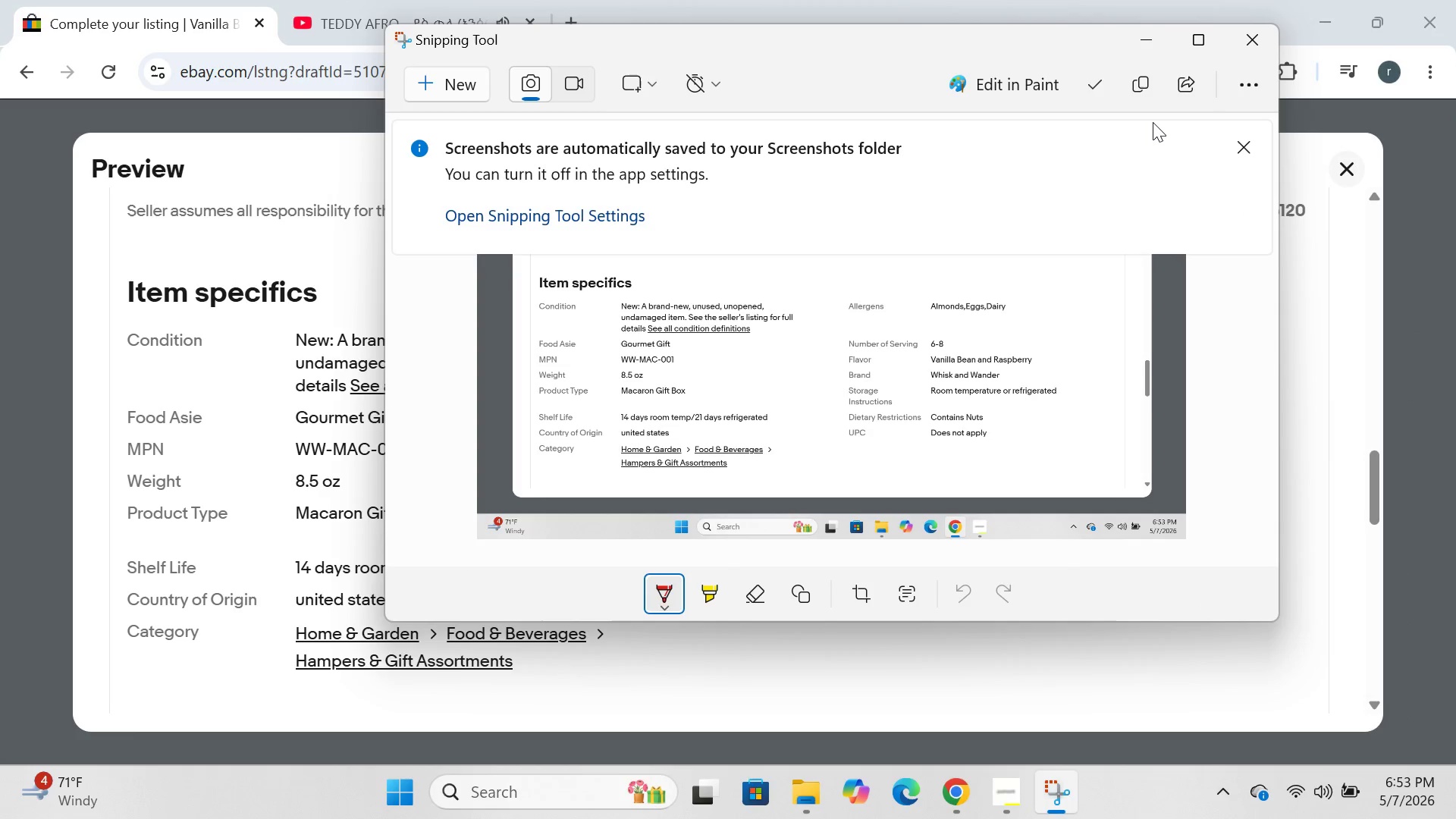 
left_click([1150, 33])
 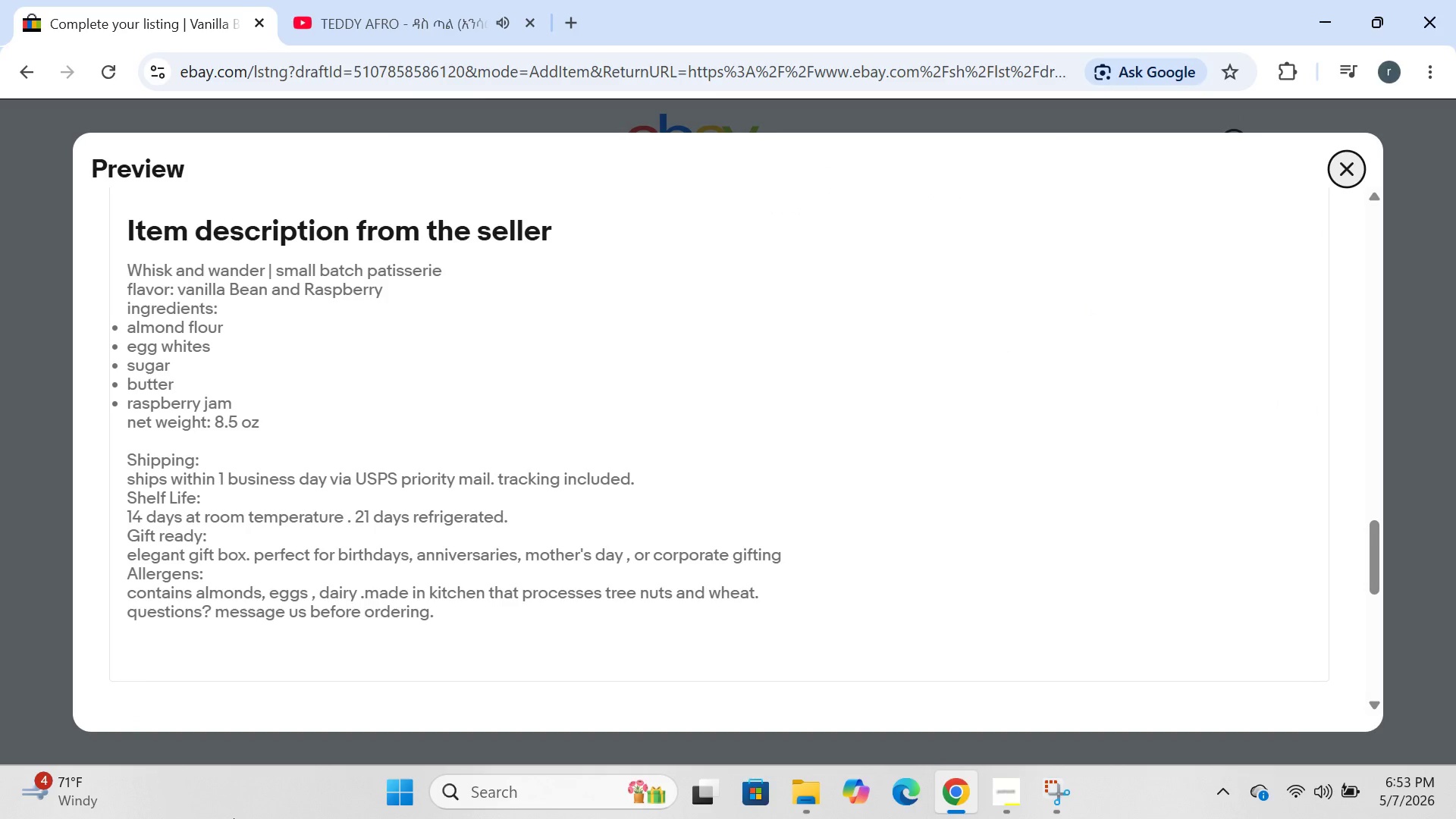 
wait(6.64)
 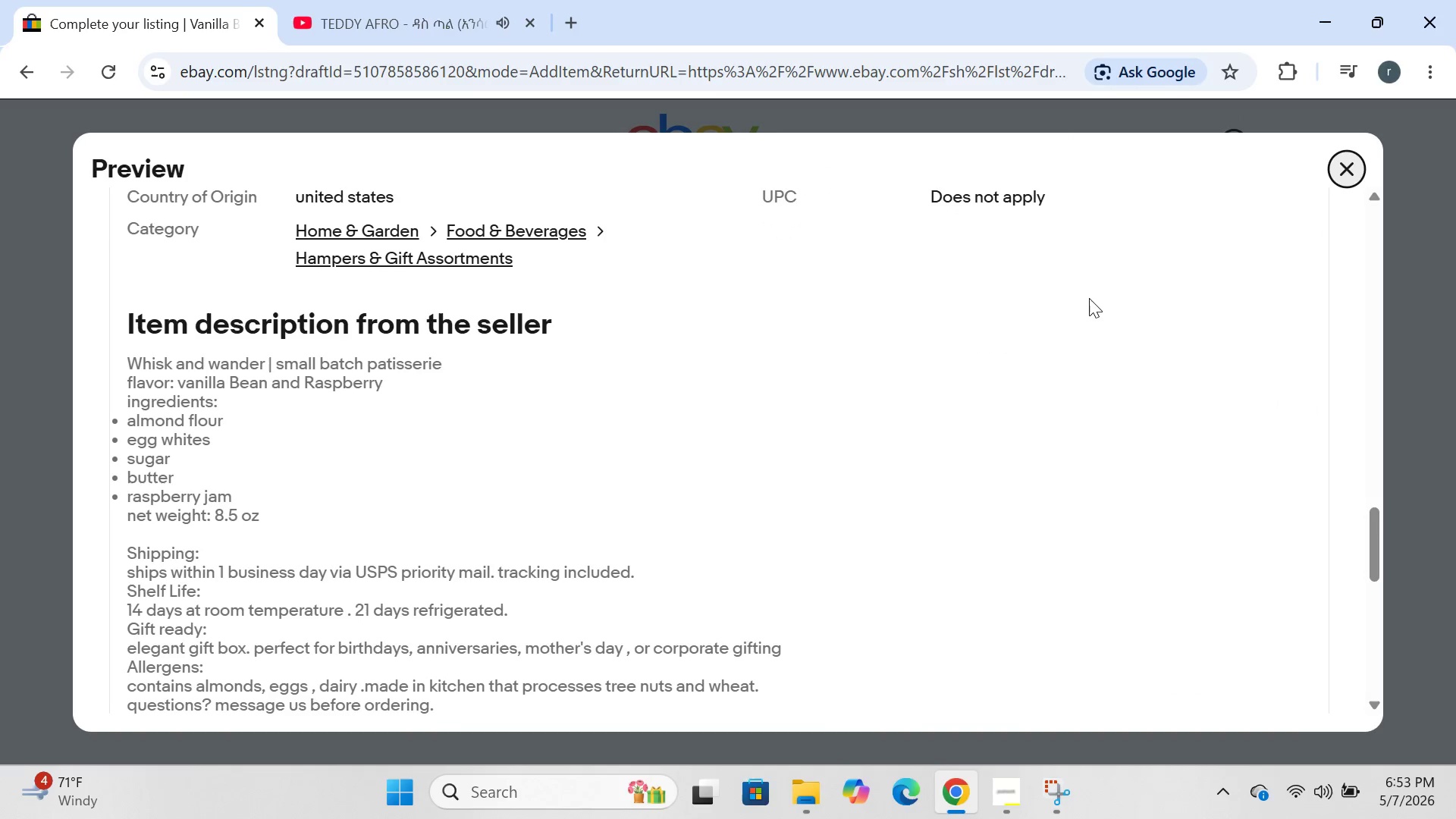 
left_click([392, 781])
 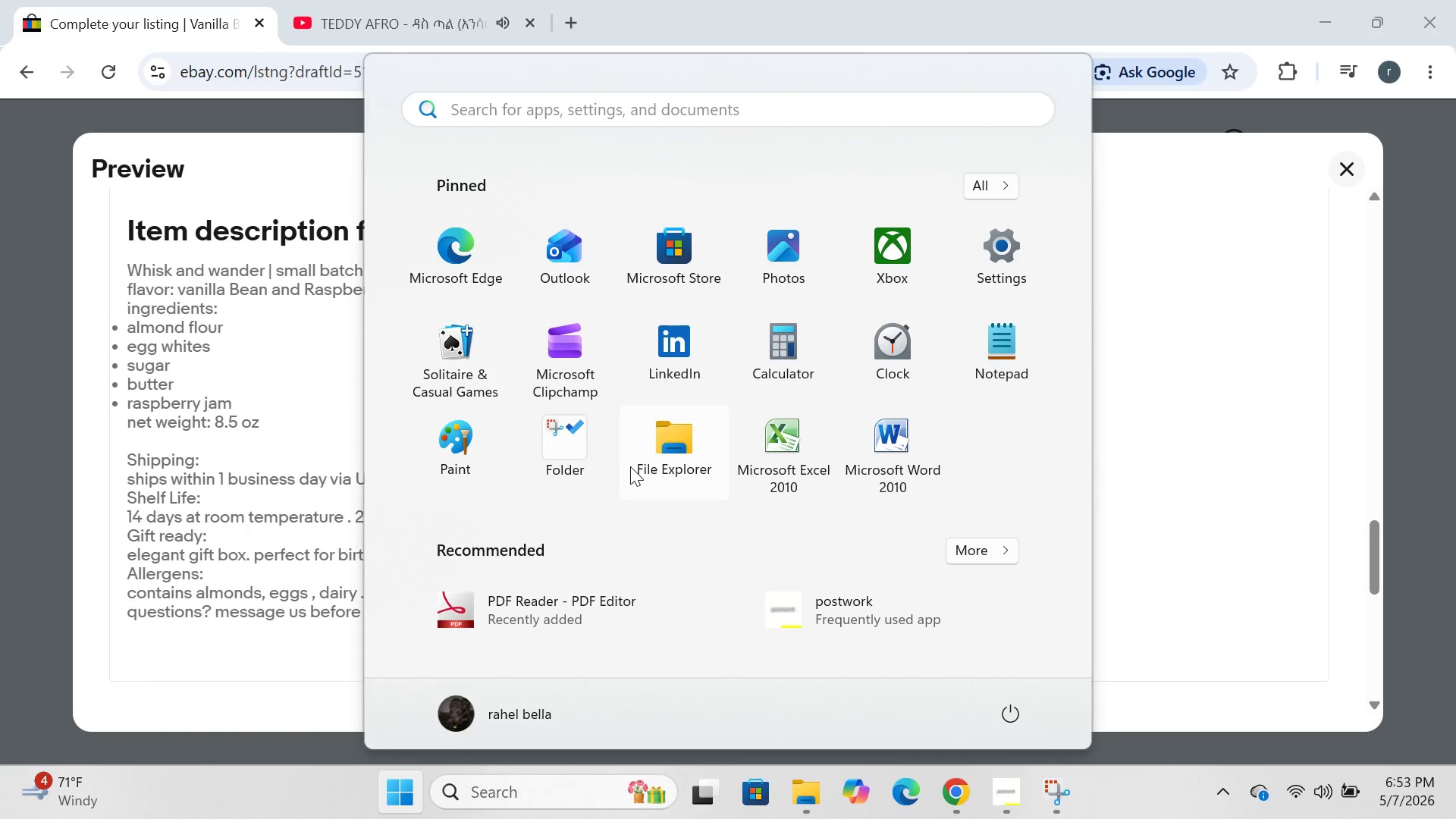 
left_click([568, 465])
 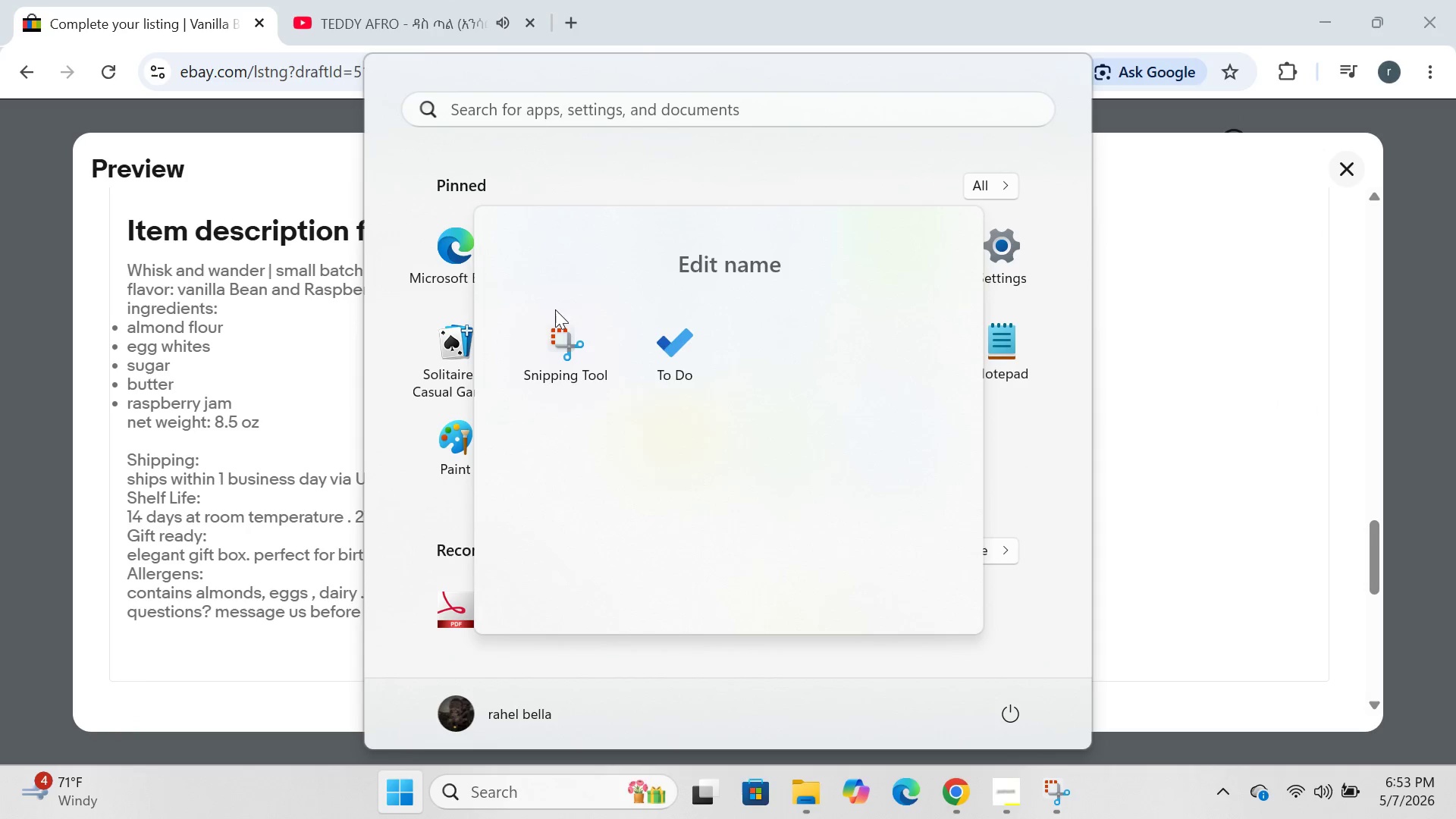 
left_click([557, 352])
 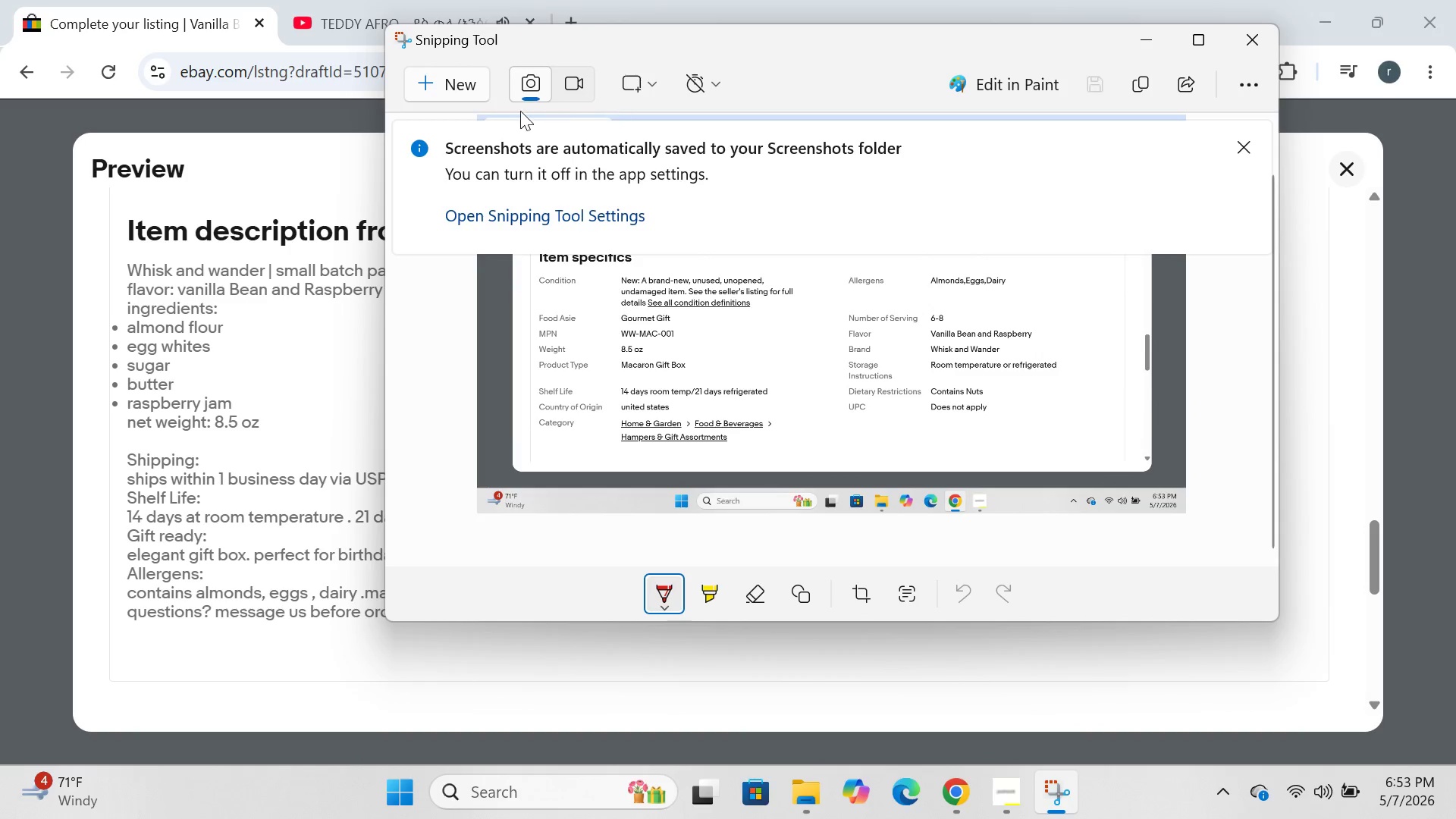 
left_click([472, 86])
 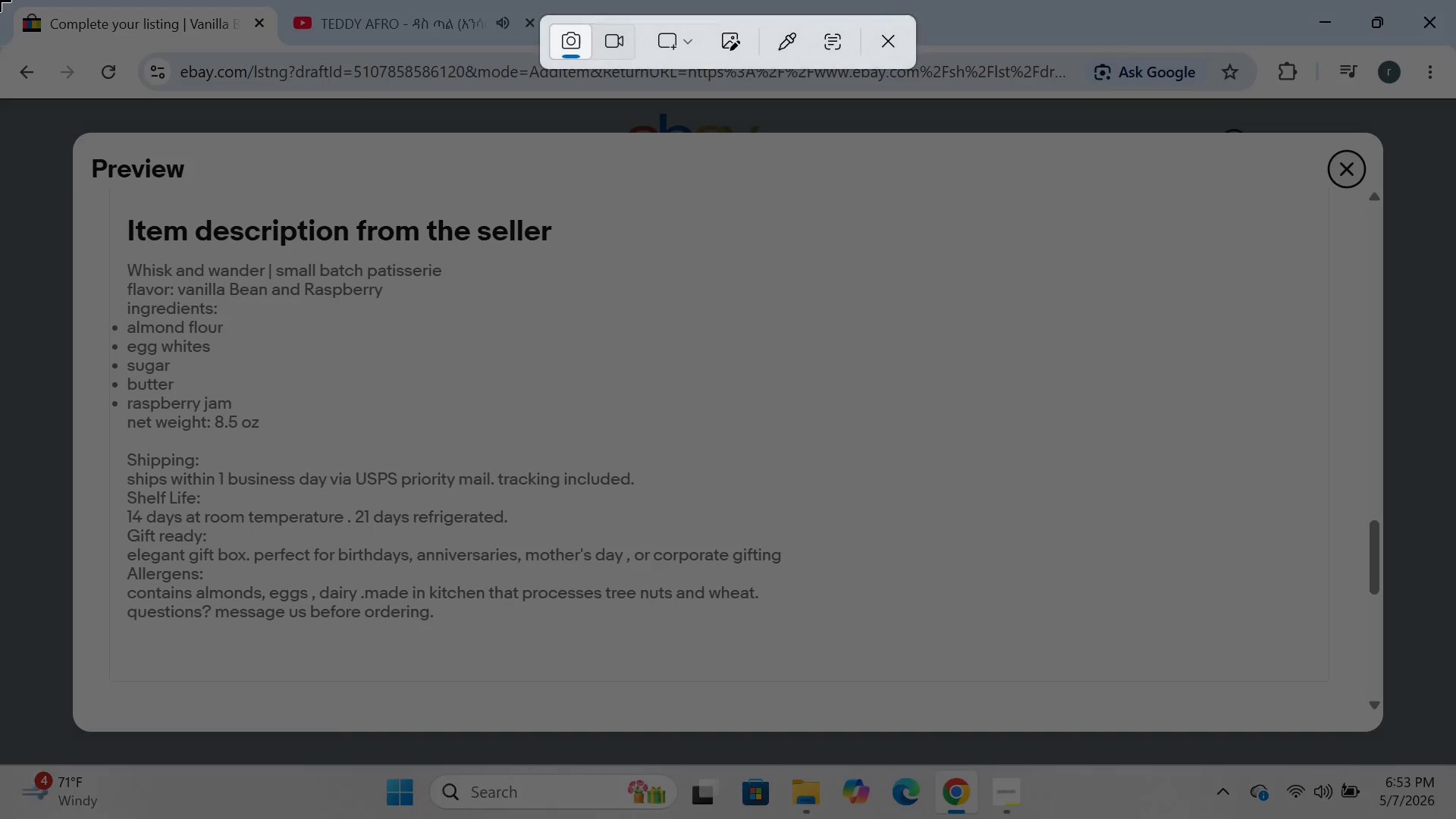 
left_click_drag(start_coordinate=[0, 0], to_coordinate=[1455, 818])
 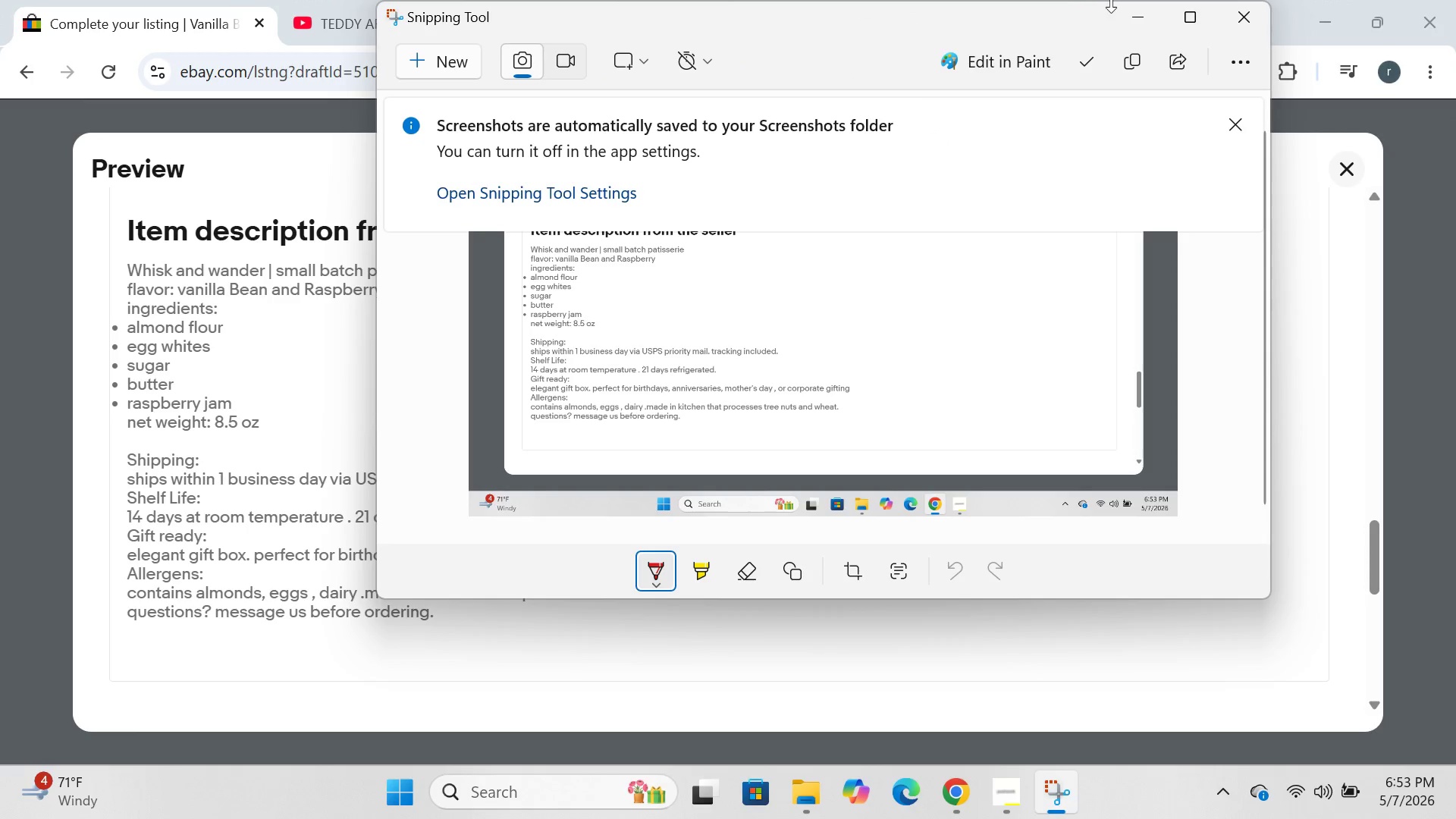 
left_click([1133, 8])
 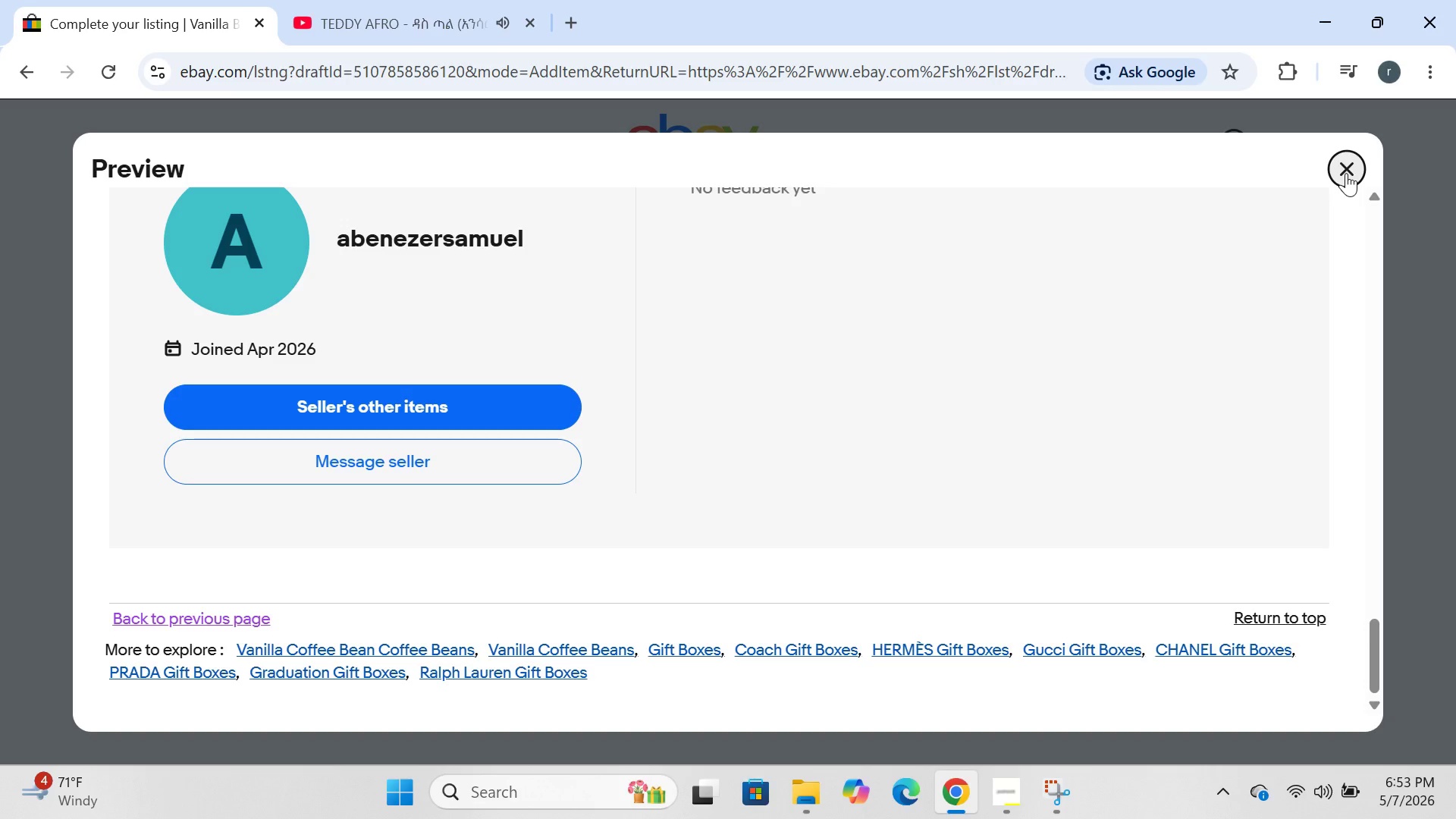 
wait(14.98)
 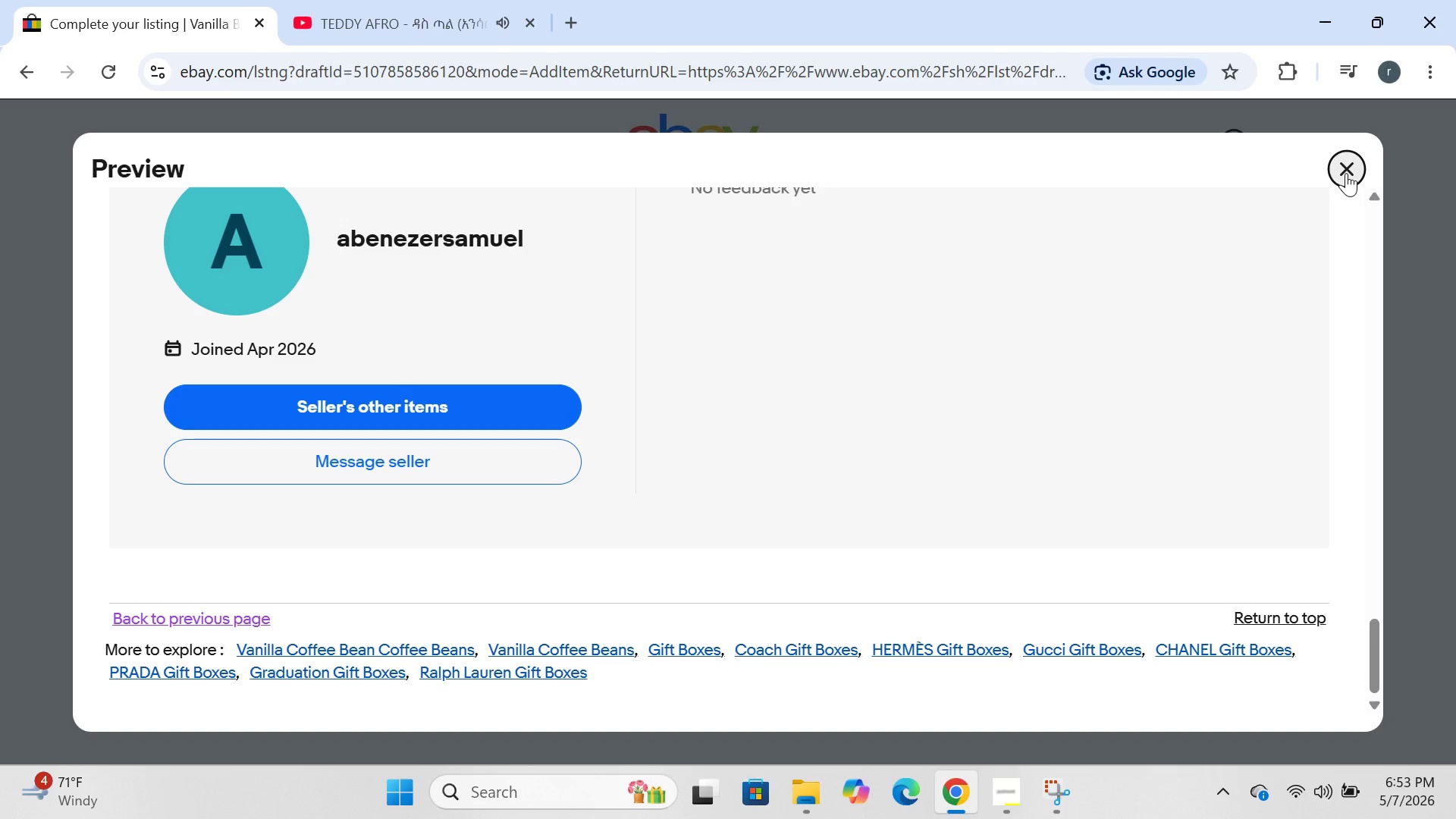 
left_click([1346, 173])
 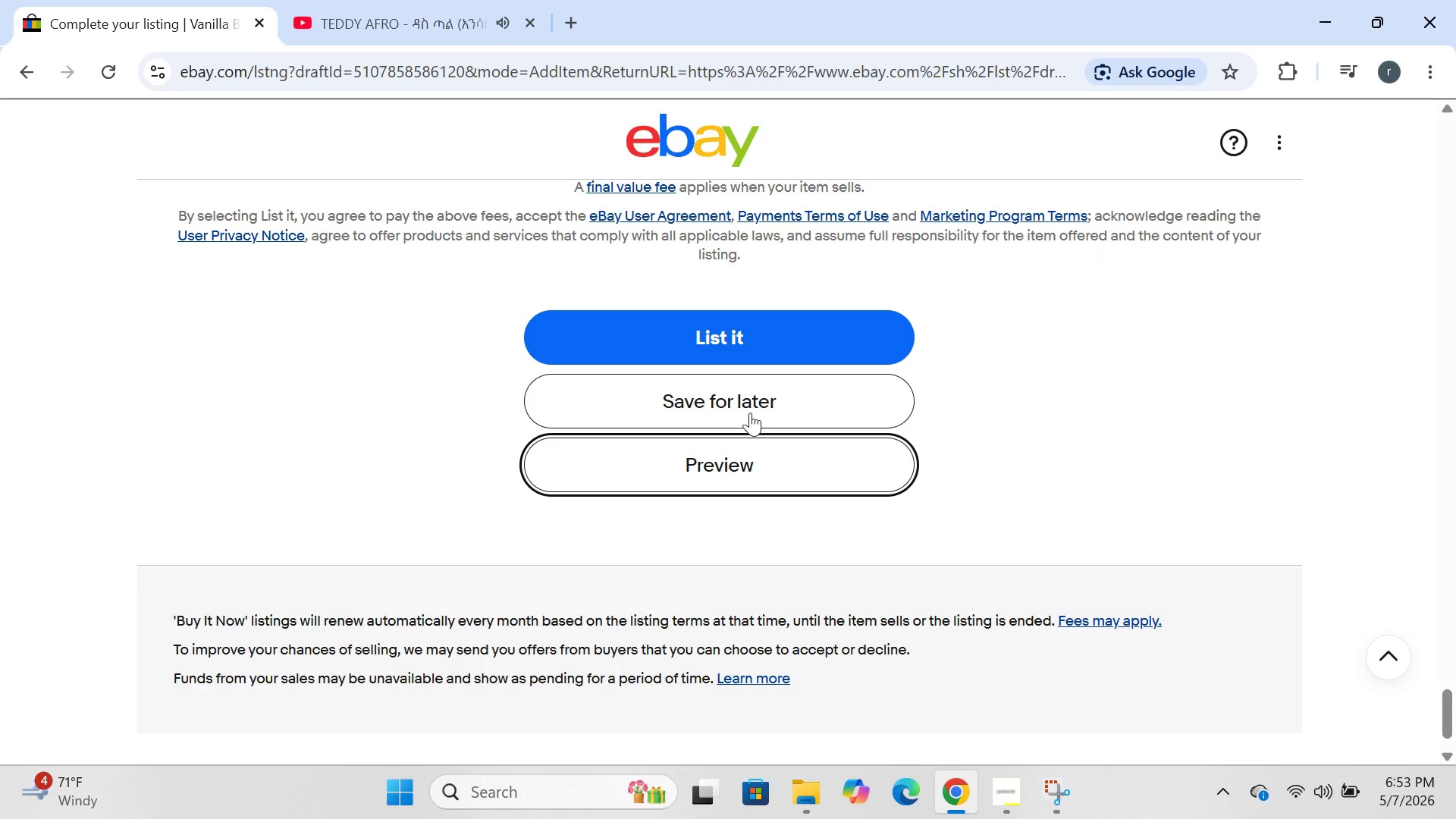 
left_click([745, 403])
 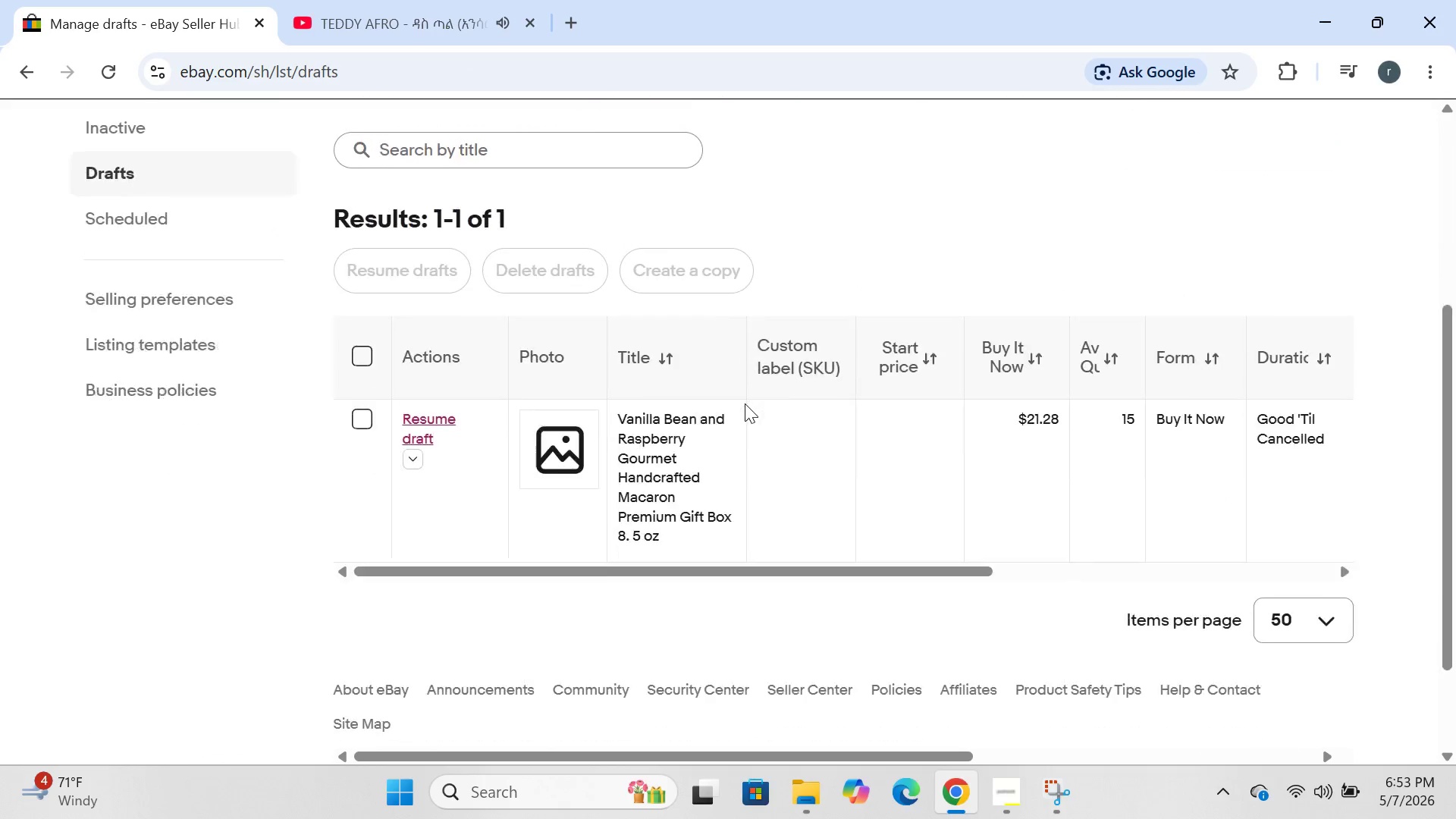 
wait(7.3)
 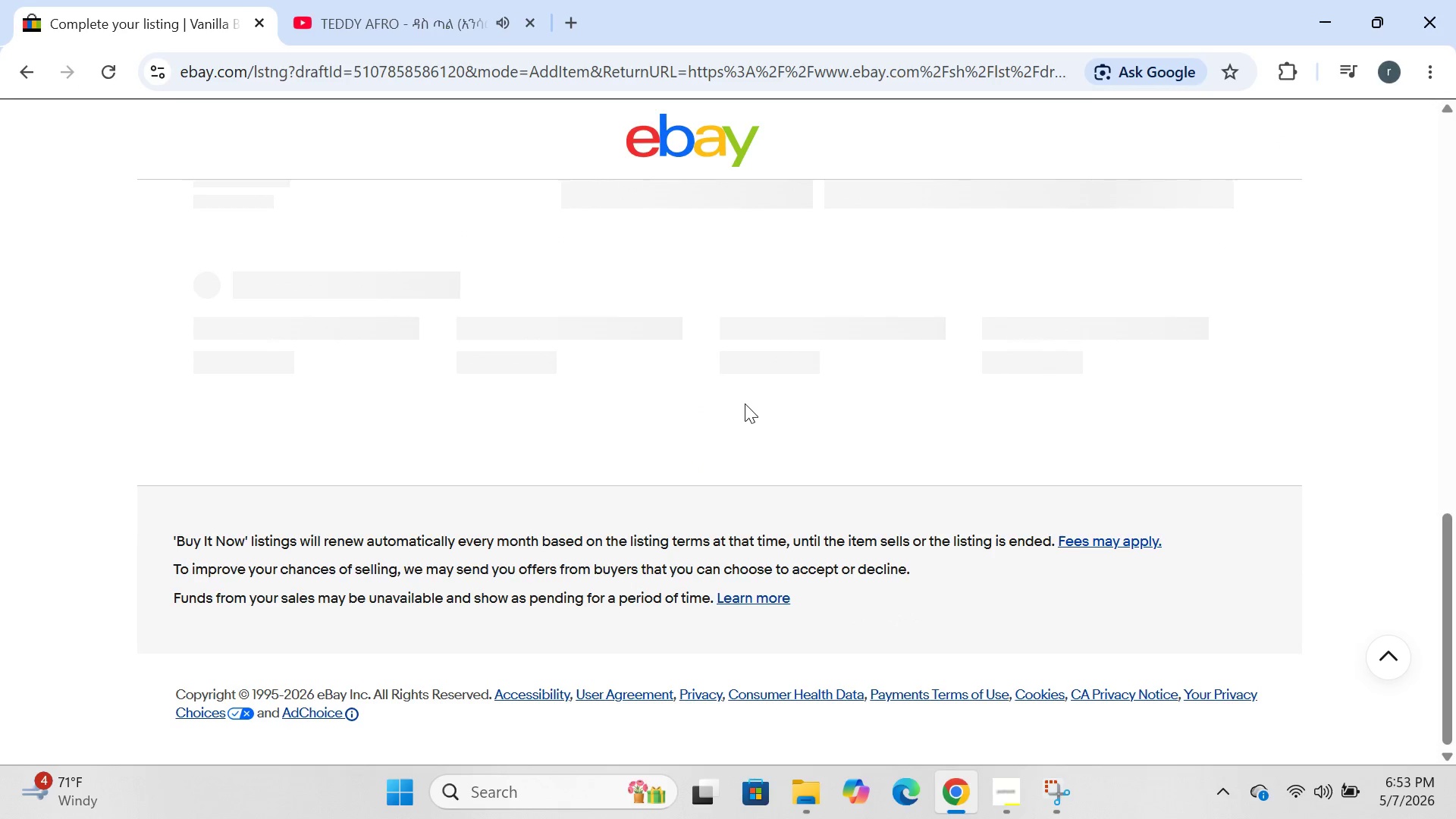 
left_click([372, 359])
 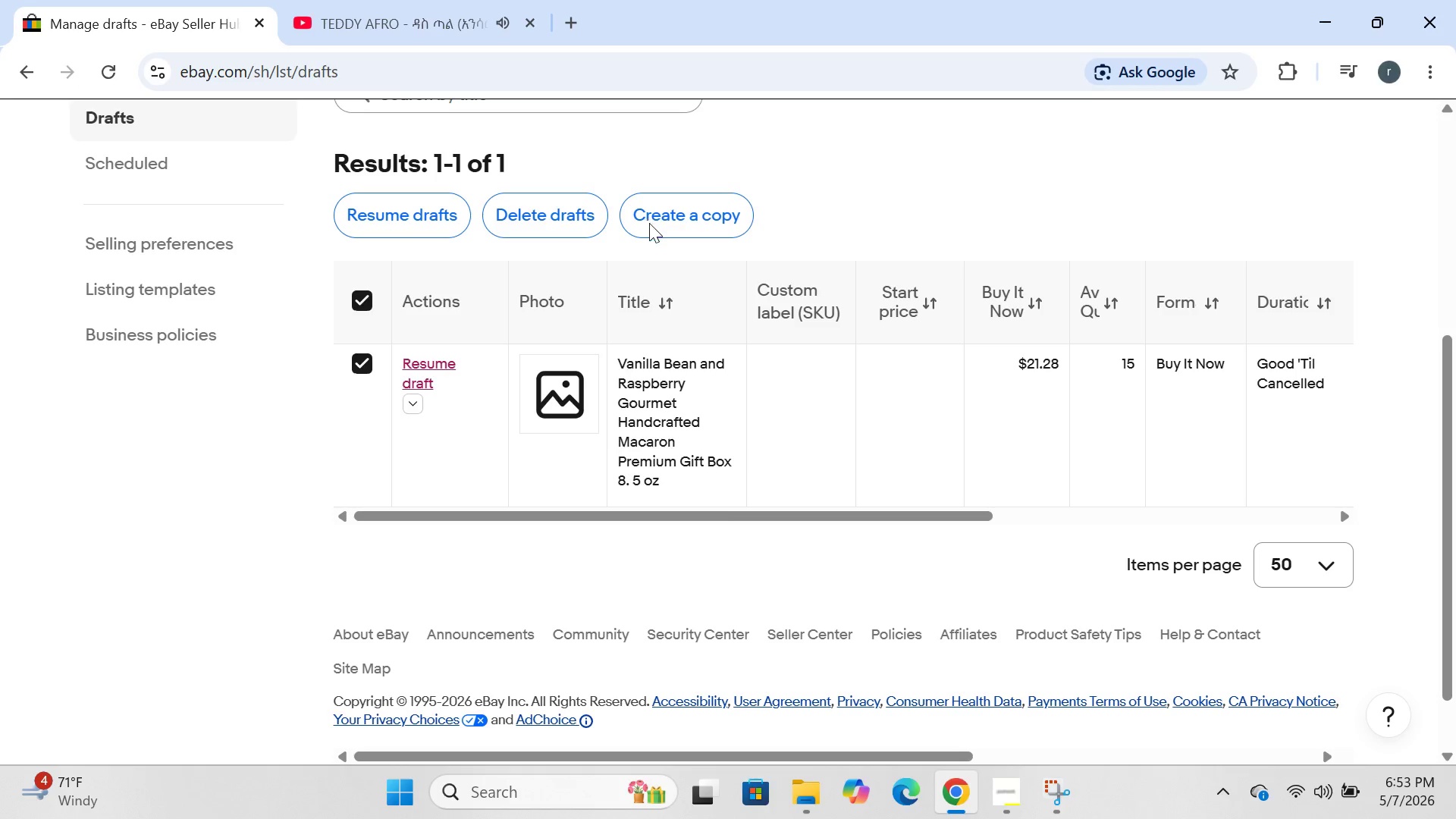 
left_click([657, 226])
 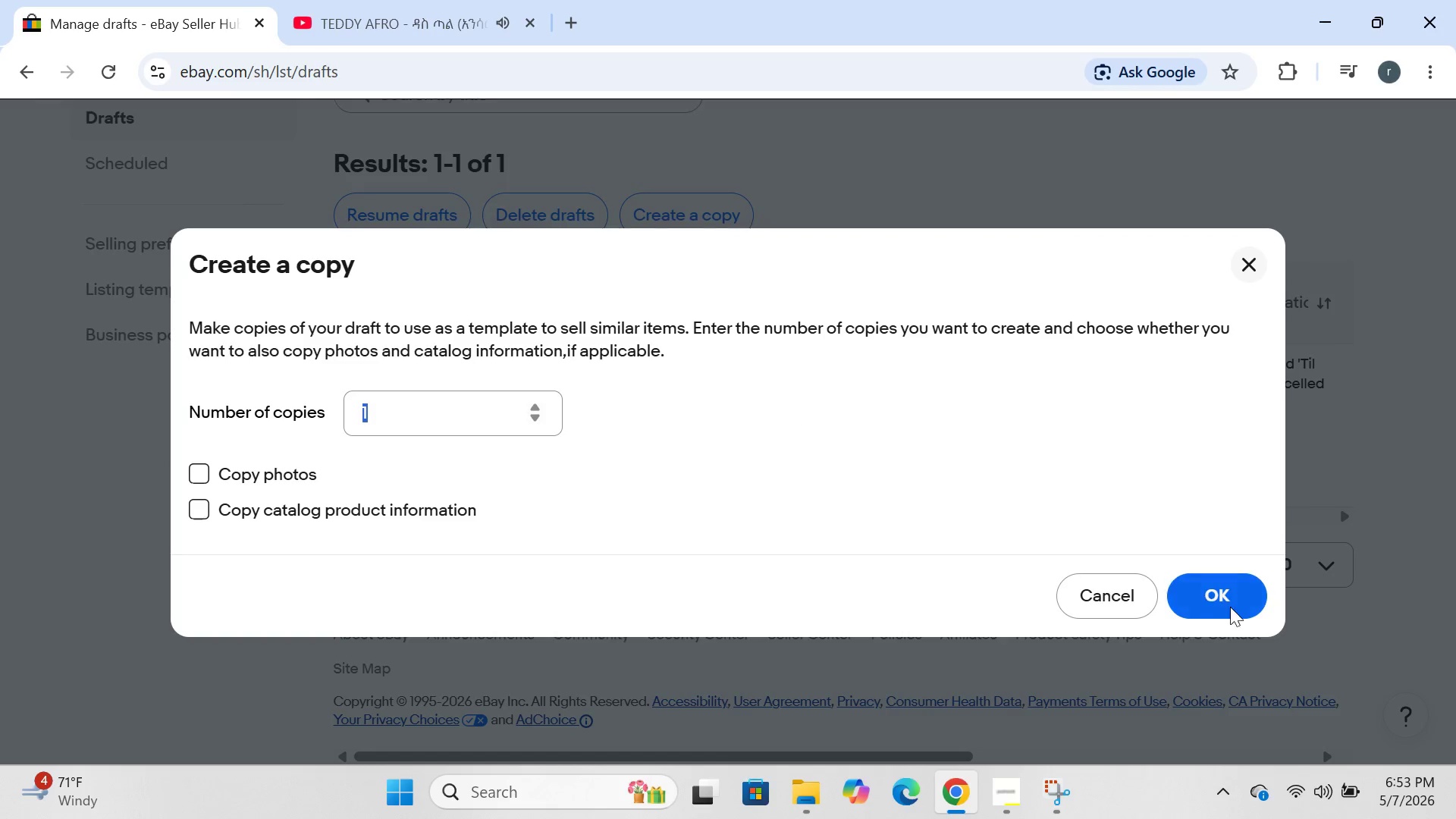 
left_click([1227, 597])
 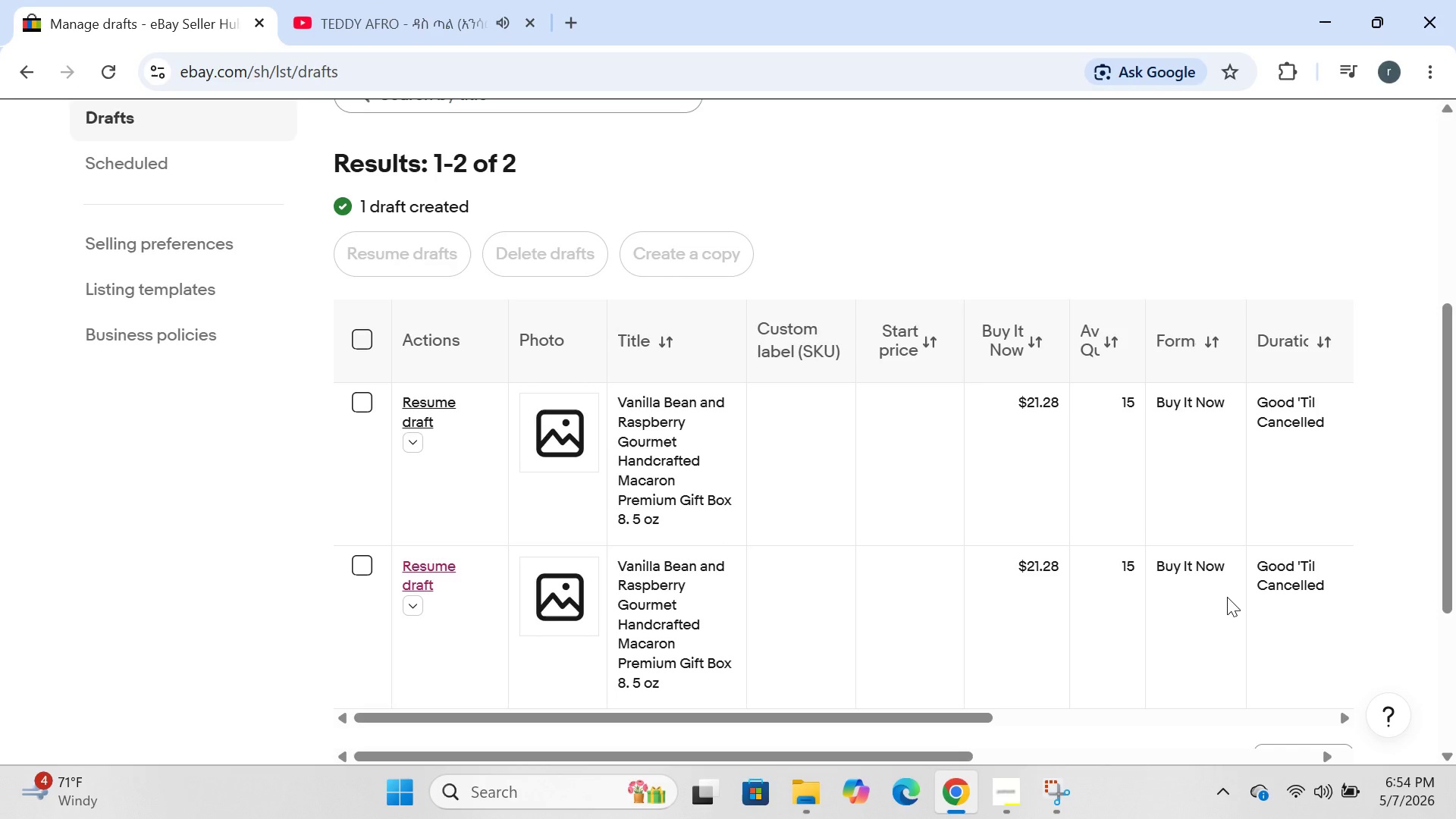 
wait(14.0)
 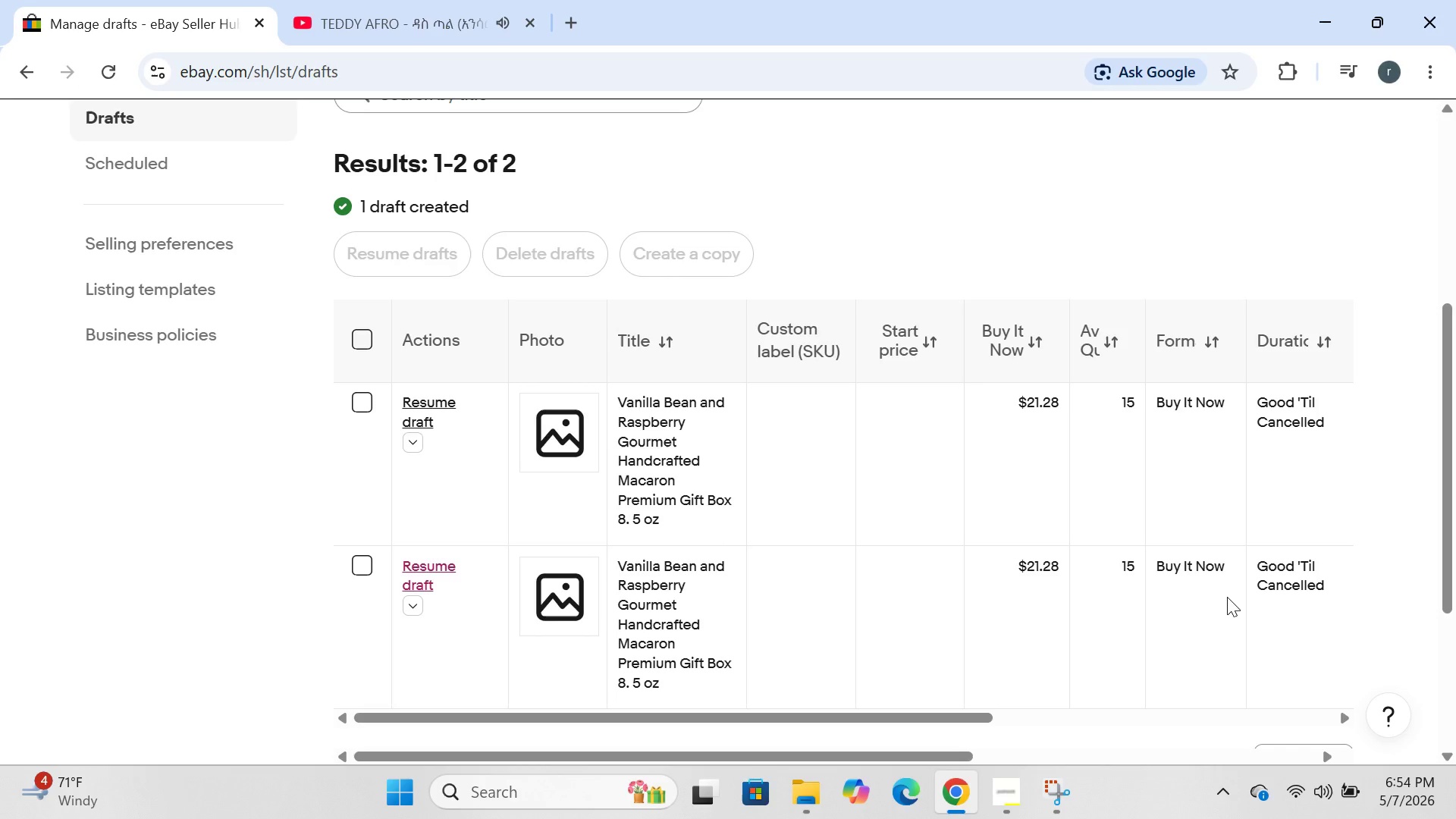 
left_click([391, 404])
 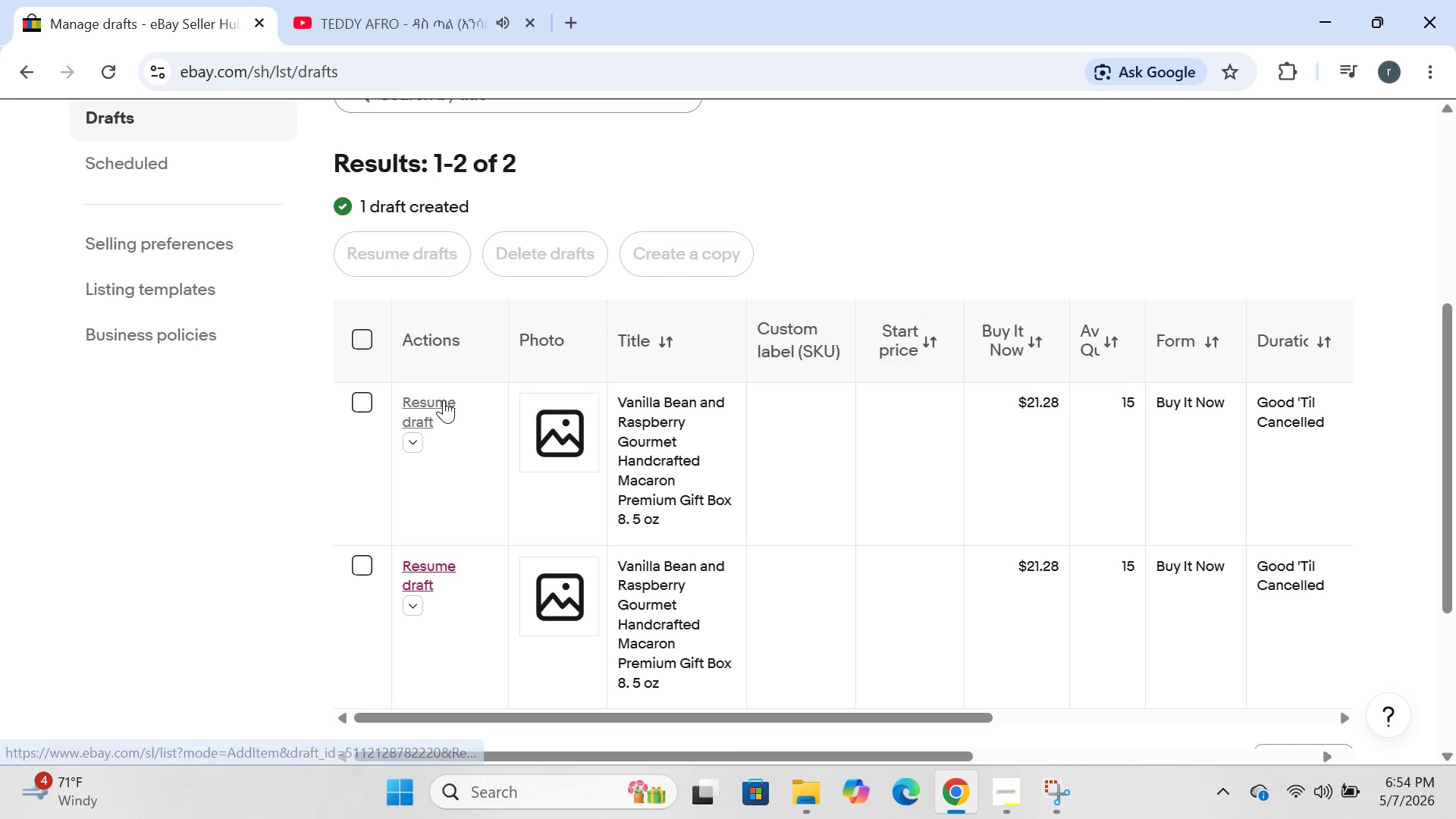 
left_click([444, 400])
 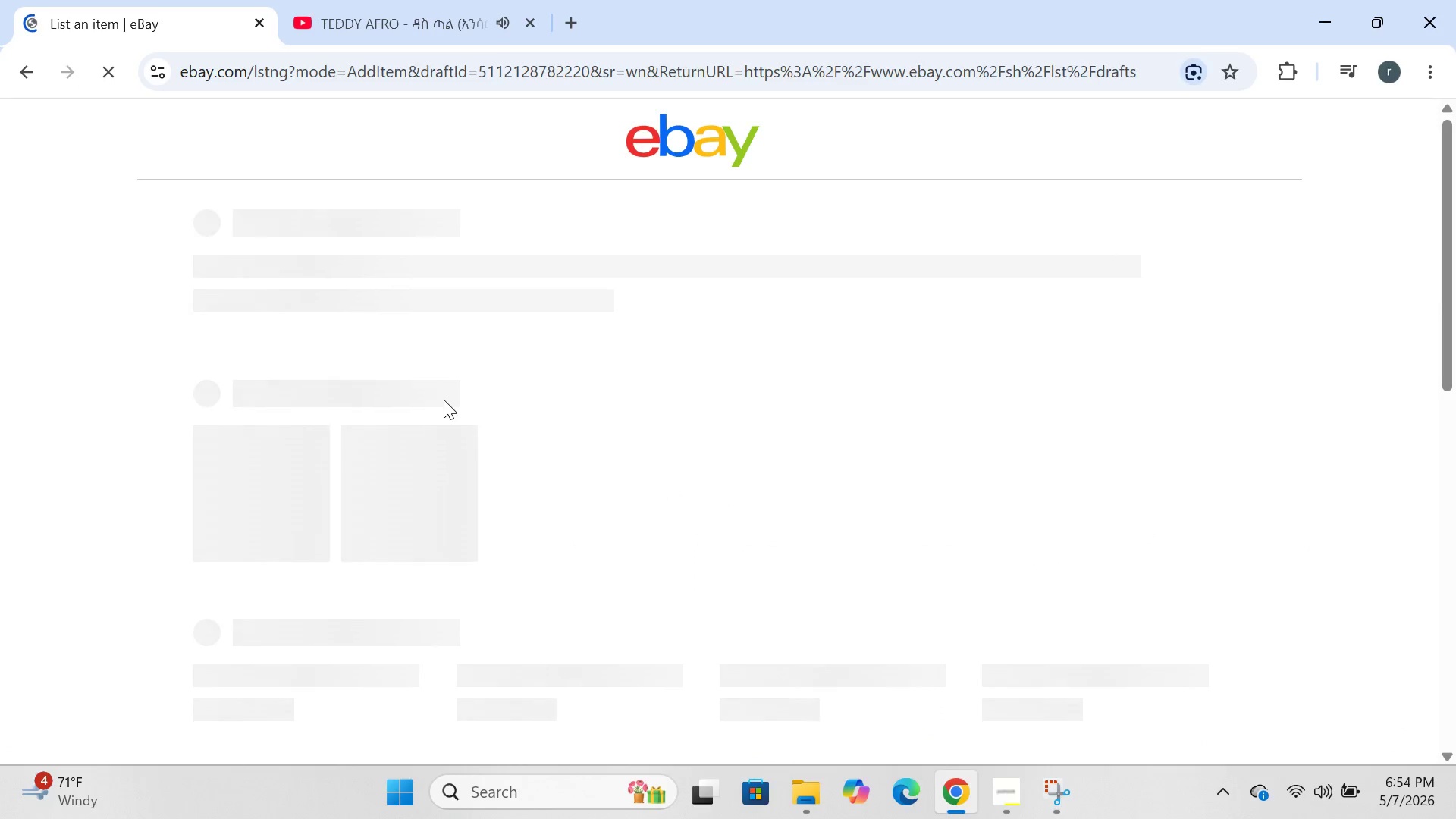 
mouse_move([475, 452])
 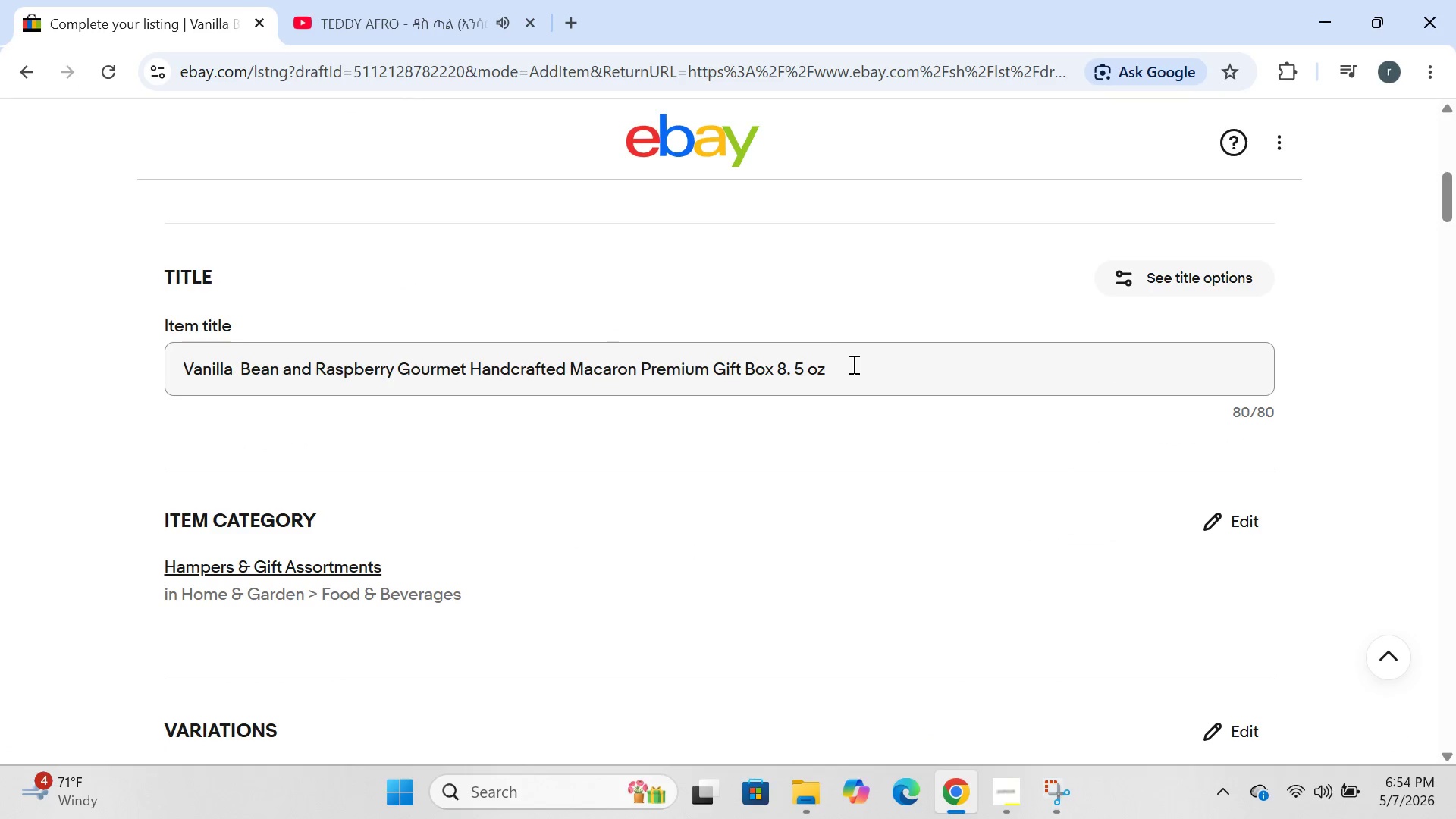 
left_click([852, 364])
 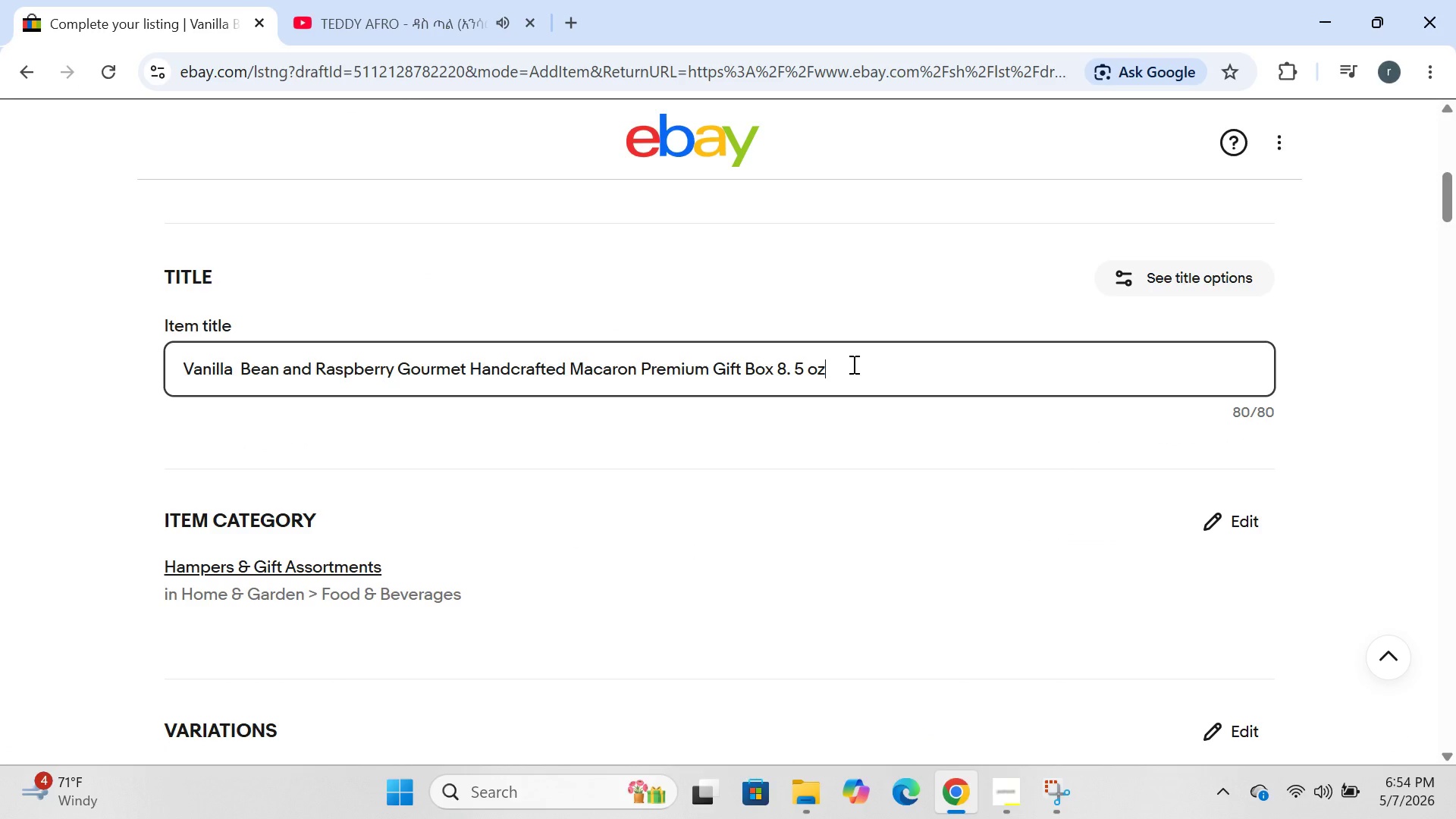 
key(Control+A)
 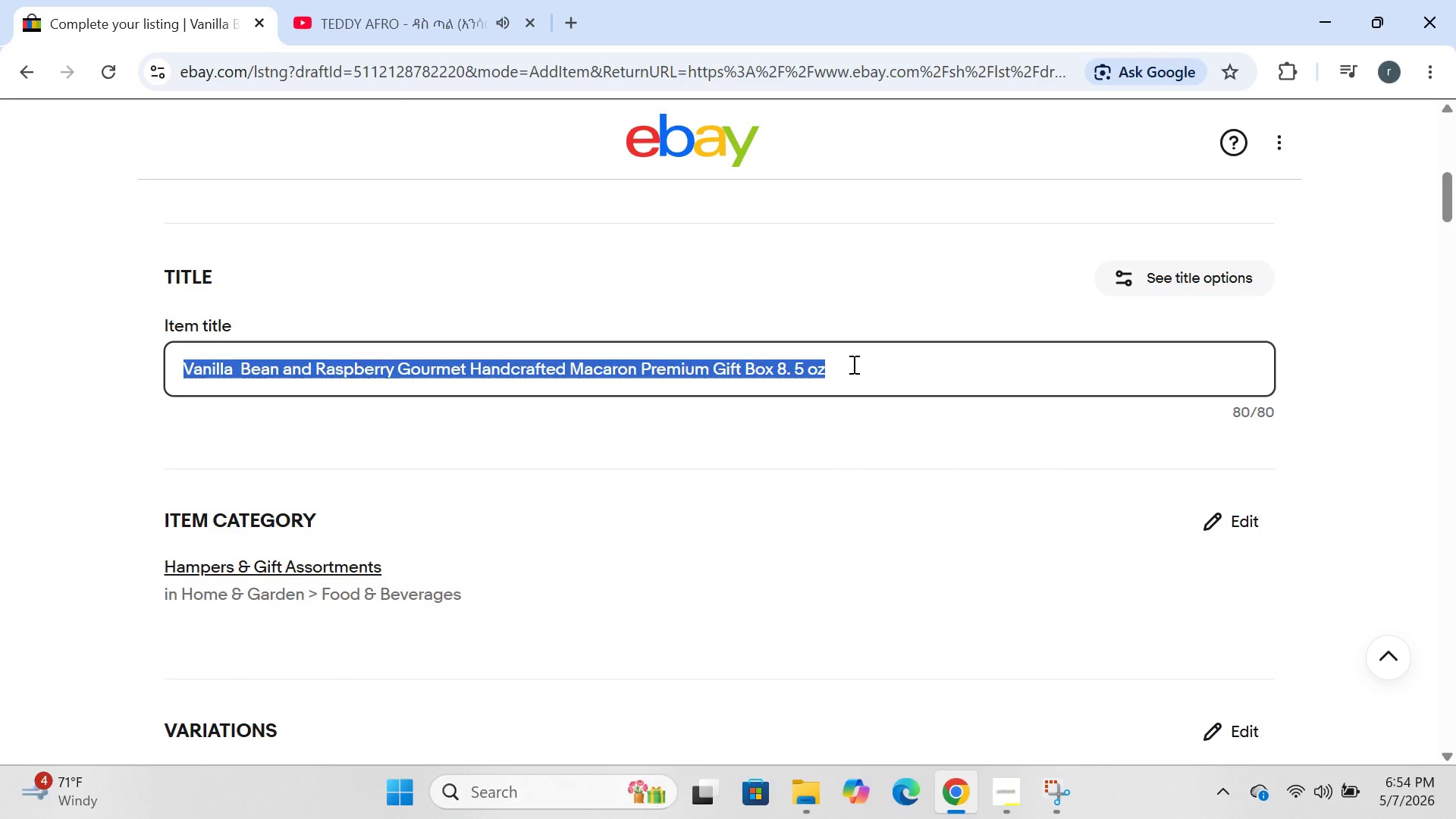 
key(Backspace)
type(Dark Chocolate Sea Salt")
key(Backspace)
type( | Gourmet Handcraft Macron Gift Box )
 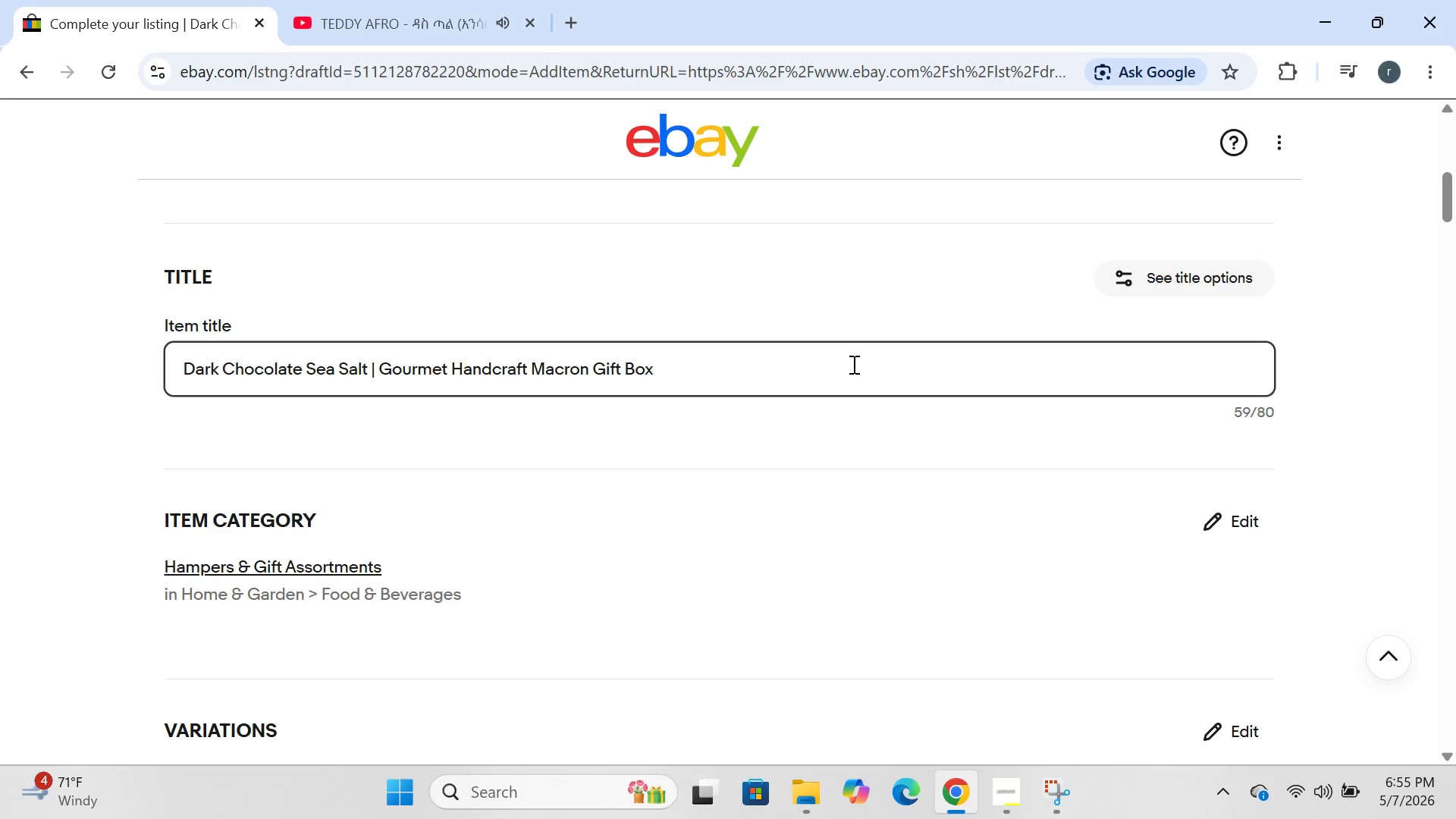 
type(90)
key(Backspace)
type( O)
key(Backspace)
key(Backspace)
type(oz )
 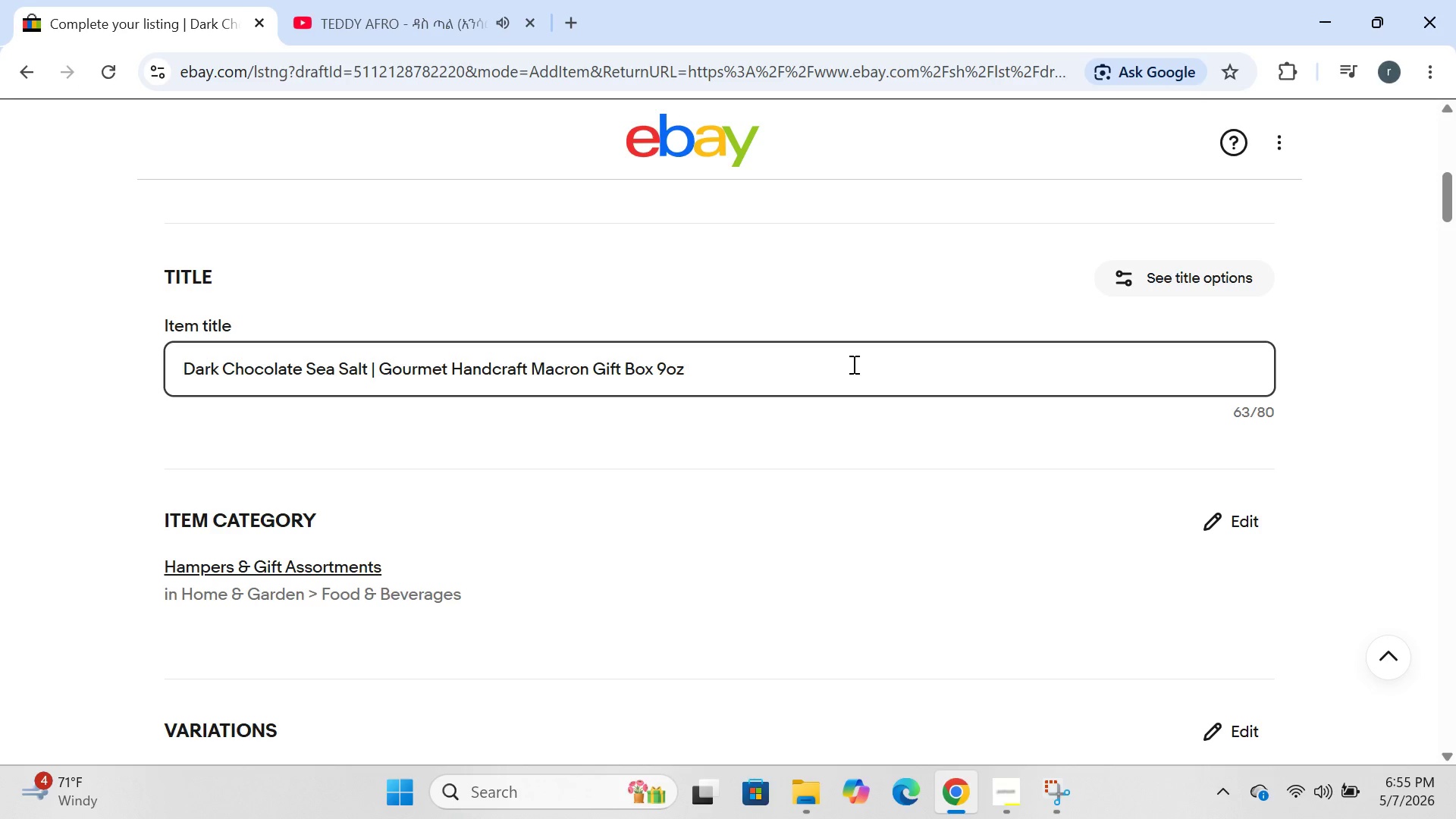 
wait(13.95)
 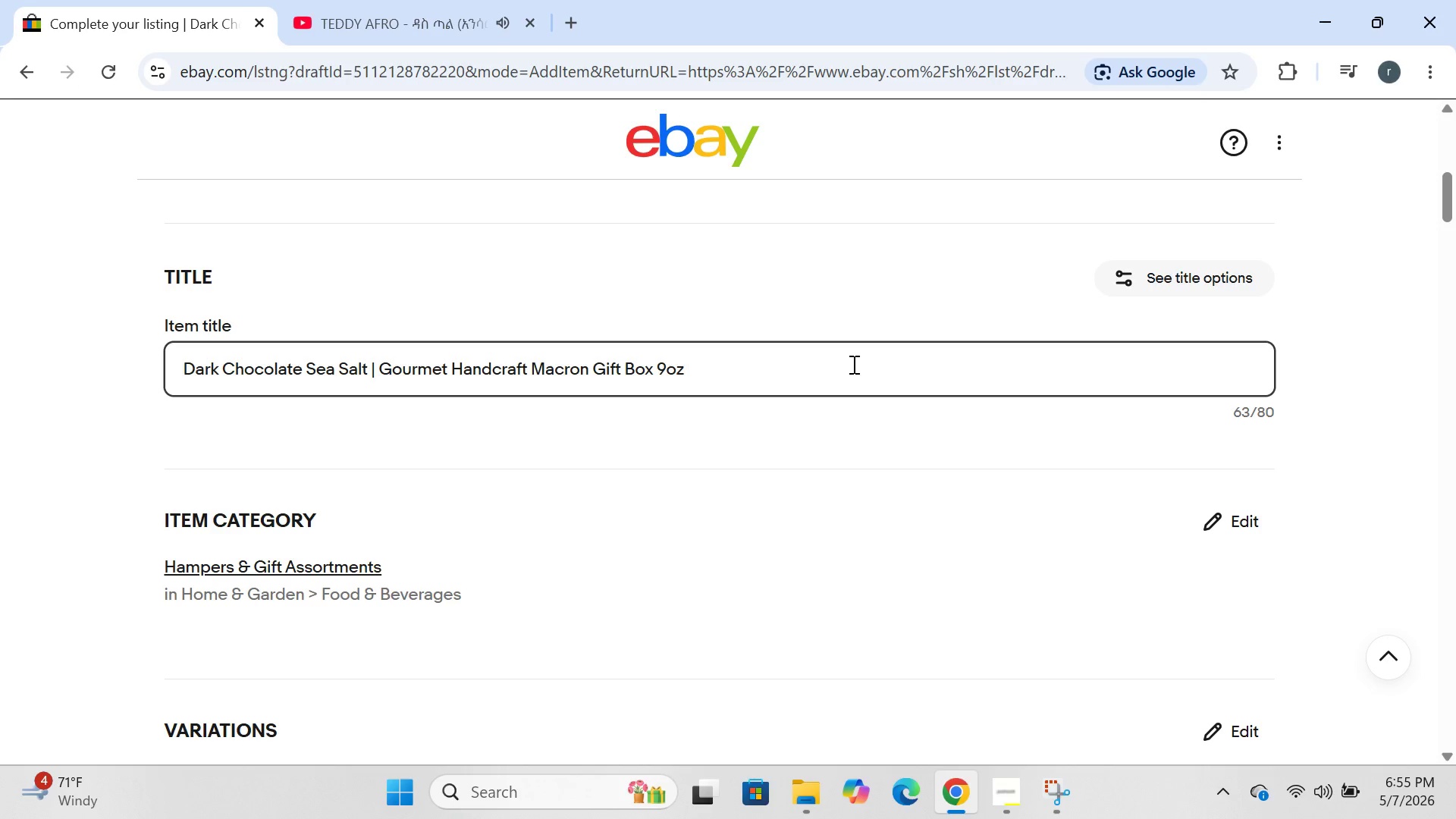 
left_click([183, 369])
 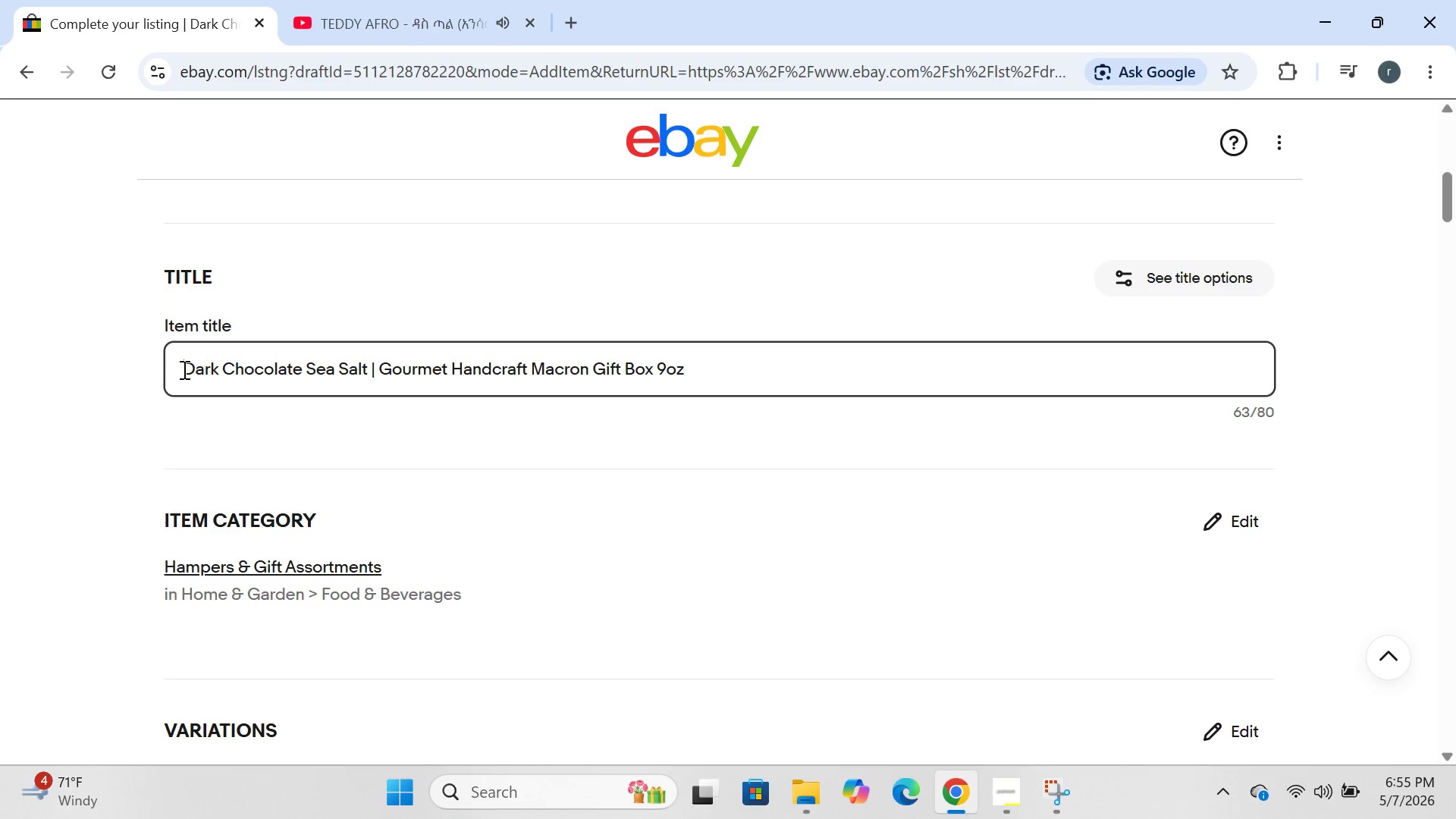 
type(MI)
key(Backspace)
type(idnight )
 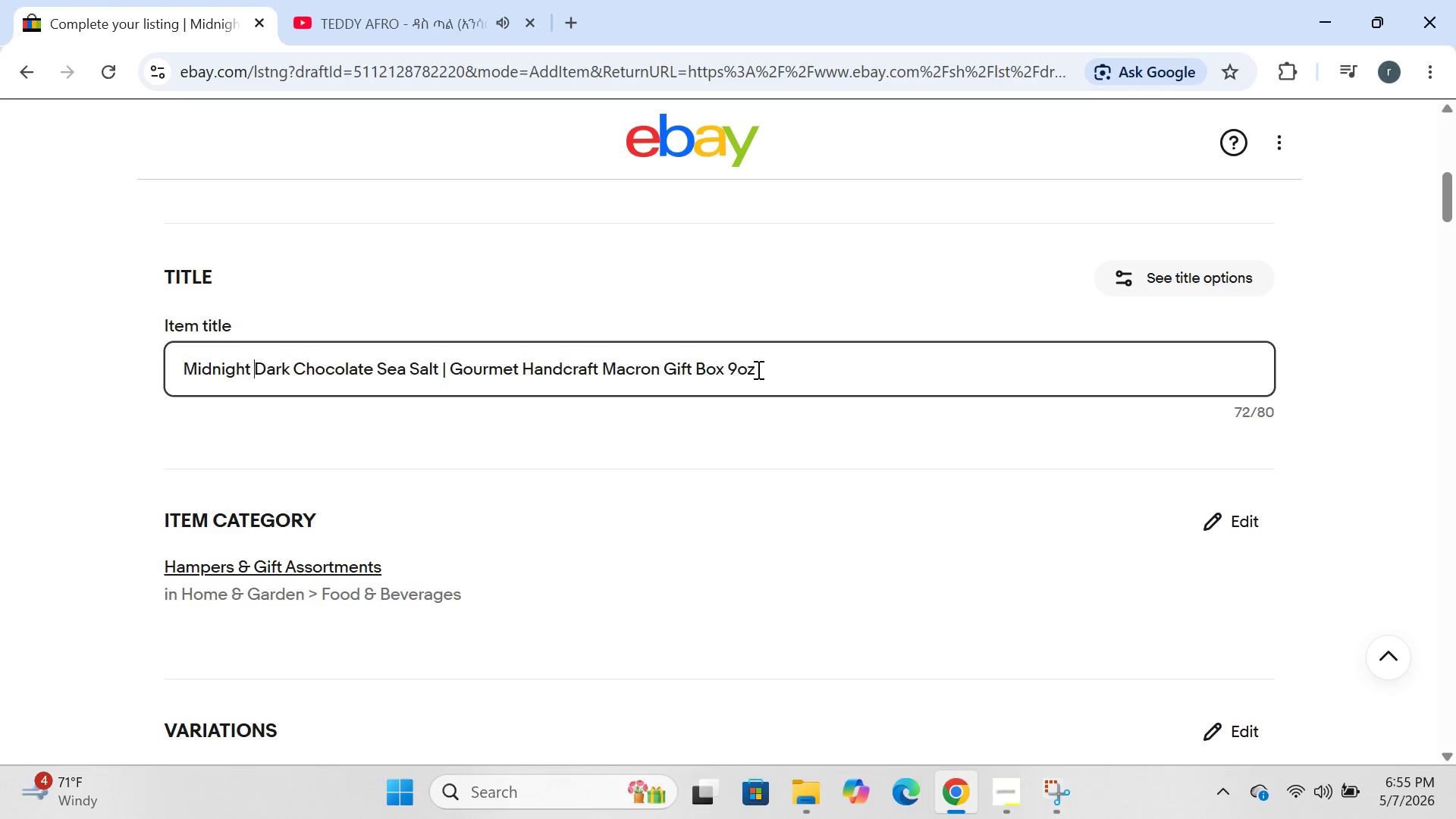 
wait(23.09)
 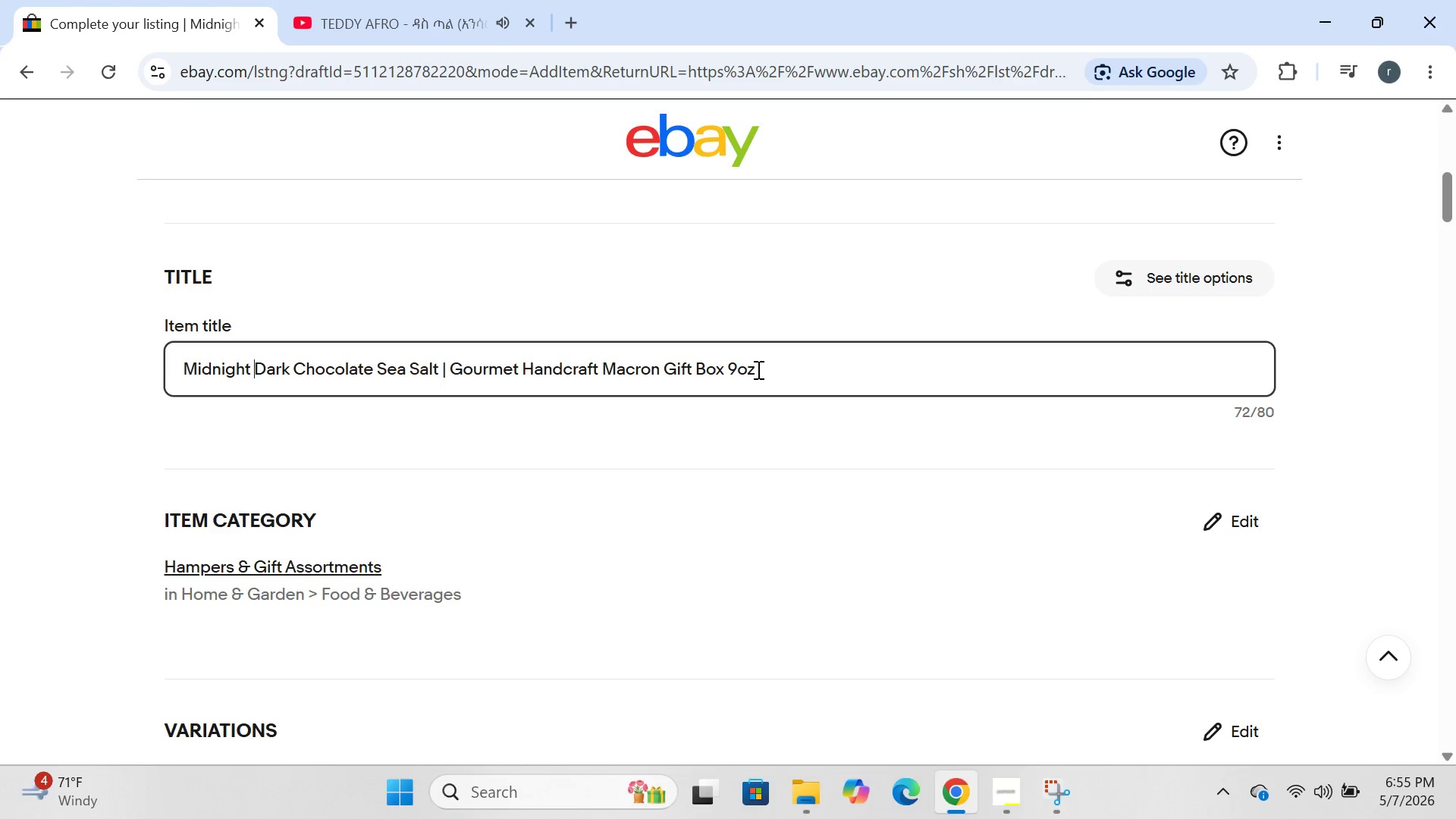 
left_click([734, 372])
 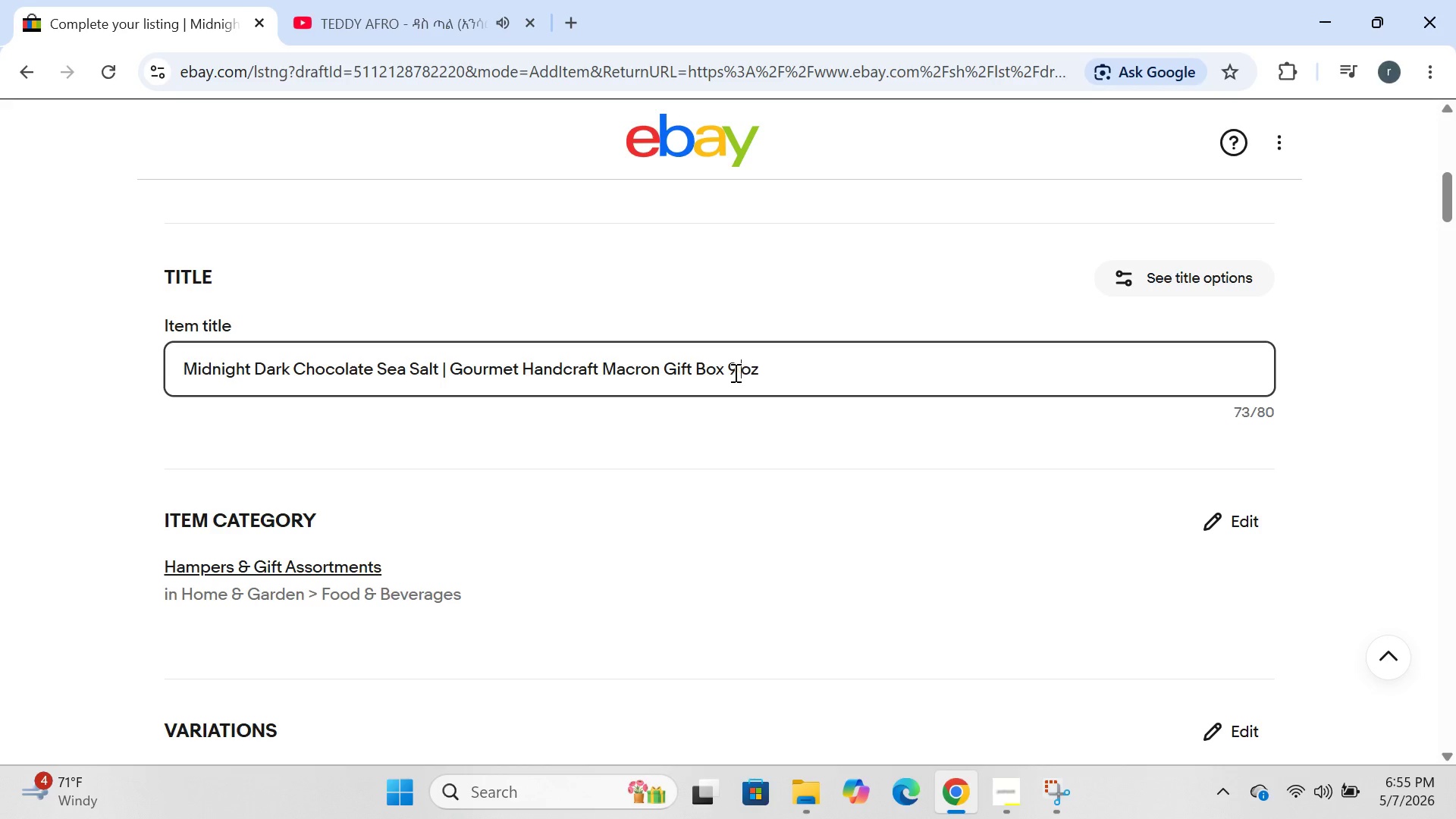 
key(Space)
 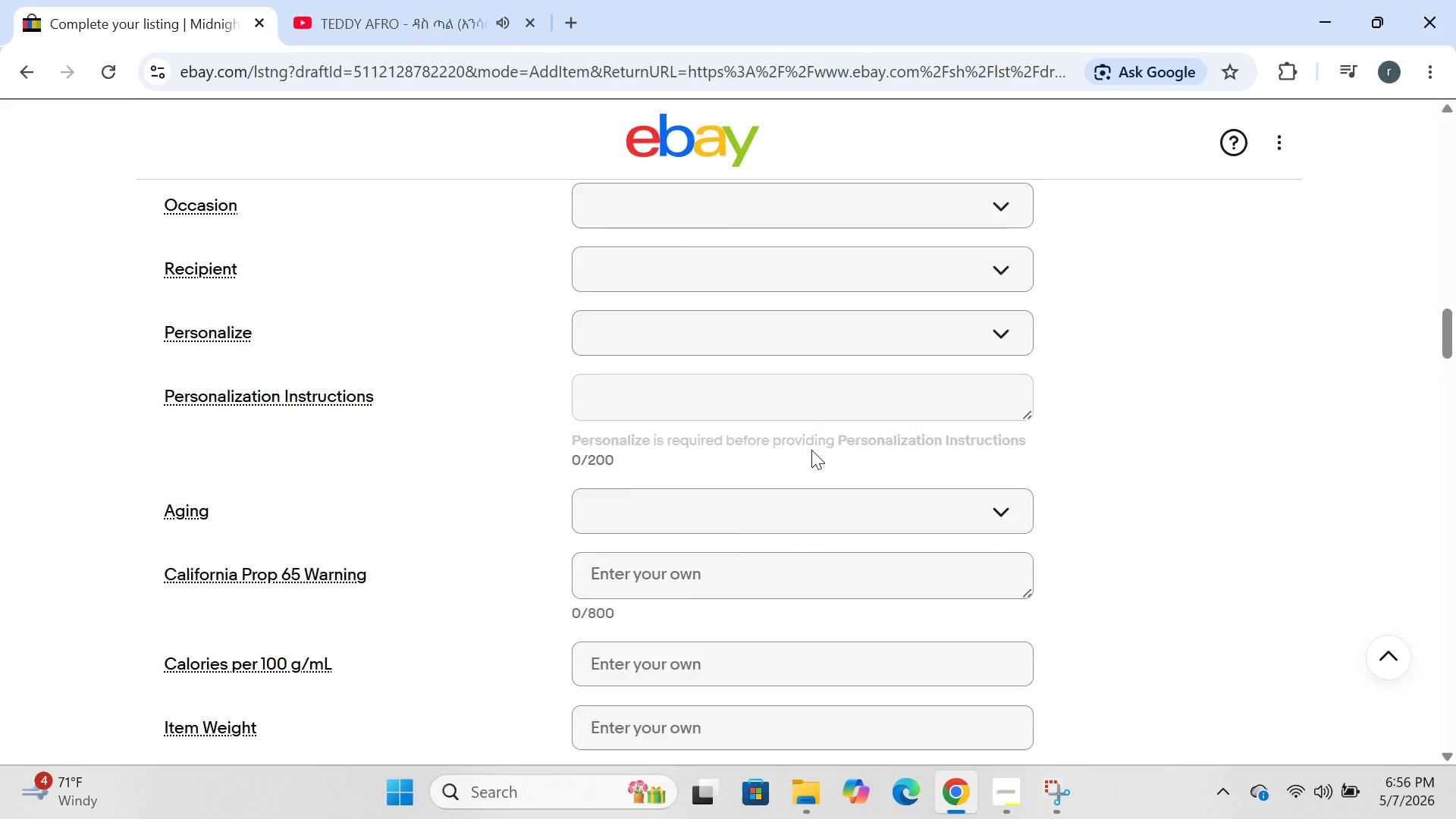 
wait(12.39)
 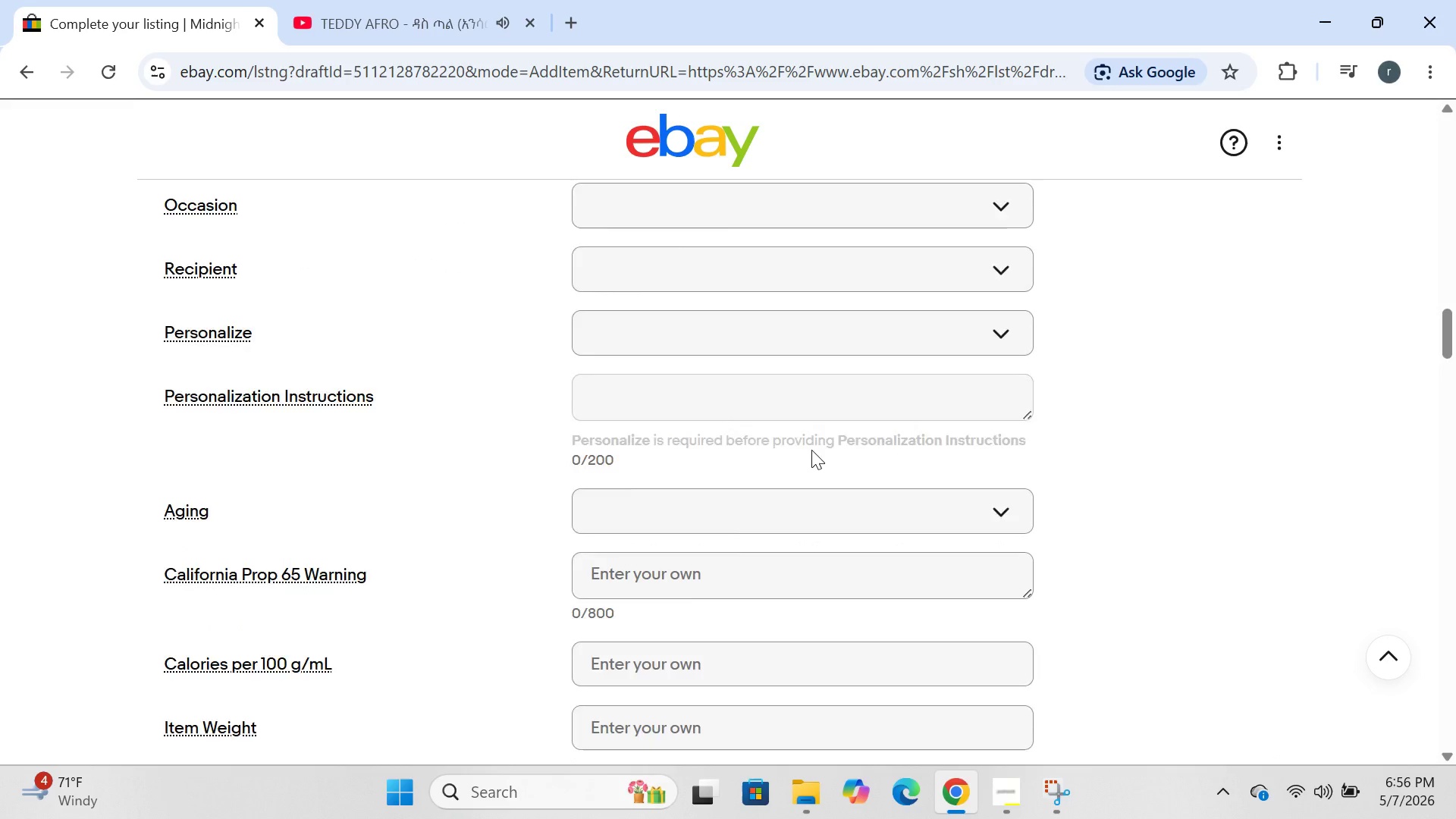 
left_click([309, 370])
 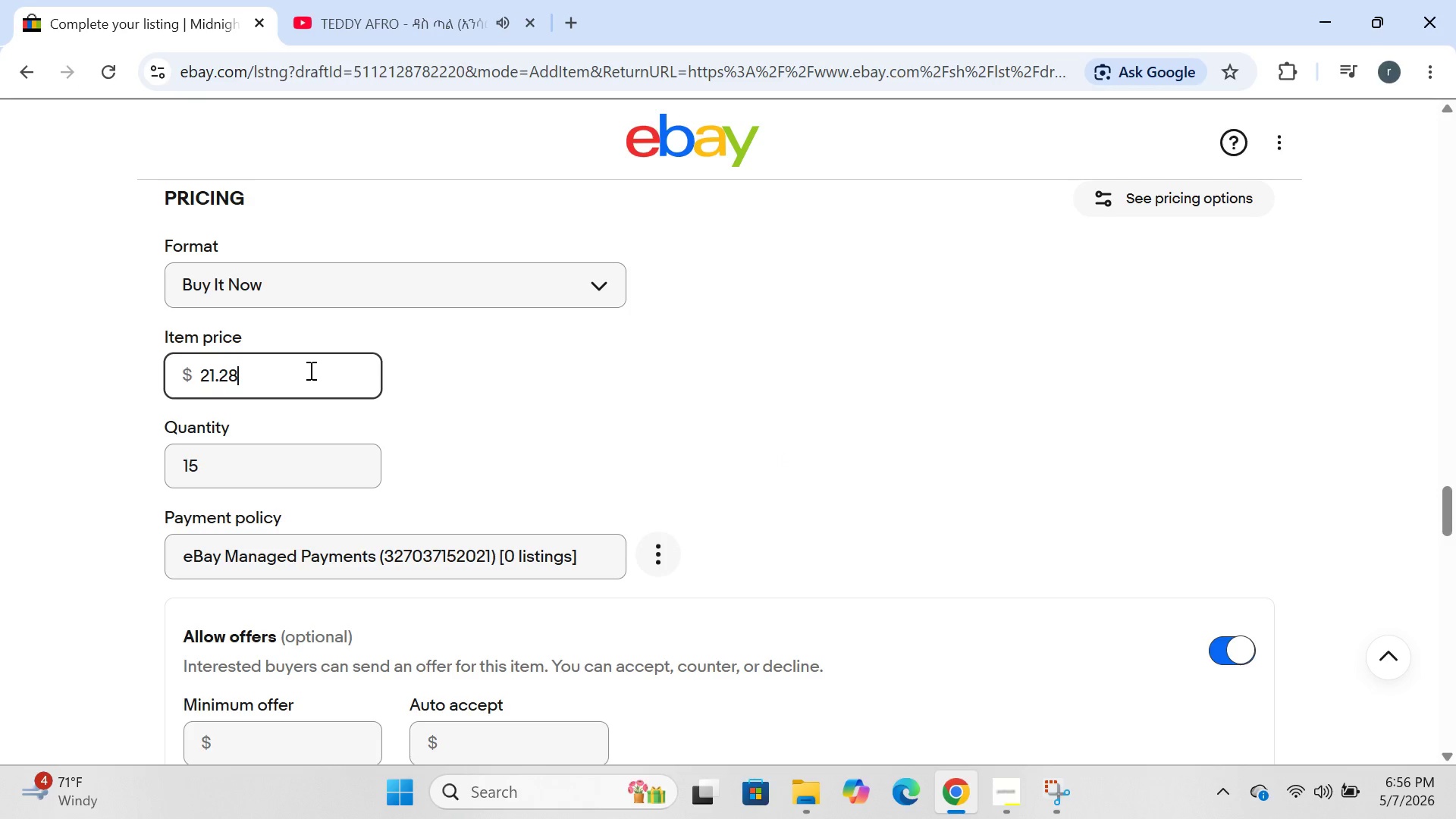 
key(Backspace)
key(Backspace)
key(Backspace)
key(Backspace)
type(3.00)
 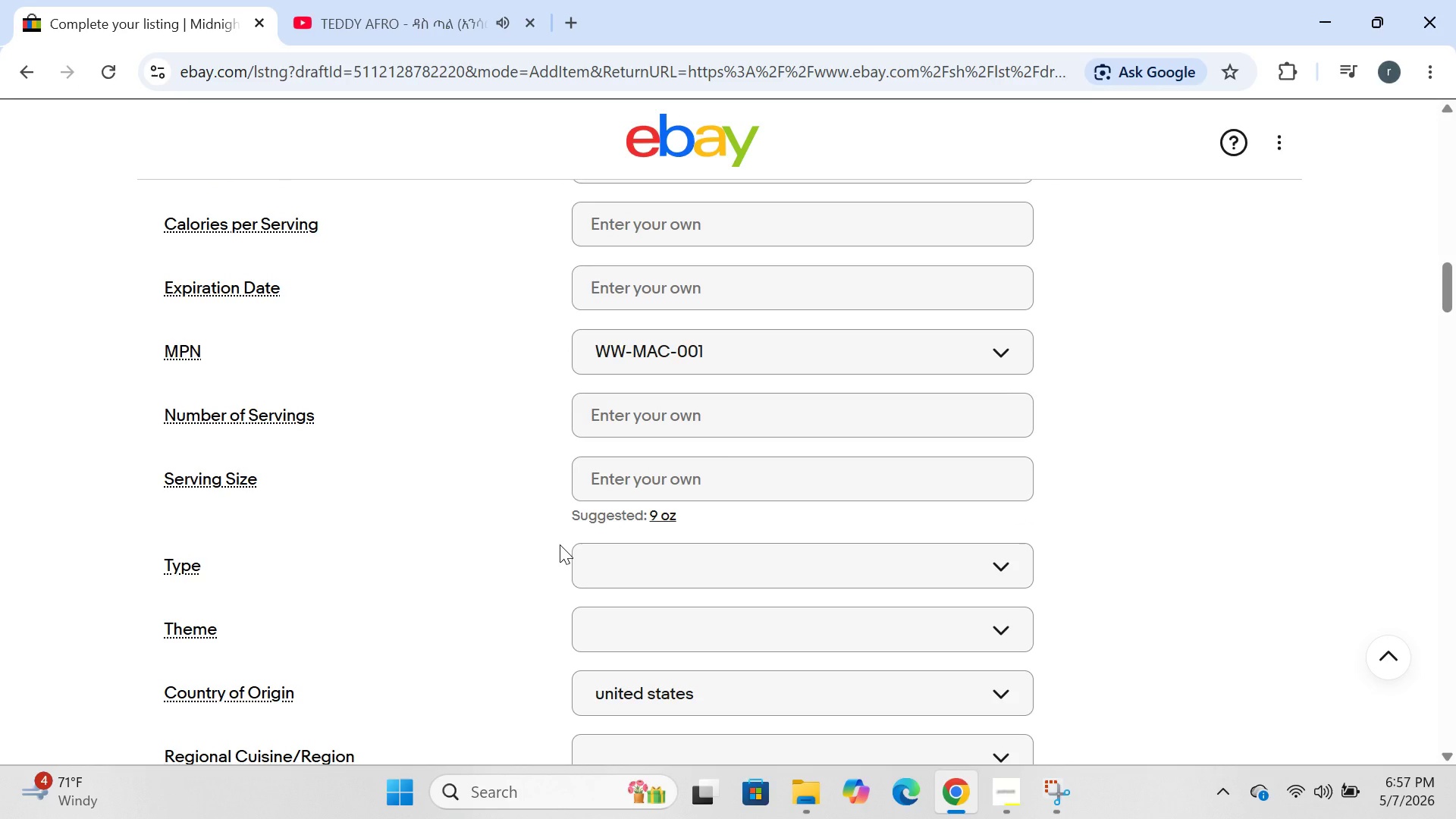 
wait(71.38)
 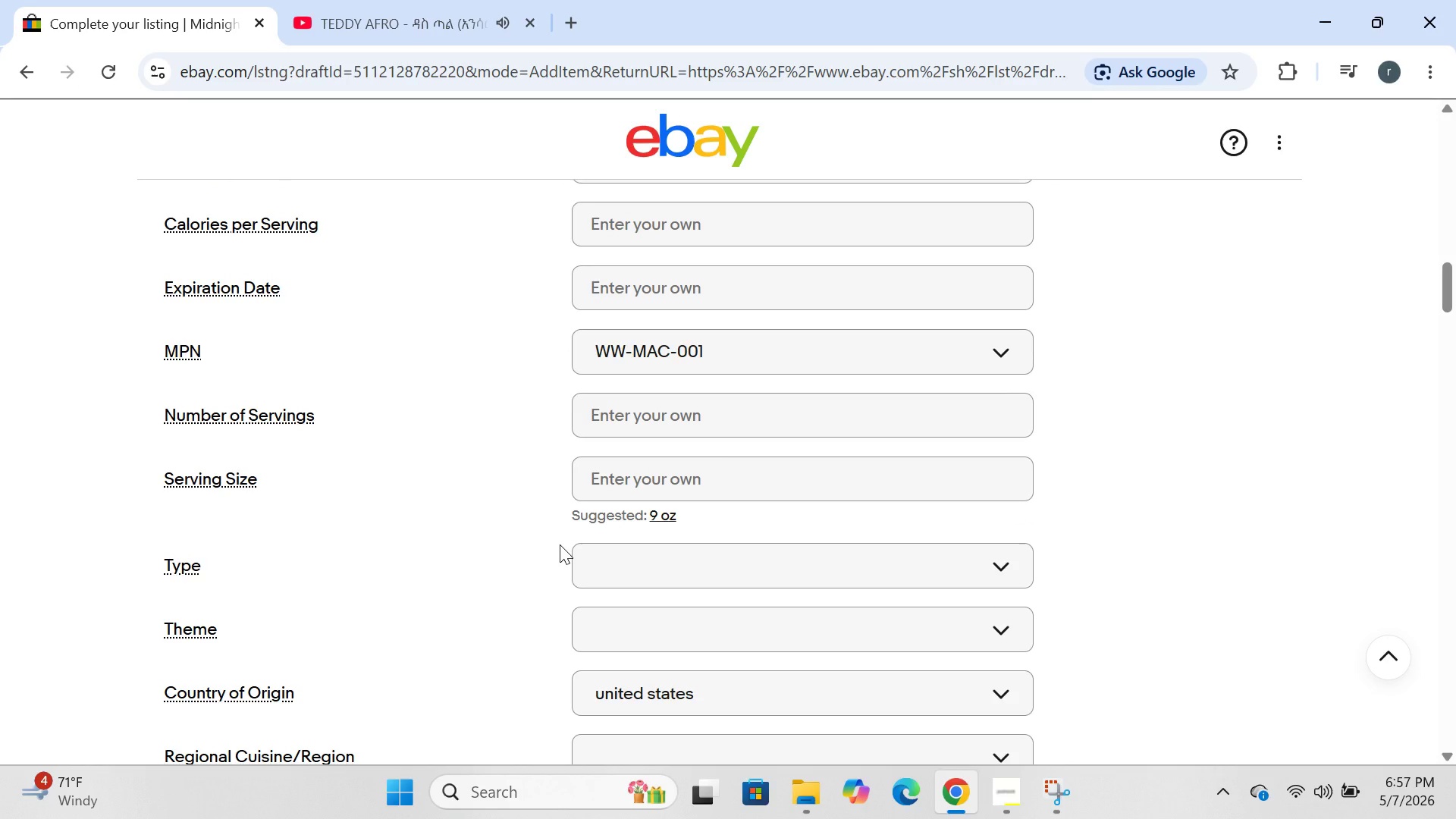 
left_click([758, 339])
 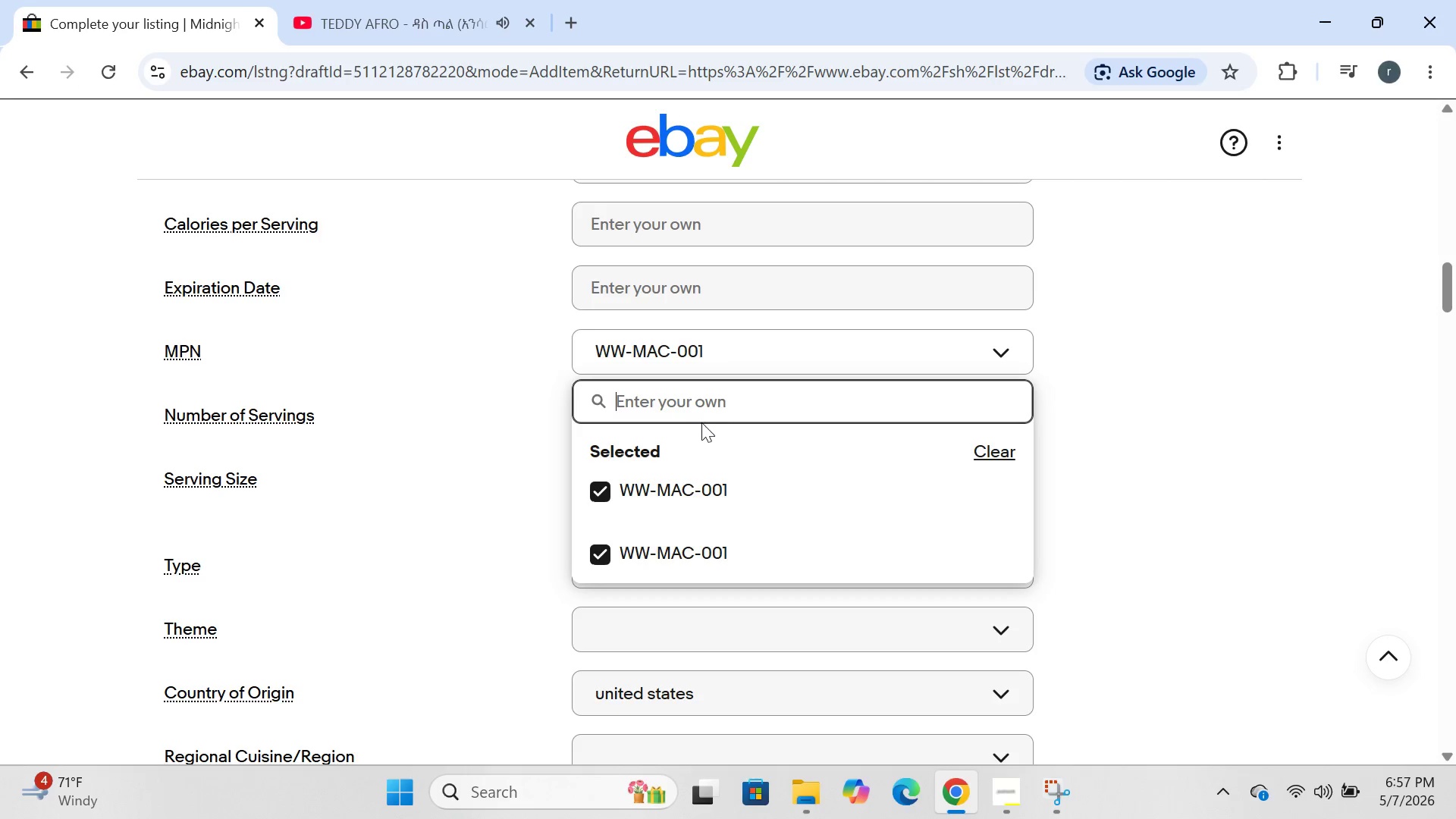 
left_click([732, 490])
 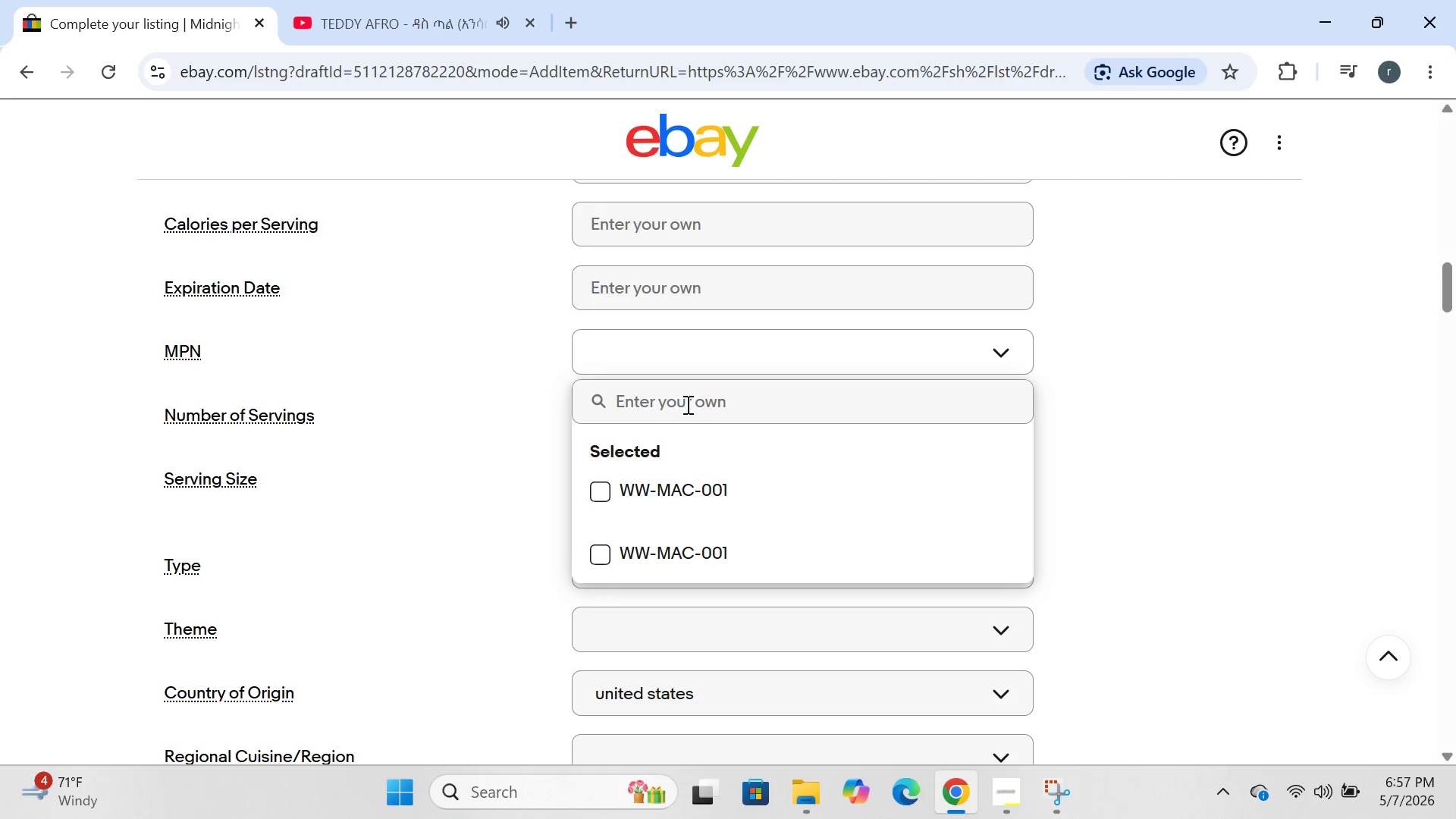 
left_click([682, 400])
 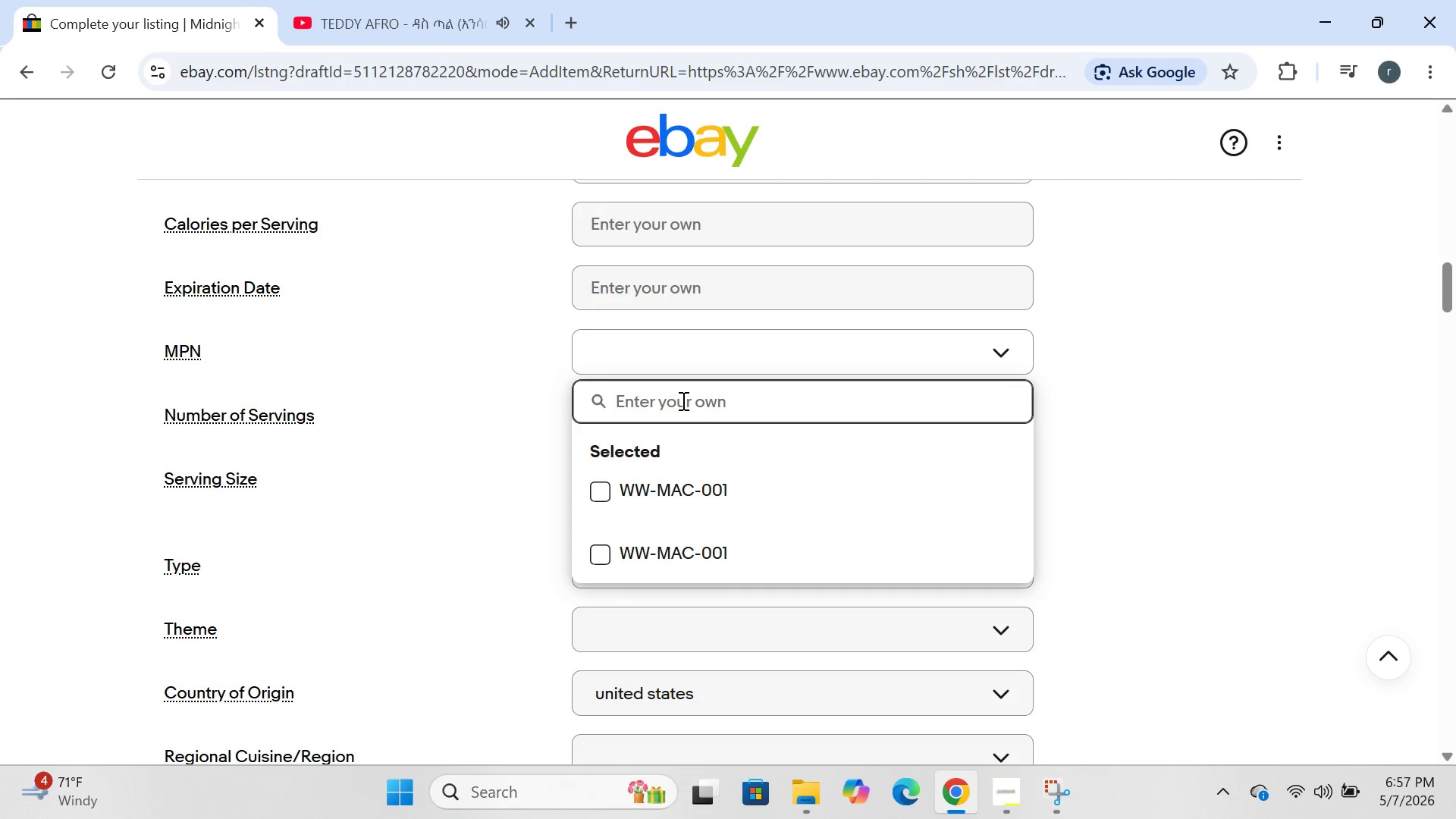 
type(WW-MAC-002)
 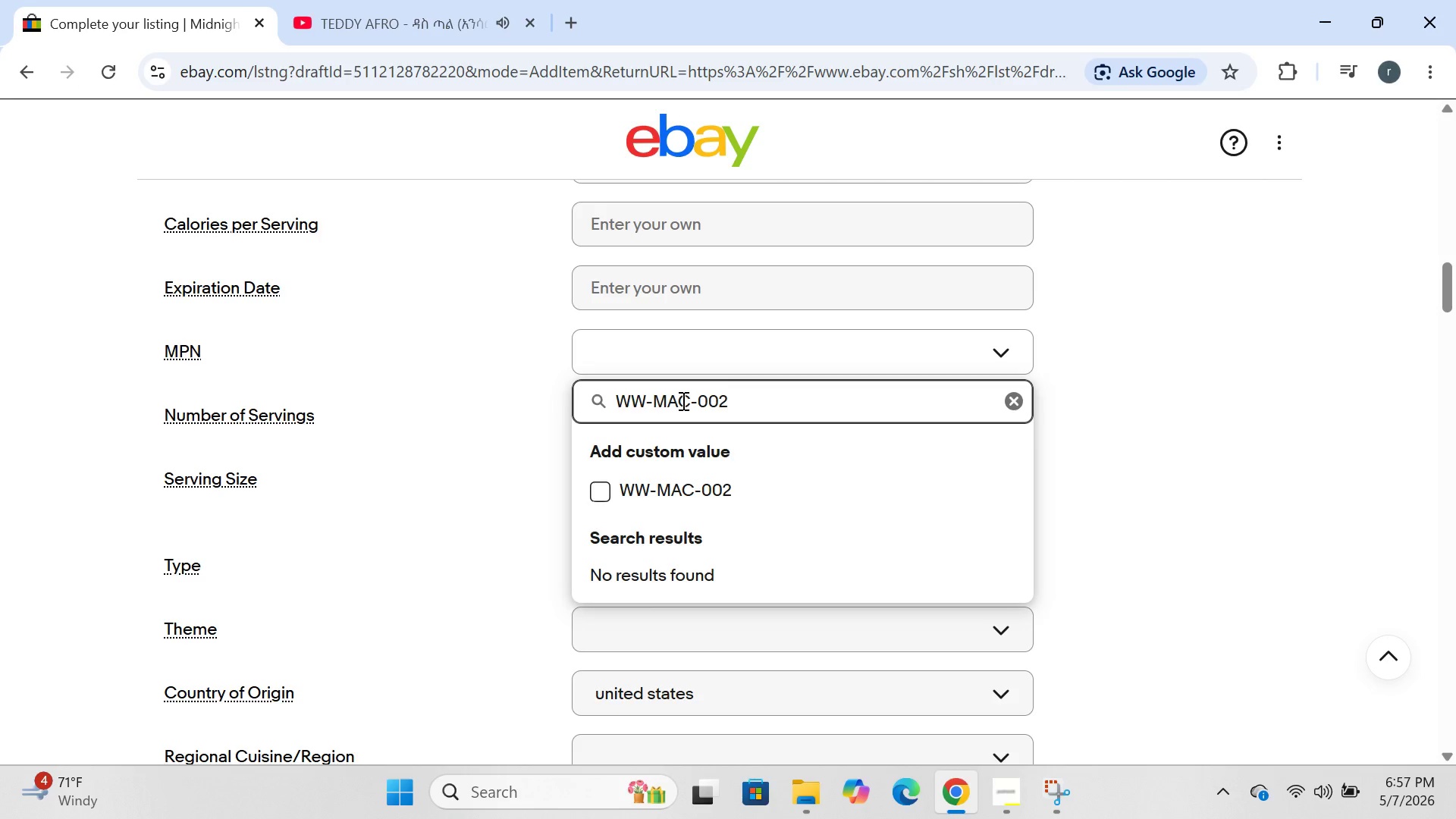 
key(Enter)
 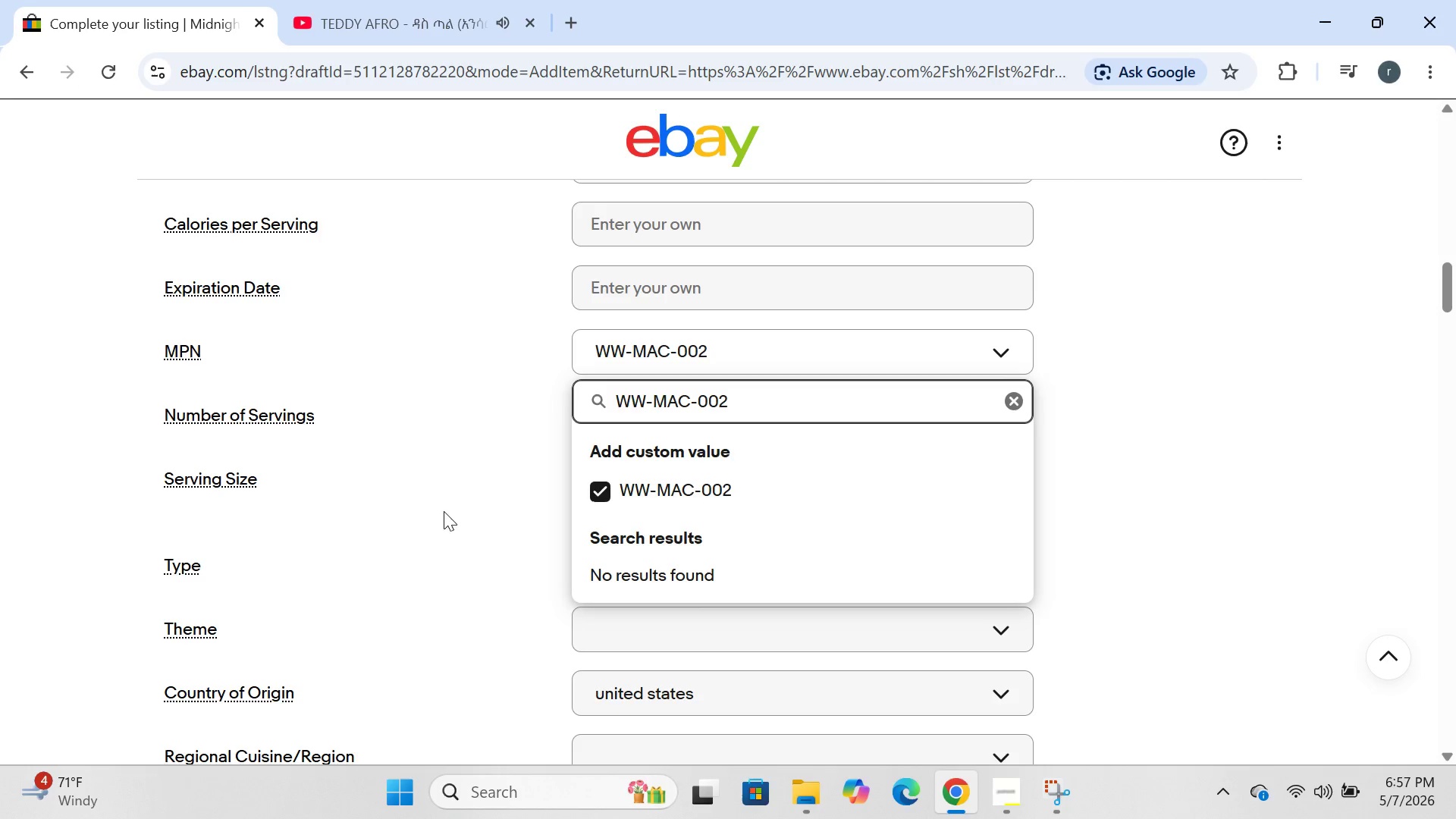 
left_click([440, 513])
 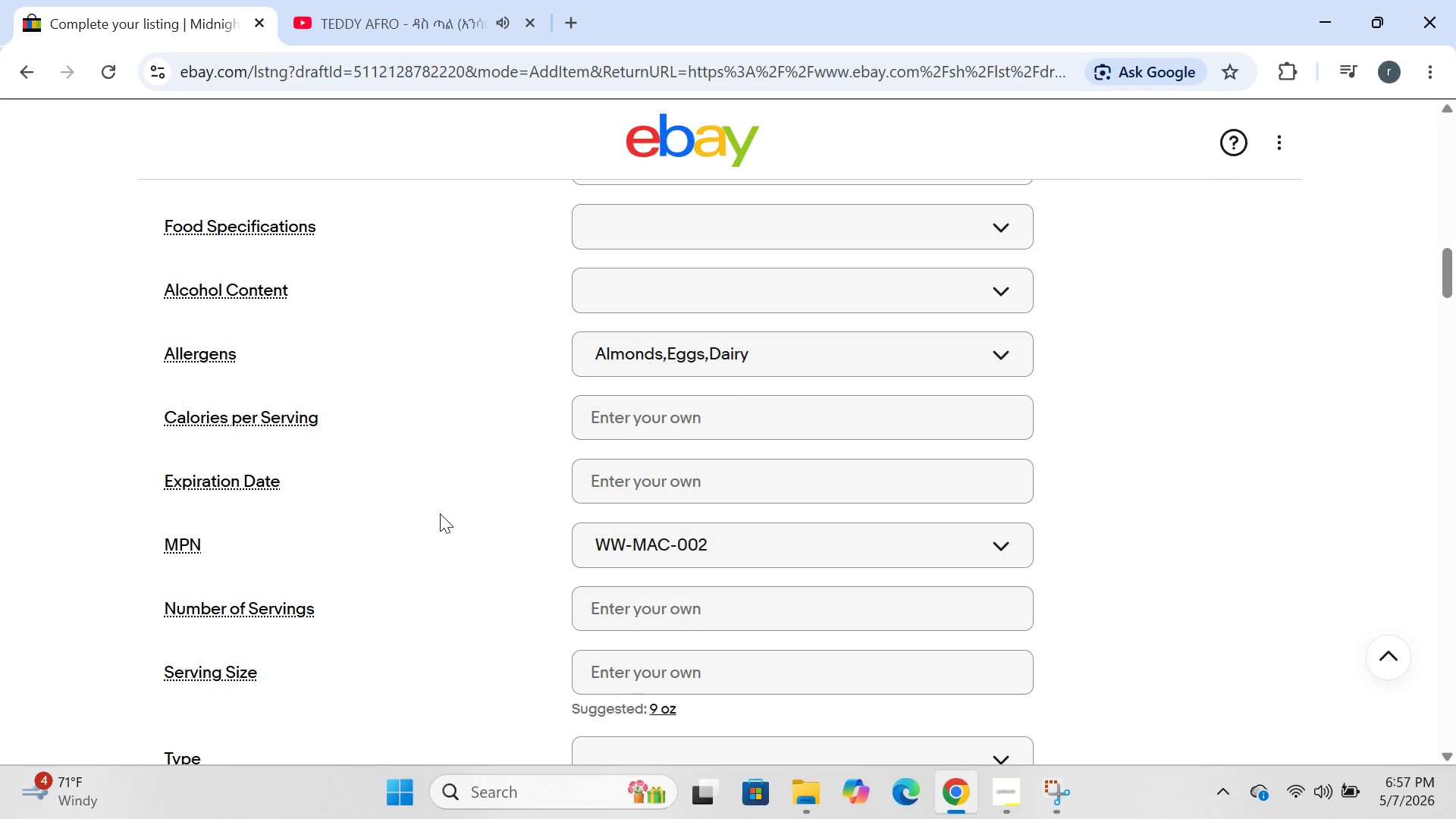 
wait(13.28)
 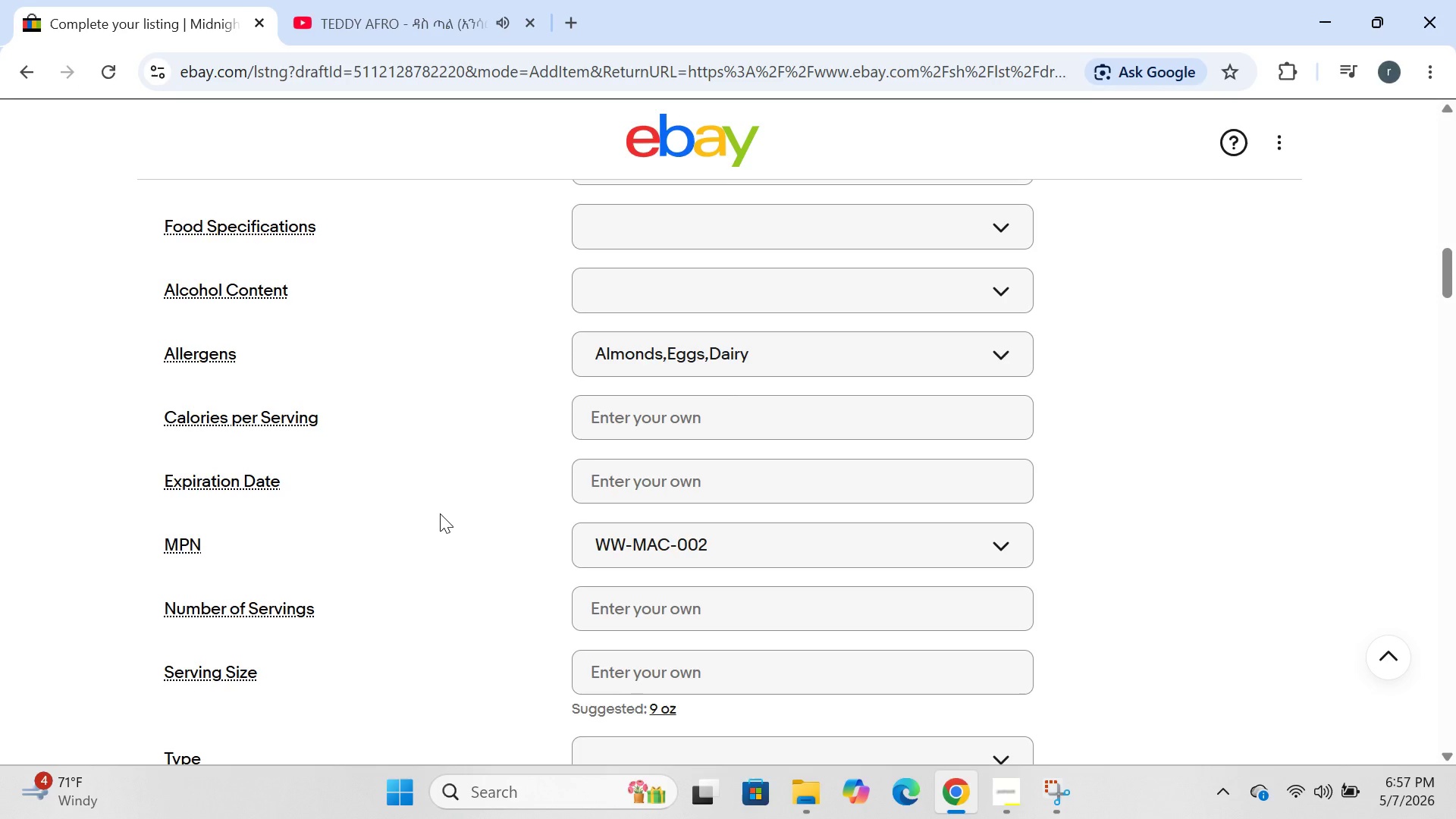 
left_click([807, 285])
 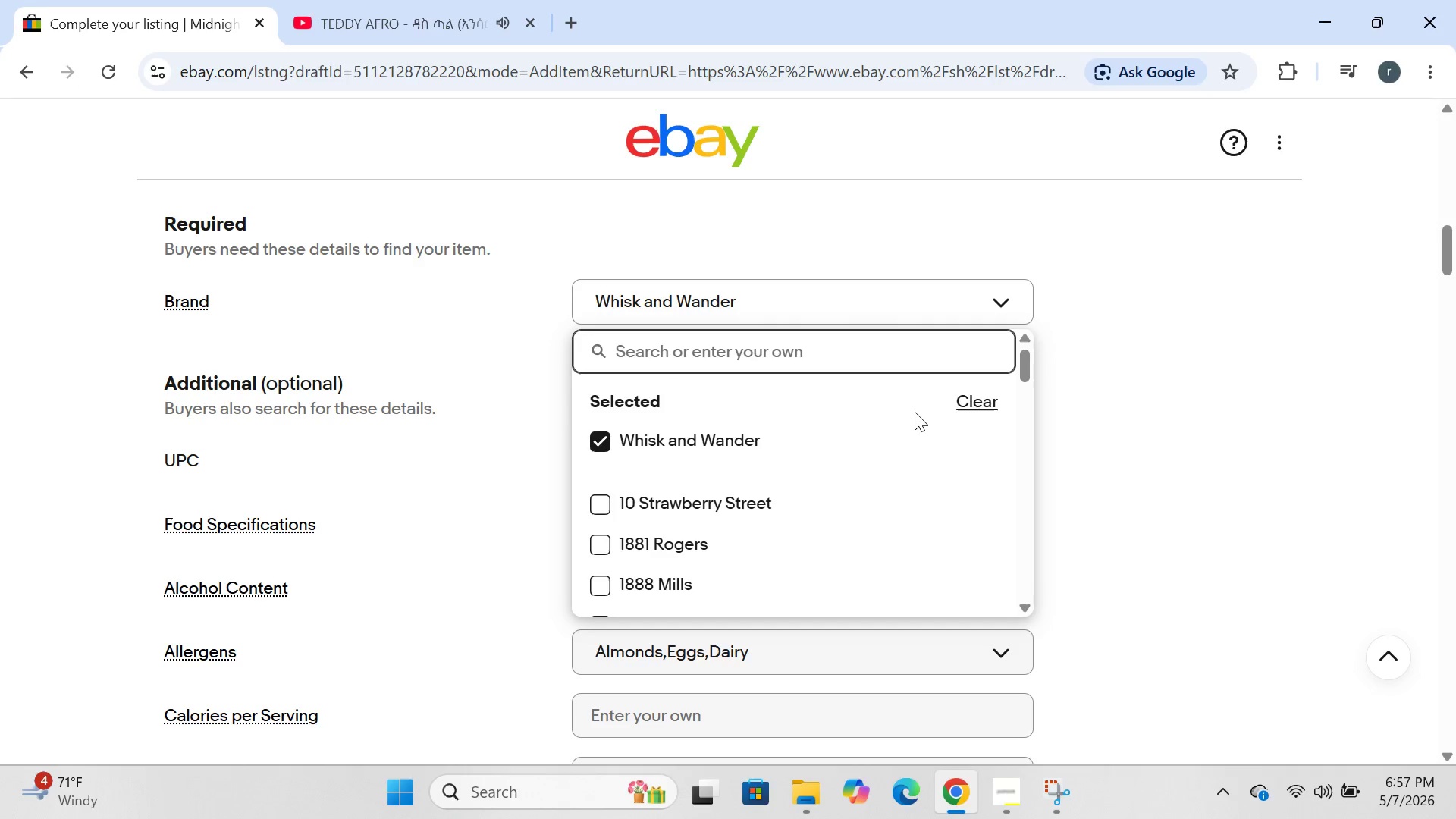 
key(VolumeDown)
 